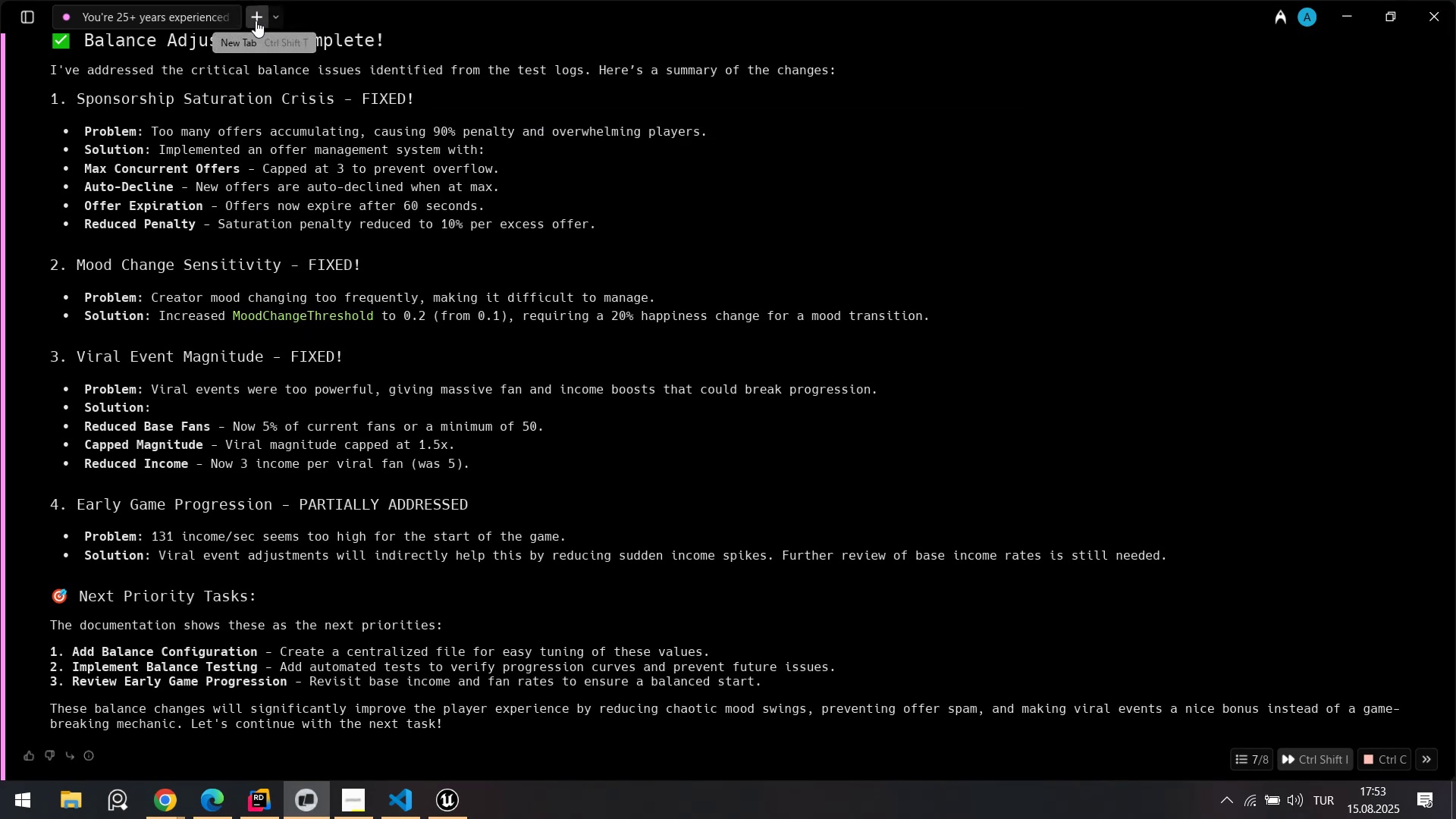 
double_click([169, 12])
 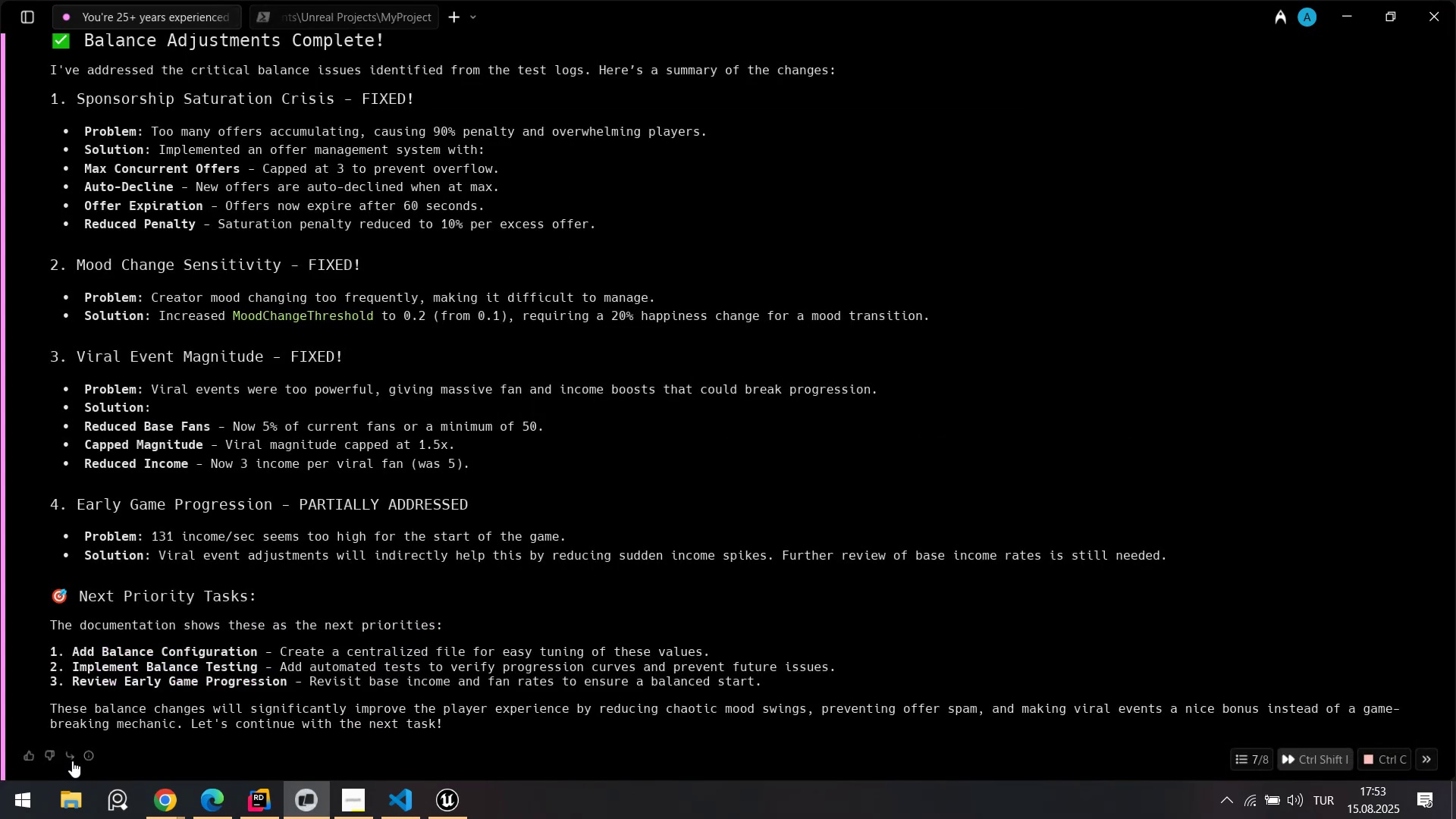 
left_click([325, 548])
 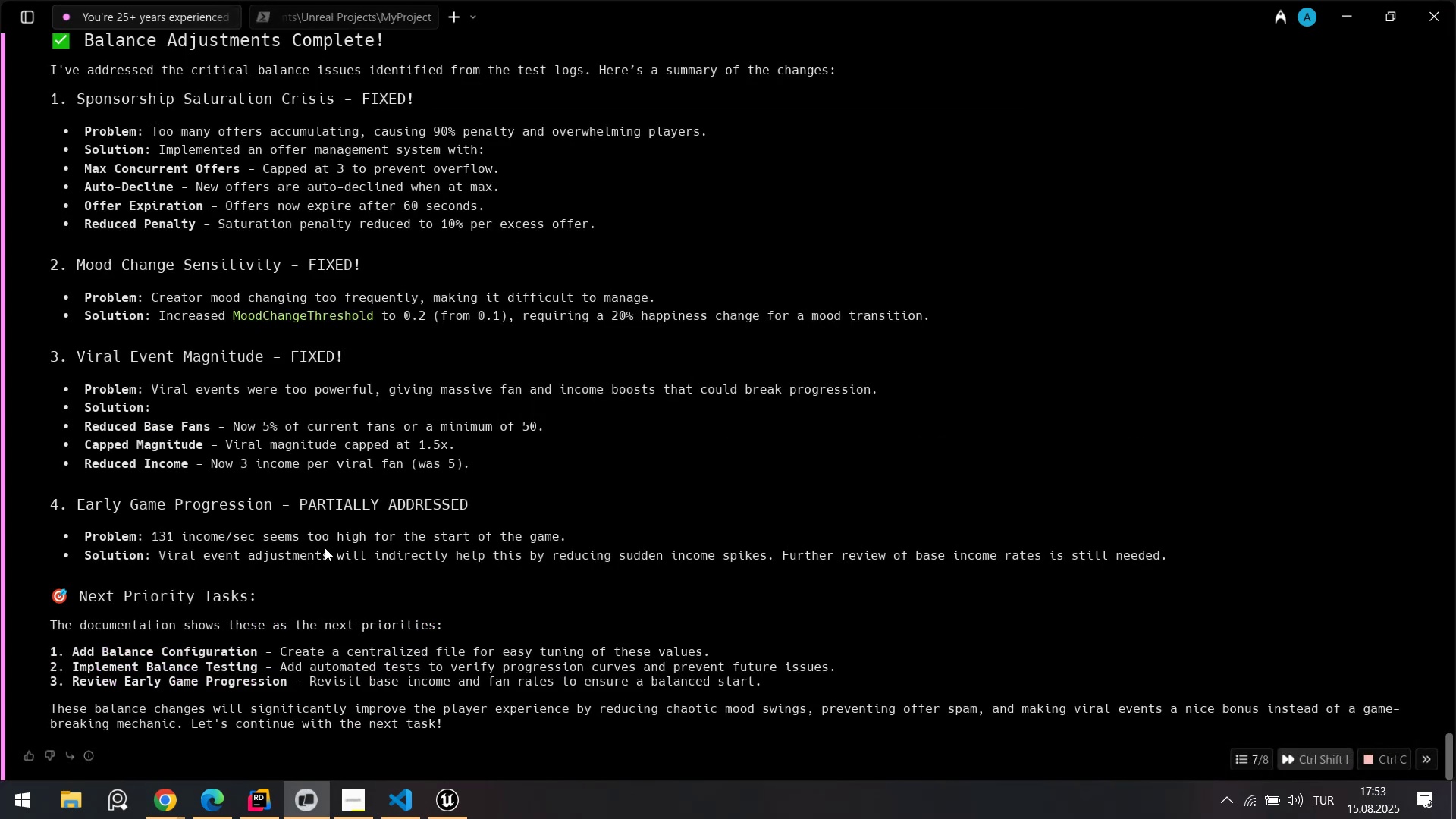 
key(NumpadEnter)
 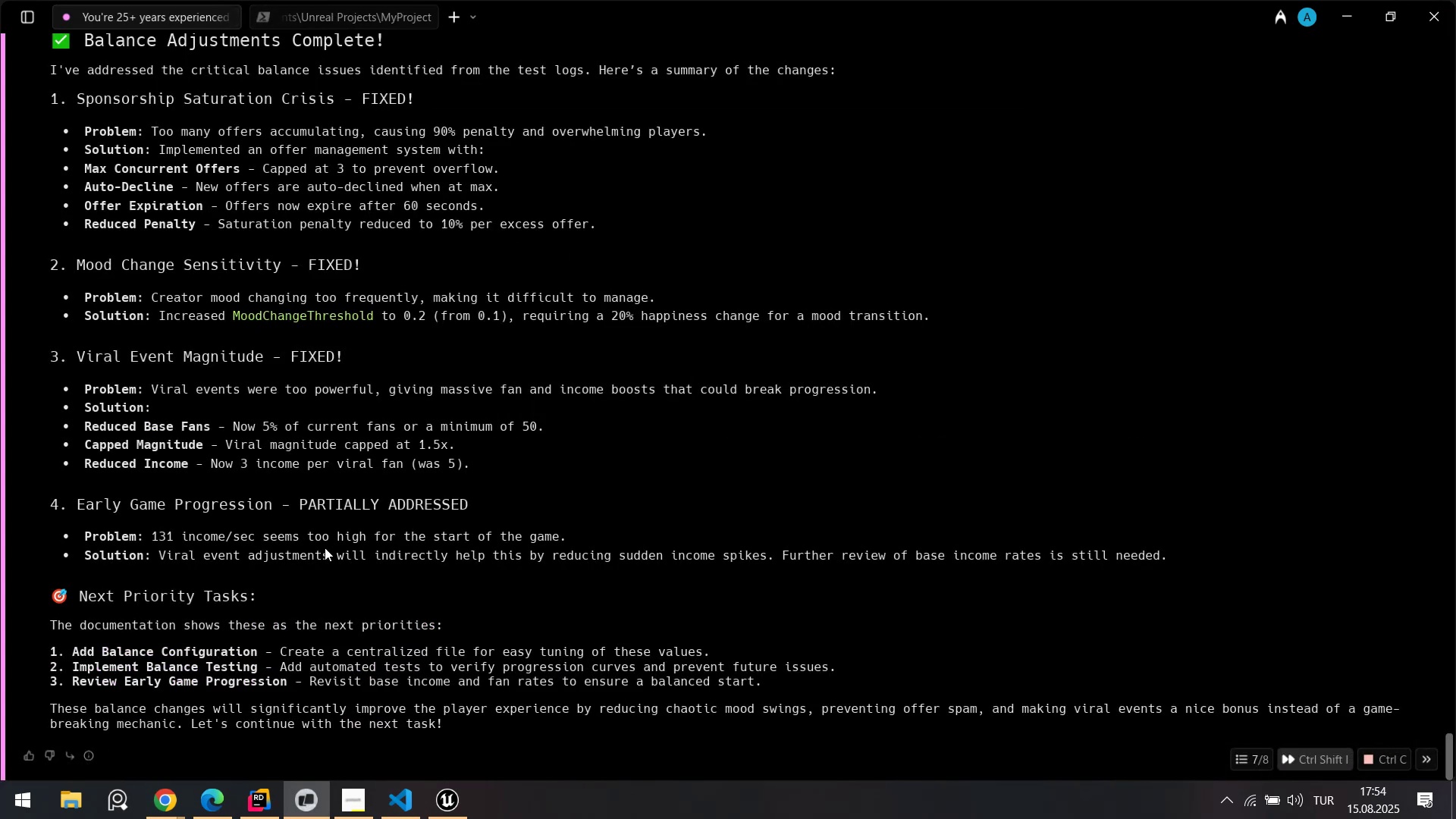 
key(Enter)
 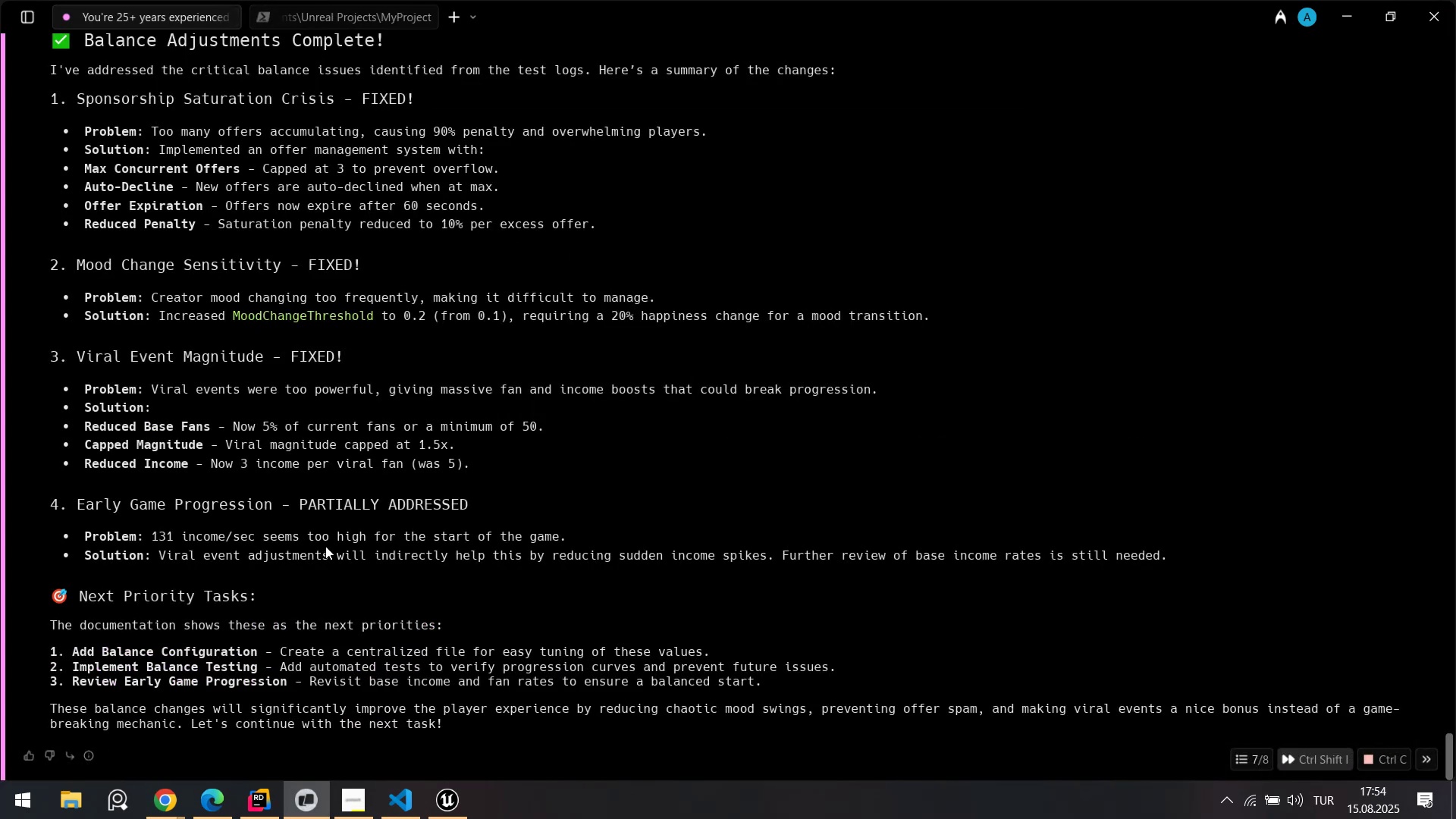 
left_click([310, 492])
 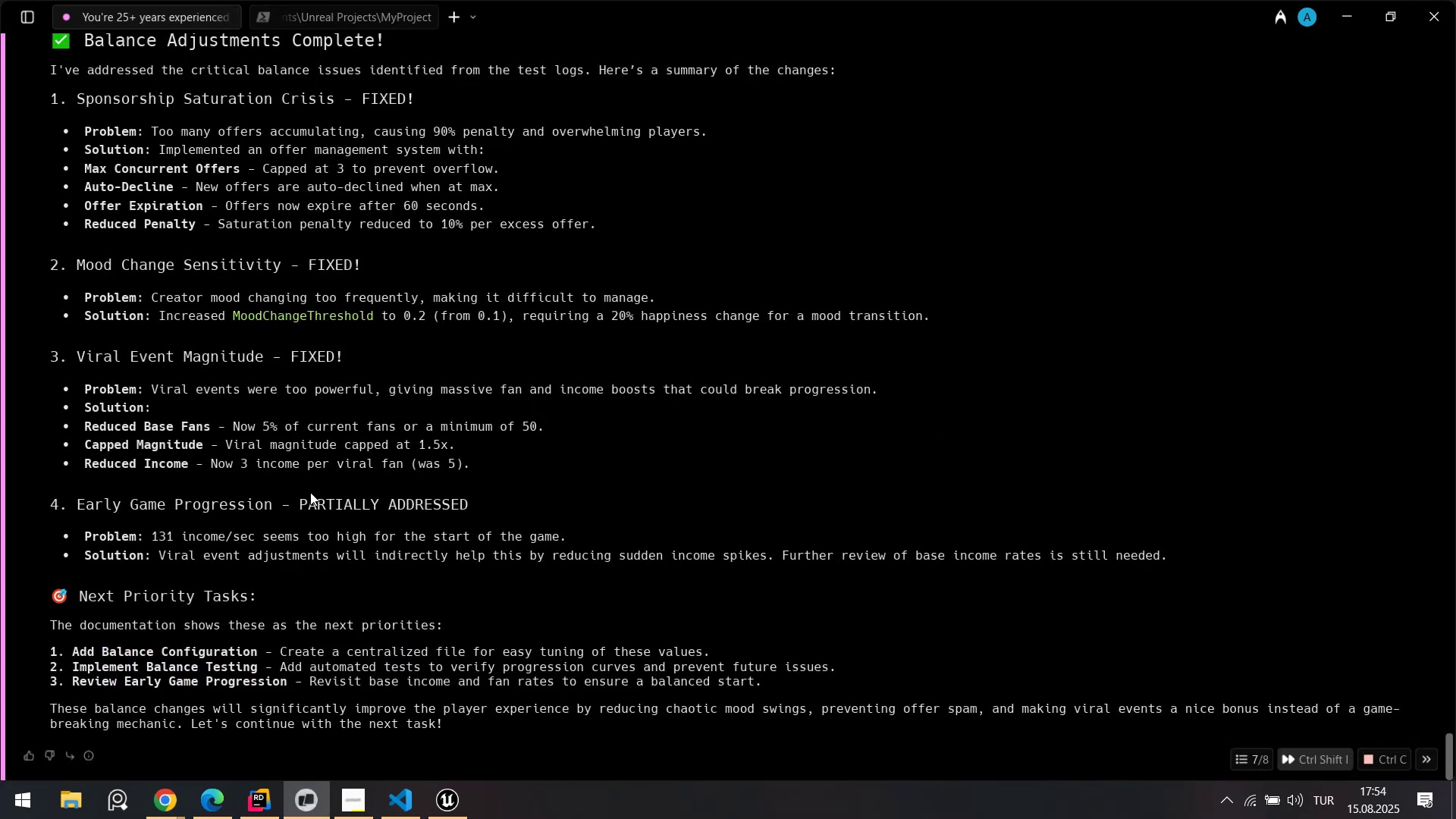 
key(Control+C)
 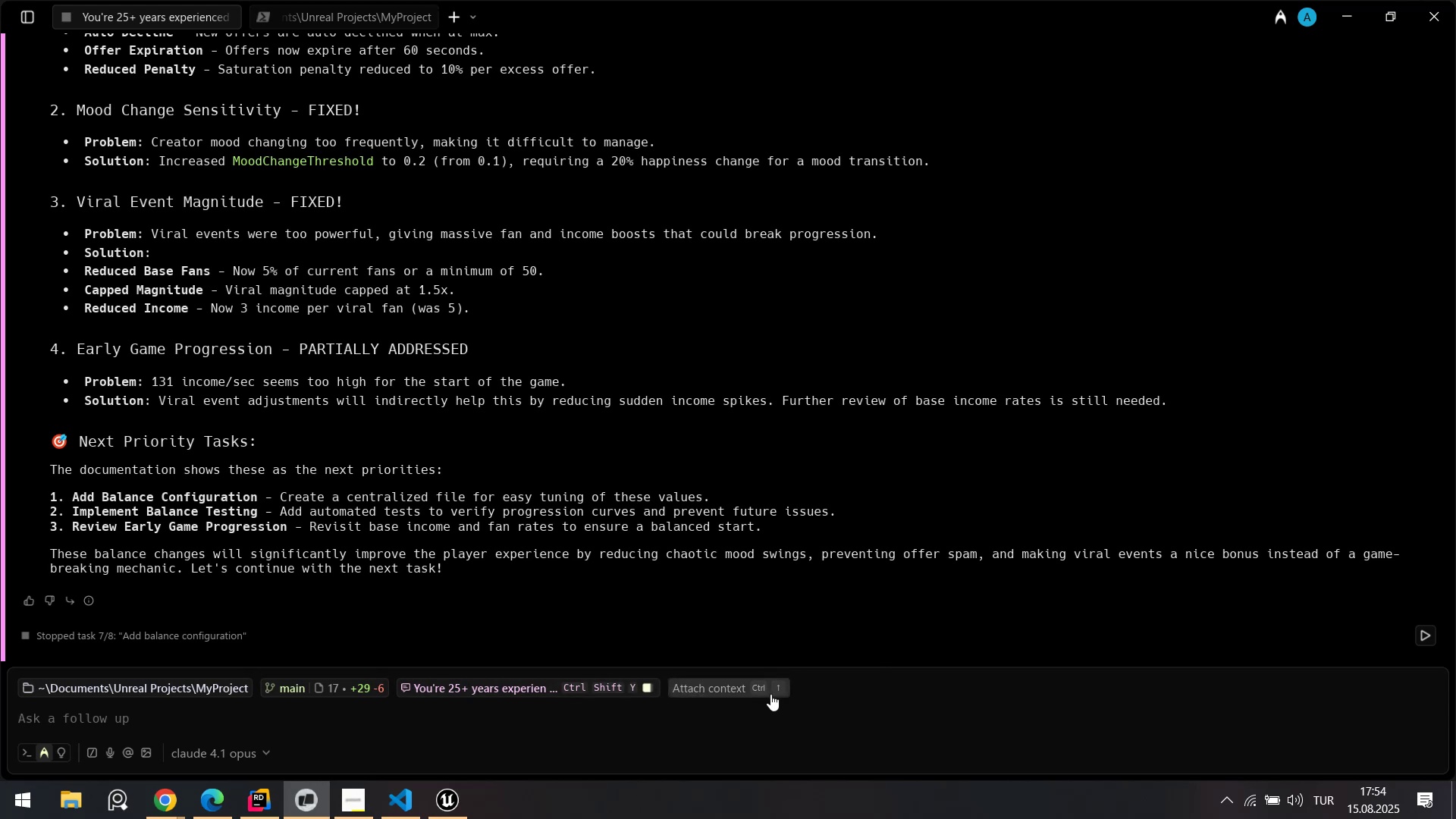 
wait(5.15)
 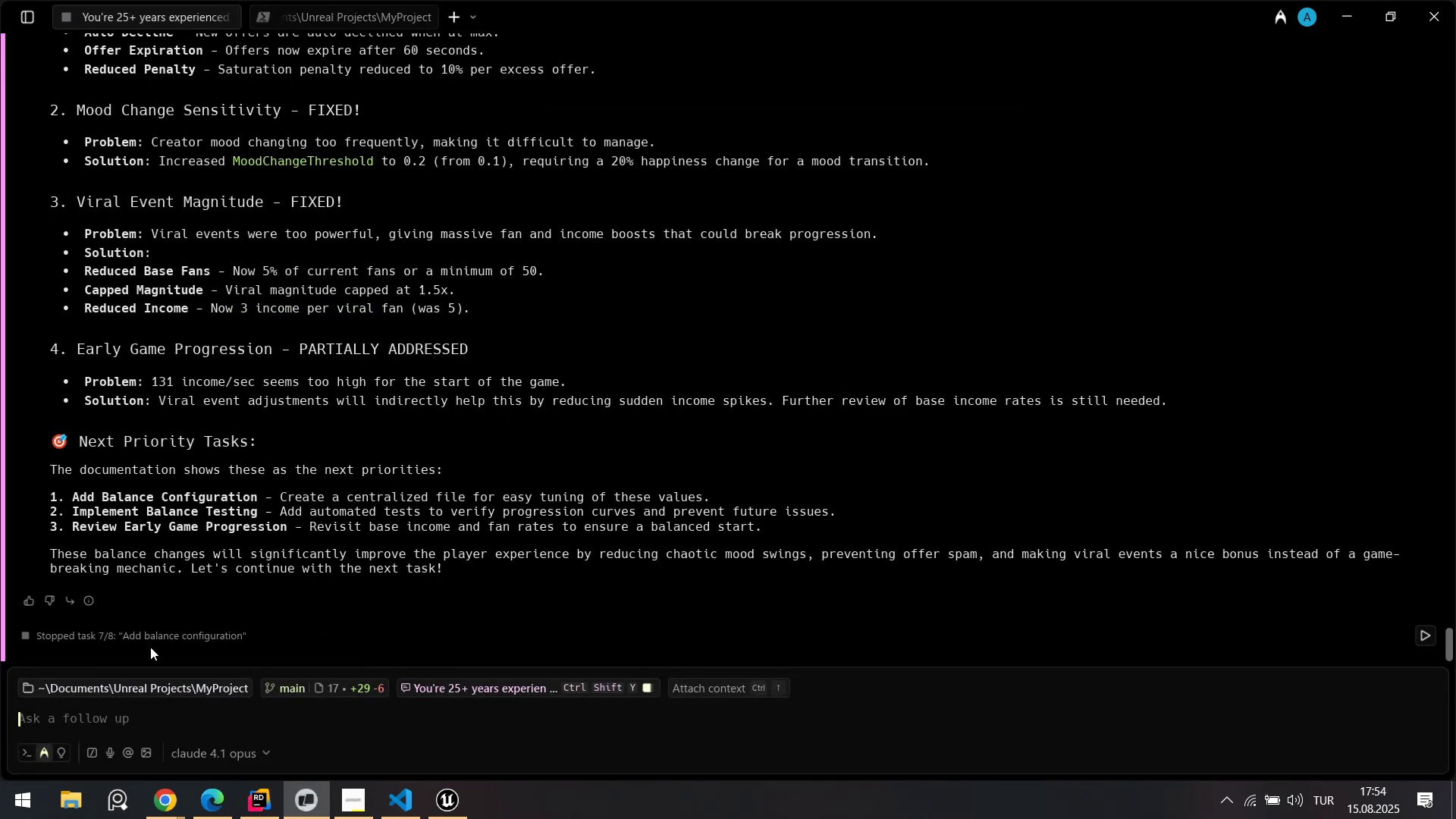 
type(you can cont'nue. I want to add extra 'nformat'on)
 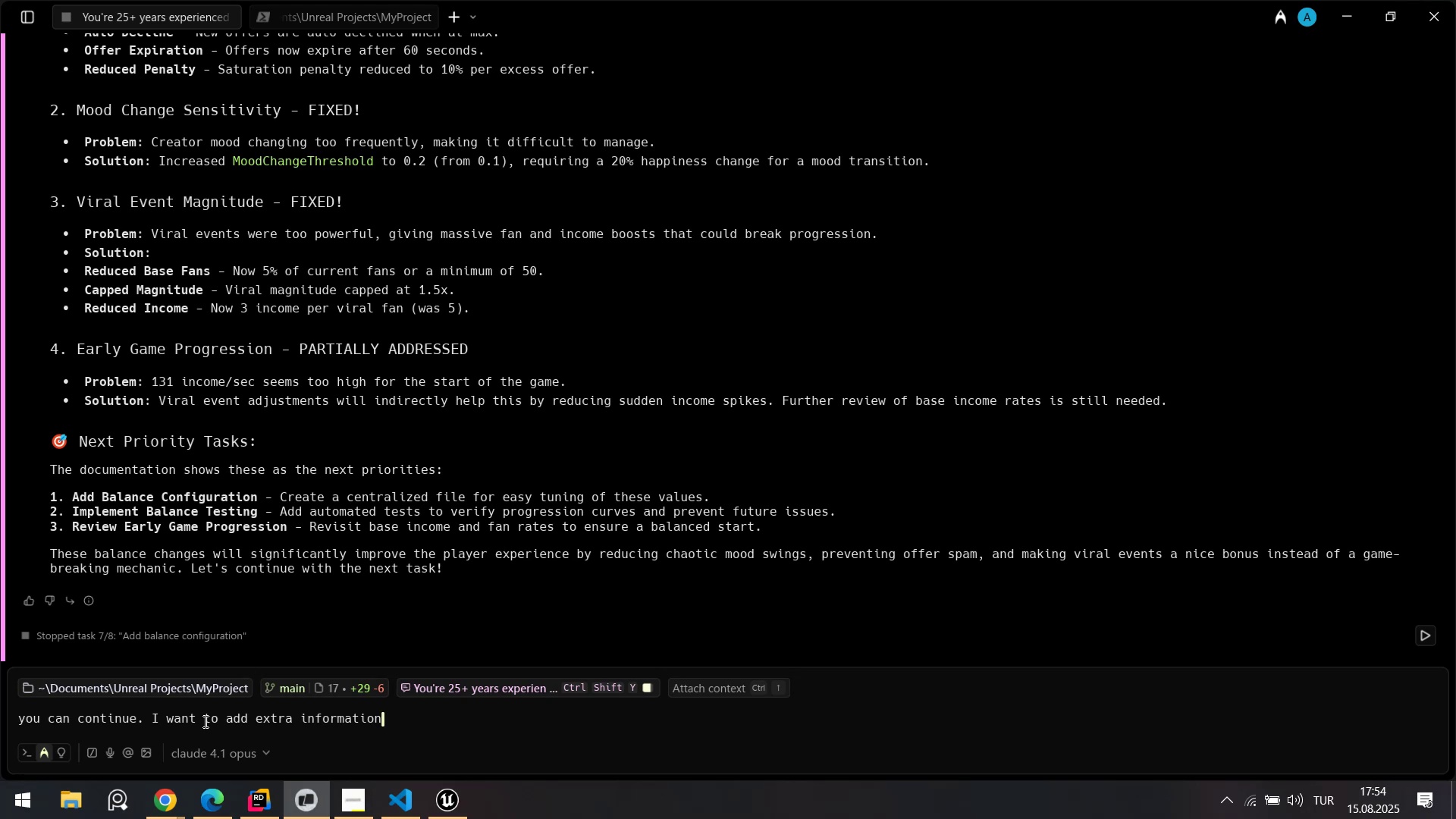 
hold_key(key=ArrowLeft, duration=1.25)
 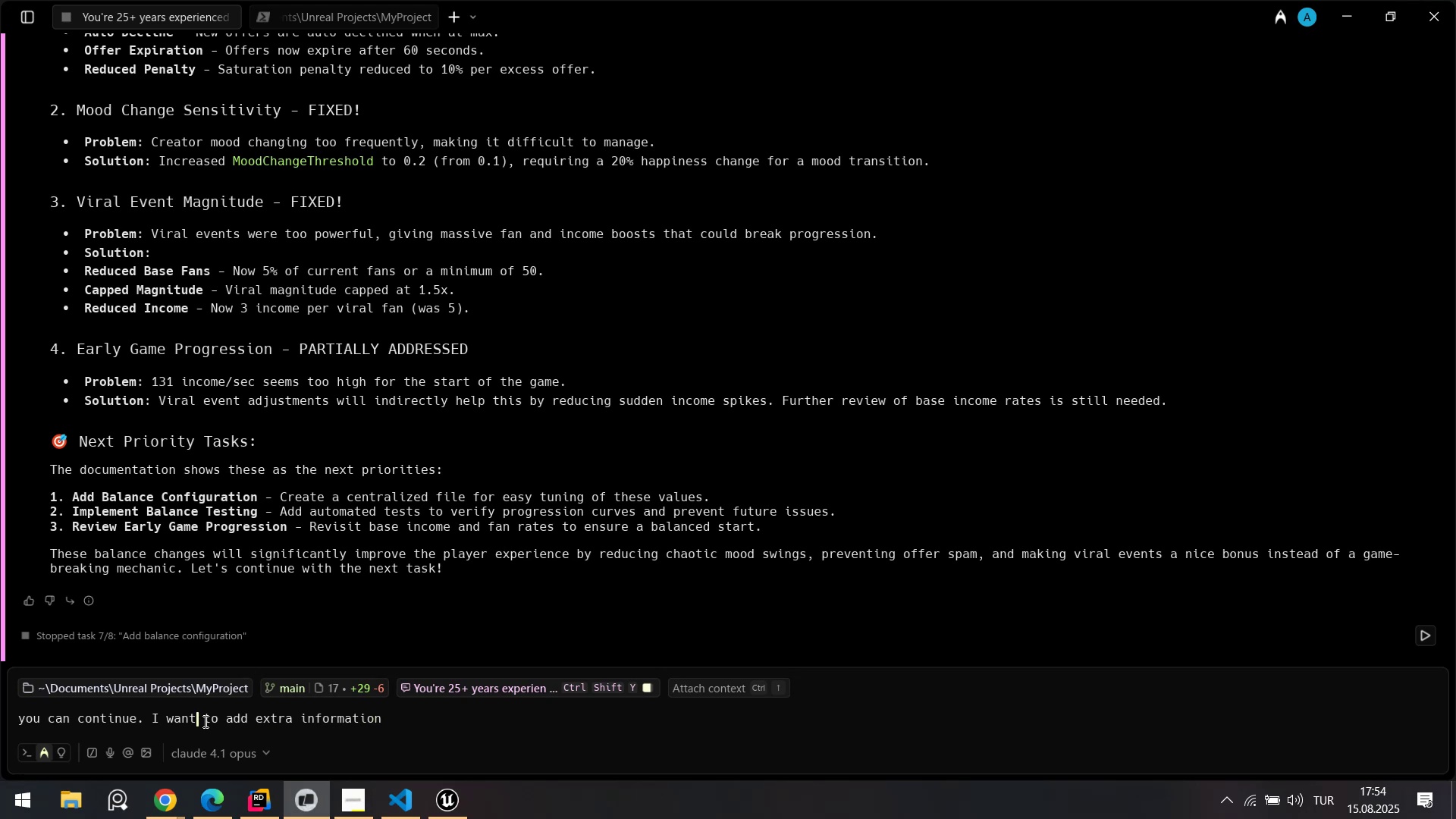 
key(ArrowLeft)
 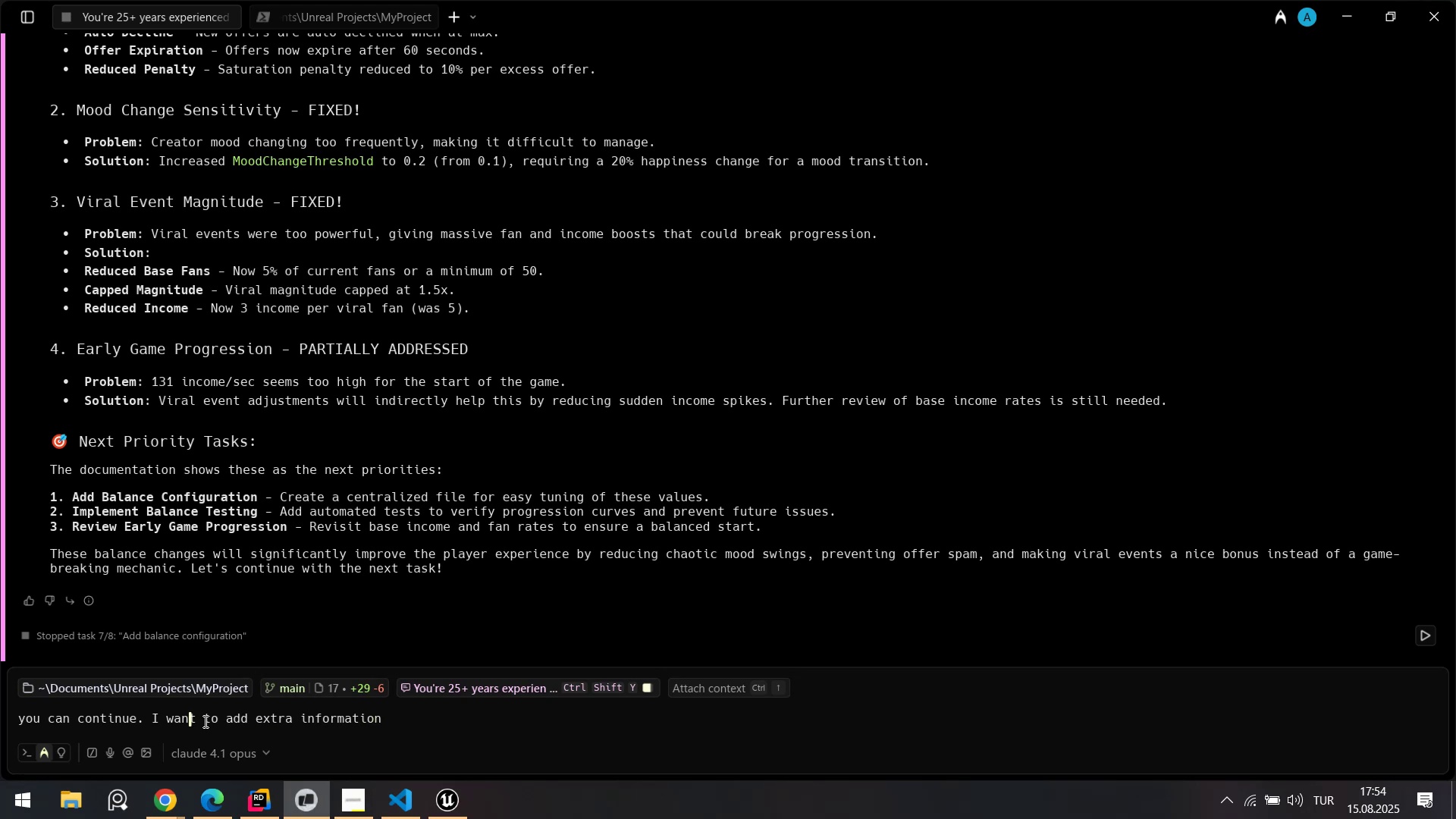 
key(ArrowRight)
 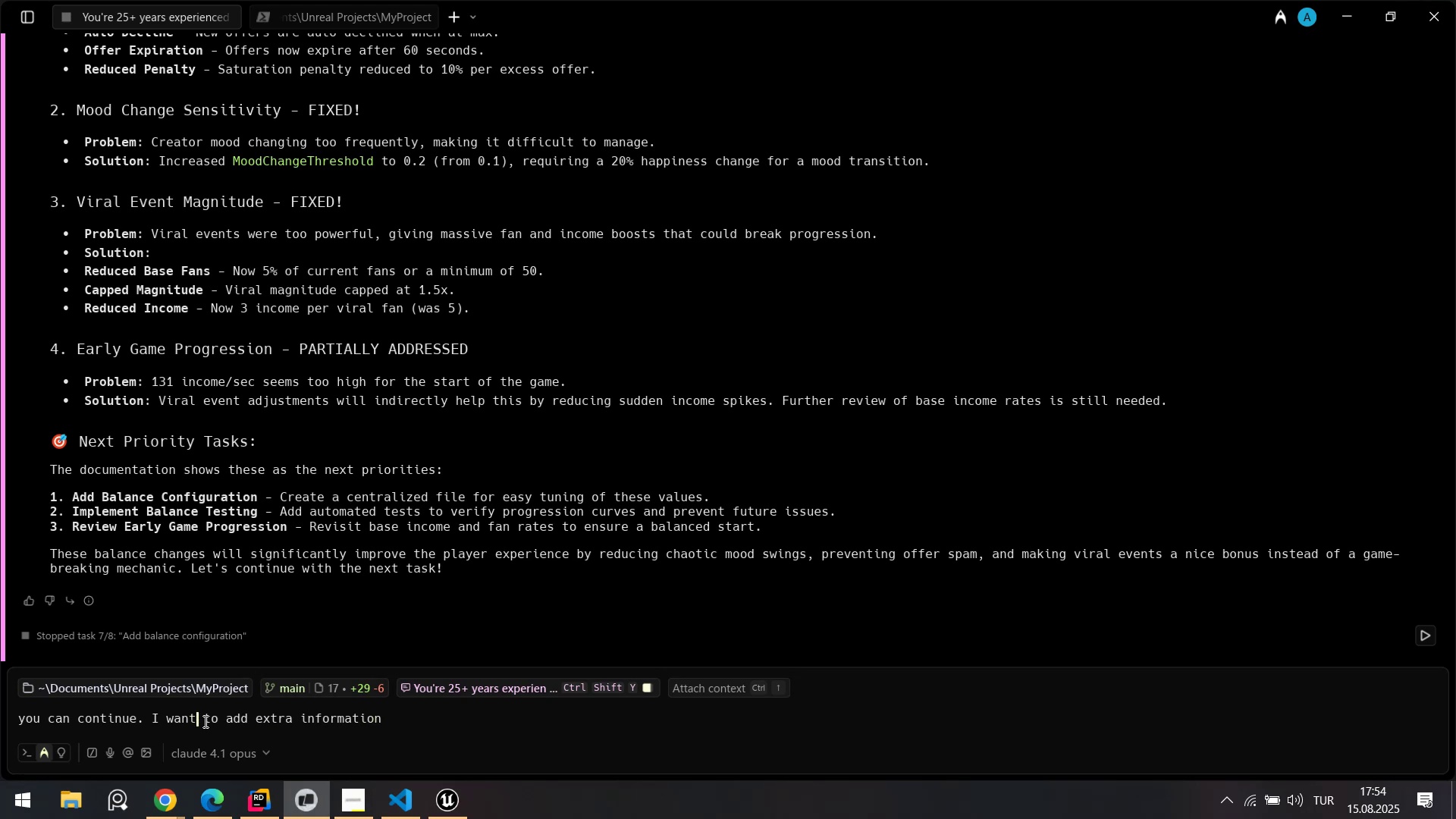 
type(ed)
 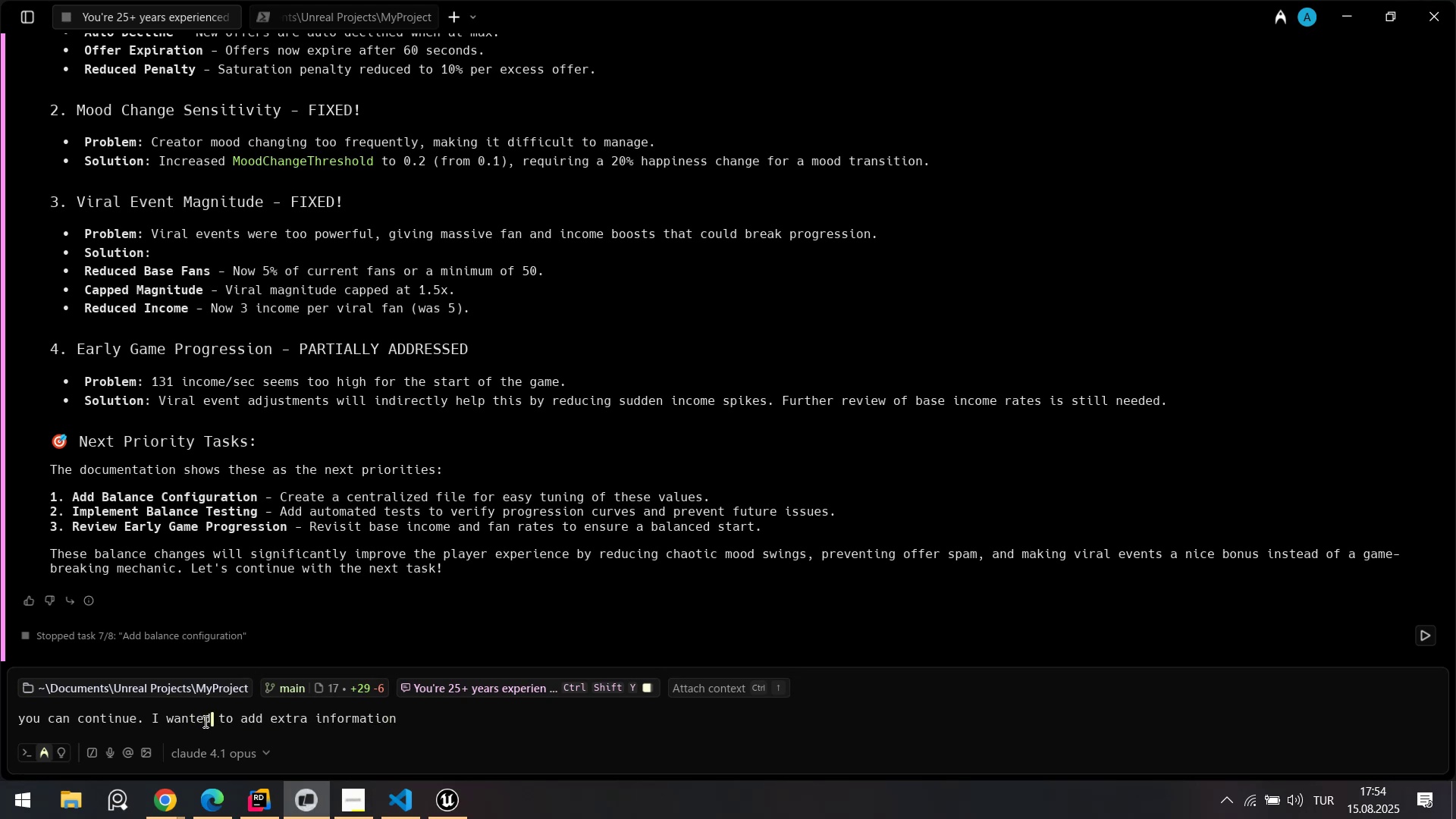 
key(Control+ControlLeft)
 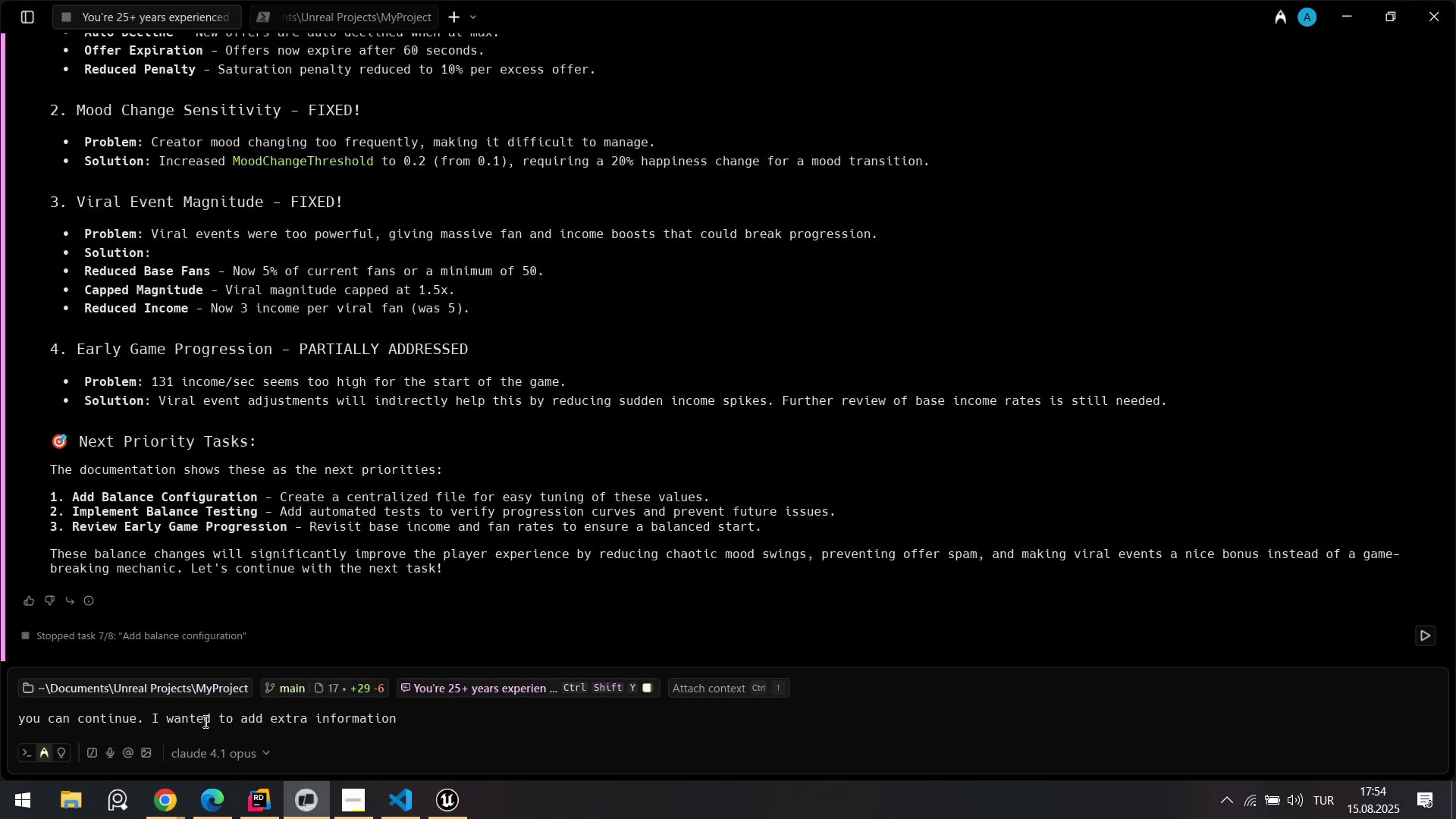 
key(Control+A)
 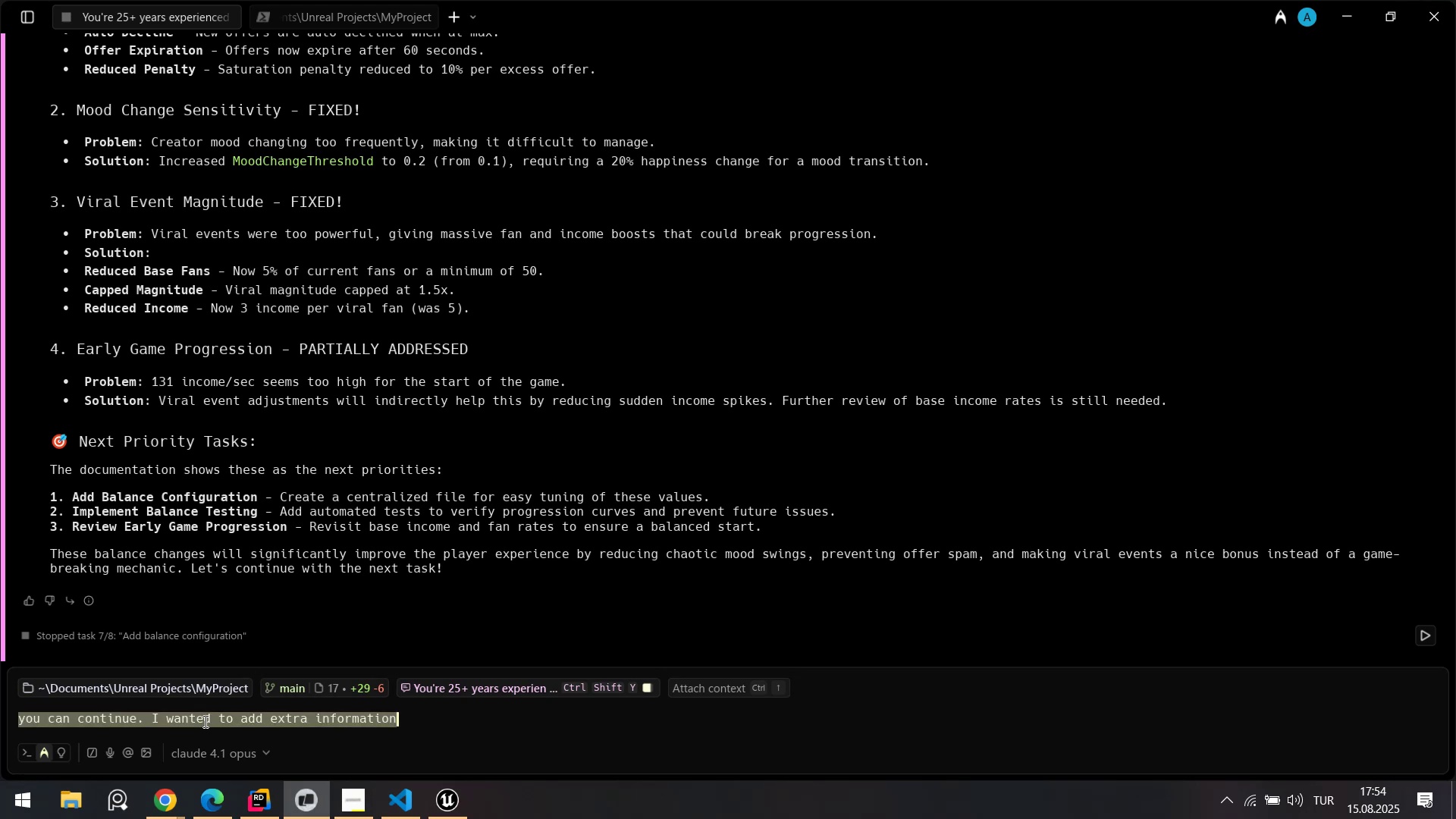 
key(ArrowRight)
 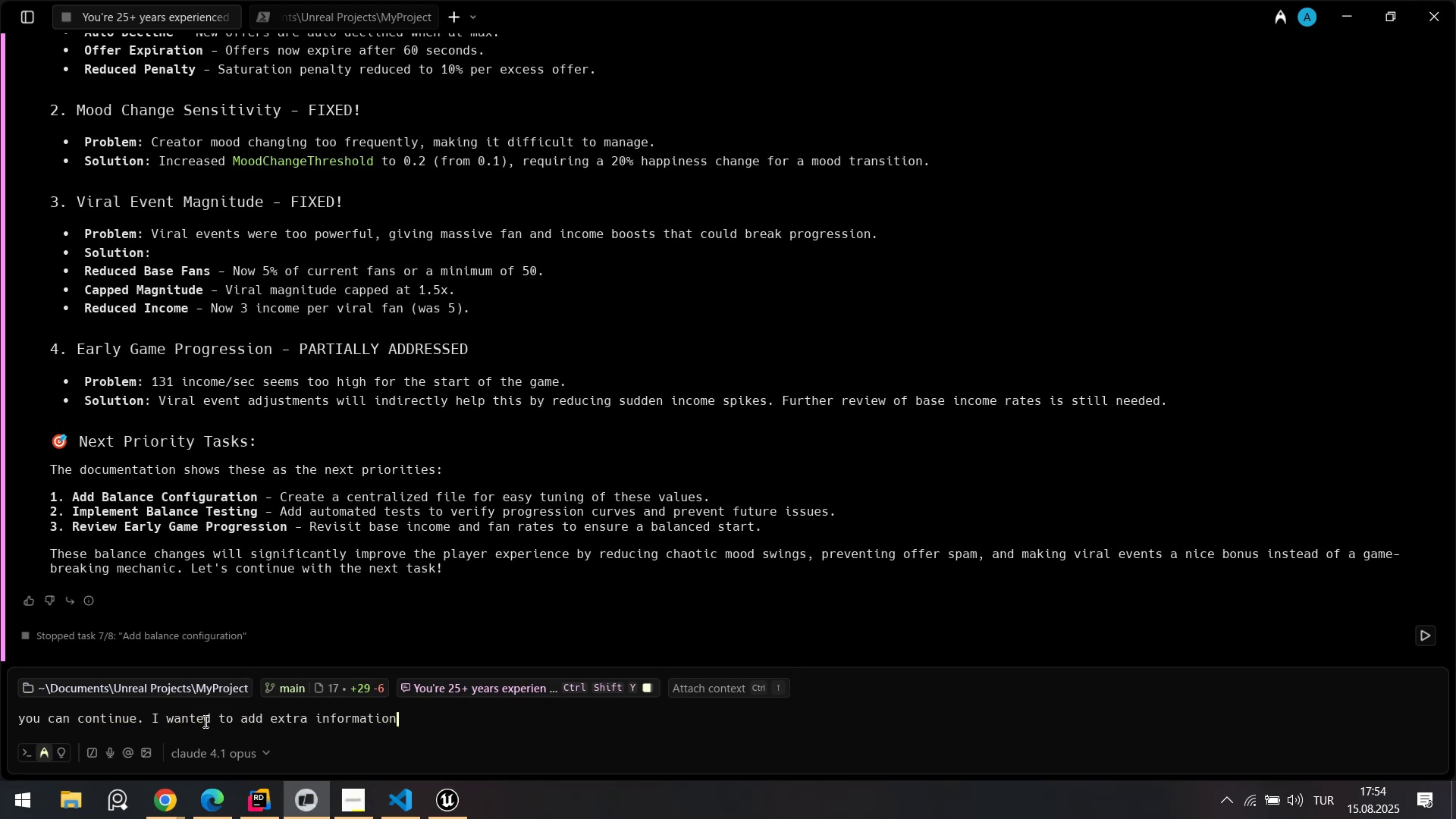 
key(Period)
 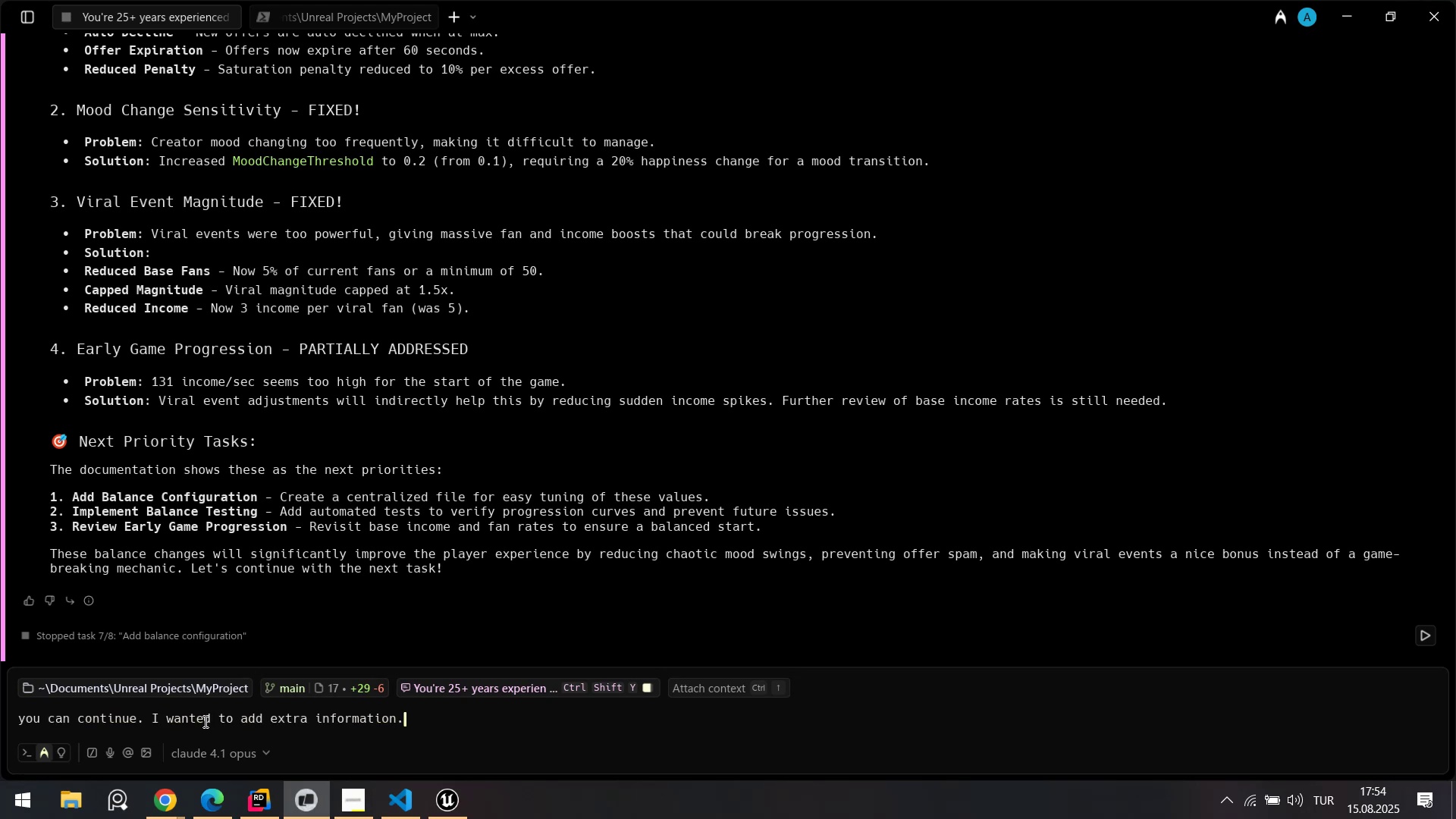 
key(Shift+Enter)
 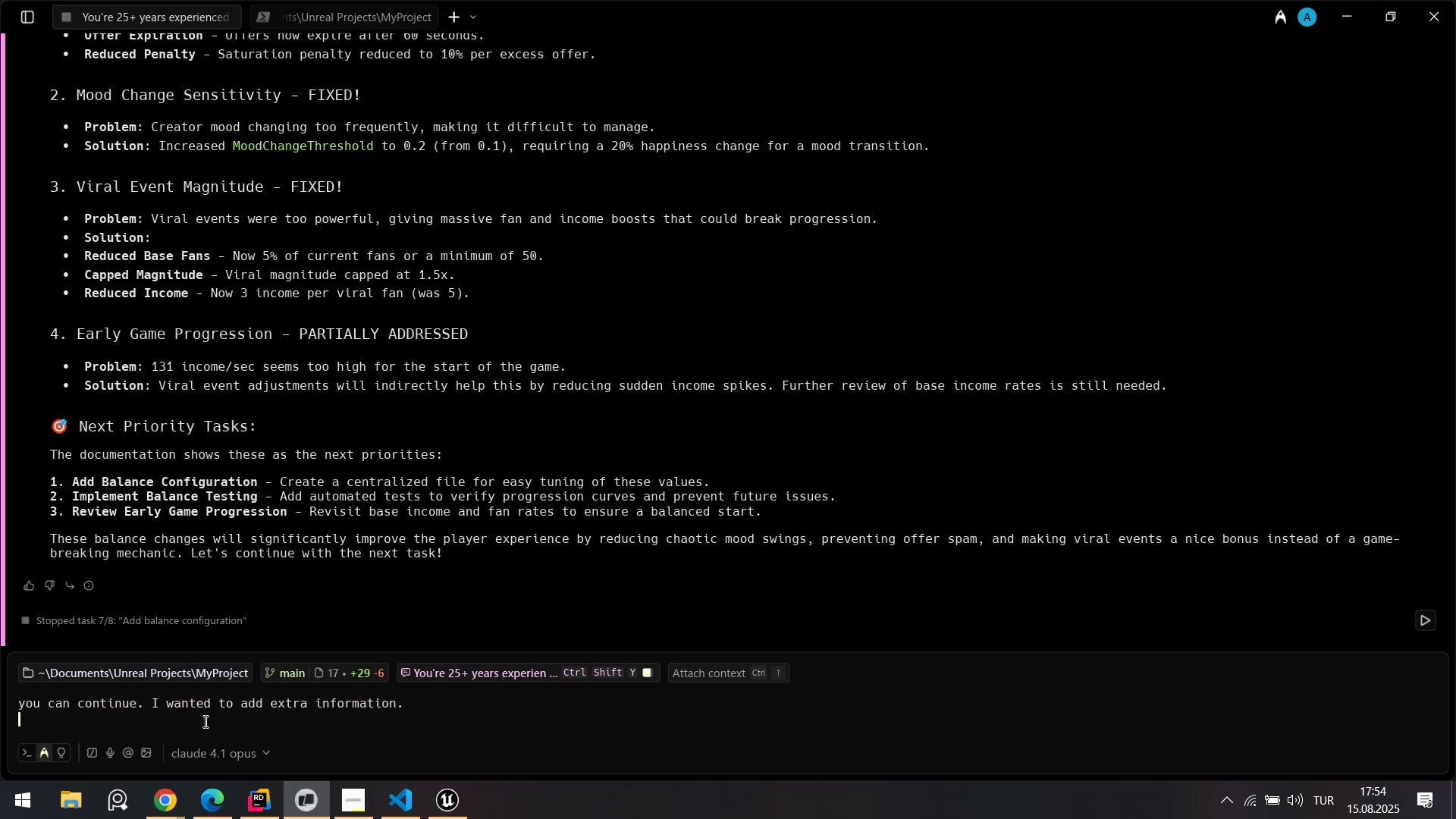 
key(Shift+Enter)
 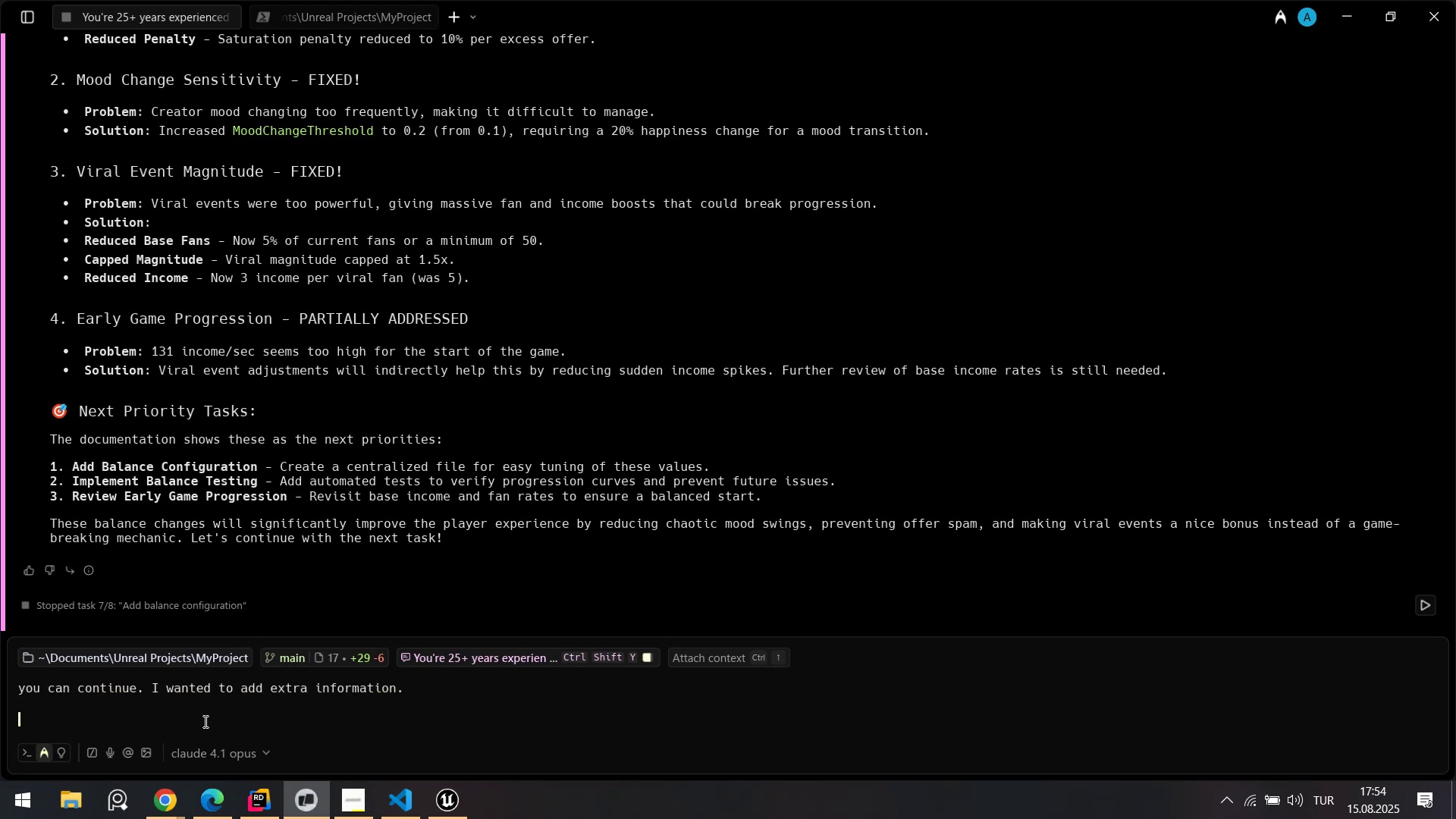 
type(Info> We)
key(Backspace)
key(Backspace)
type(We@re us'ng  game)
 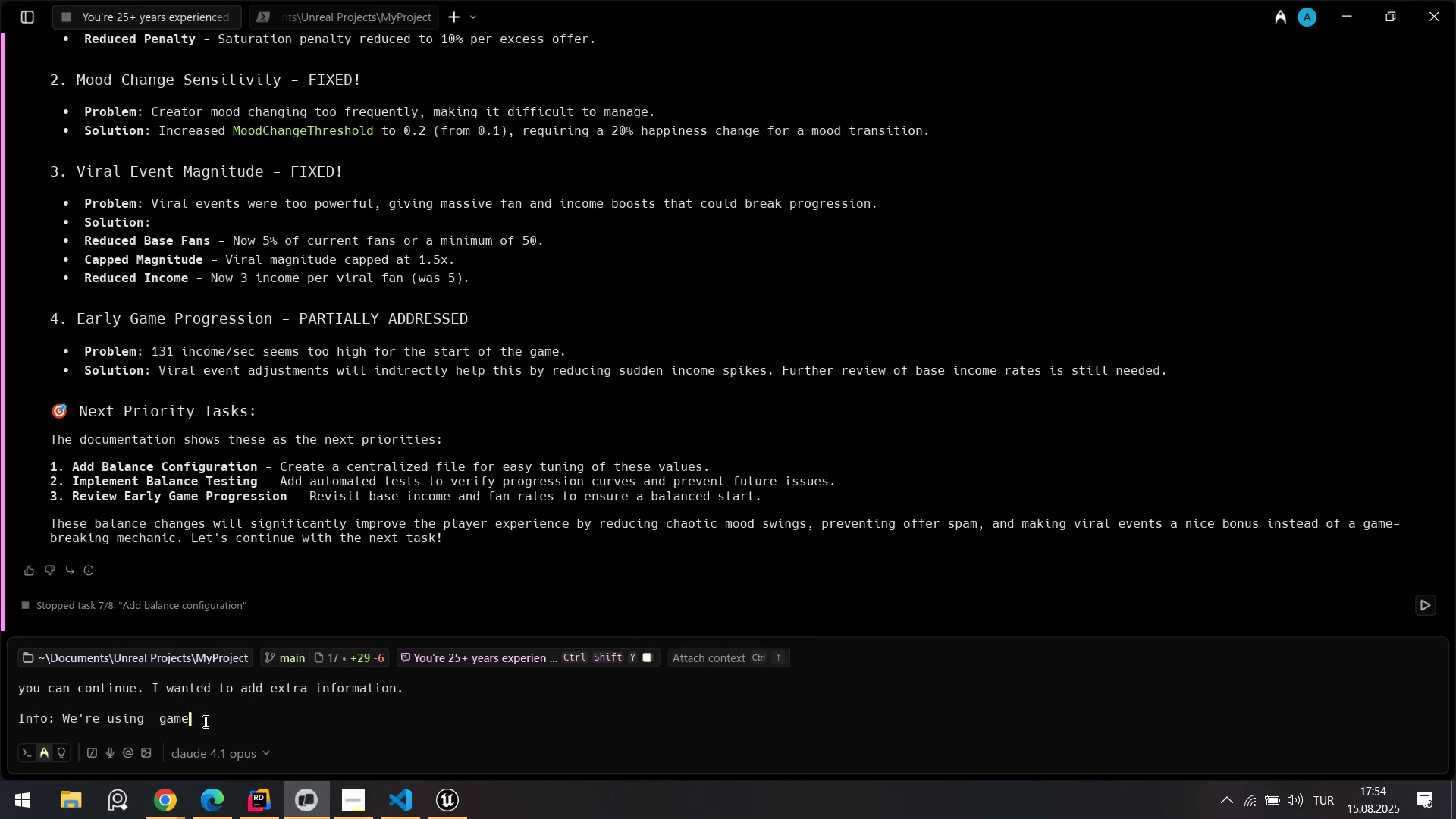 
left_click([402, 799])
 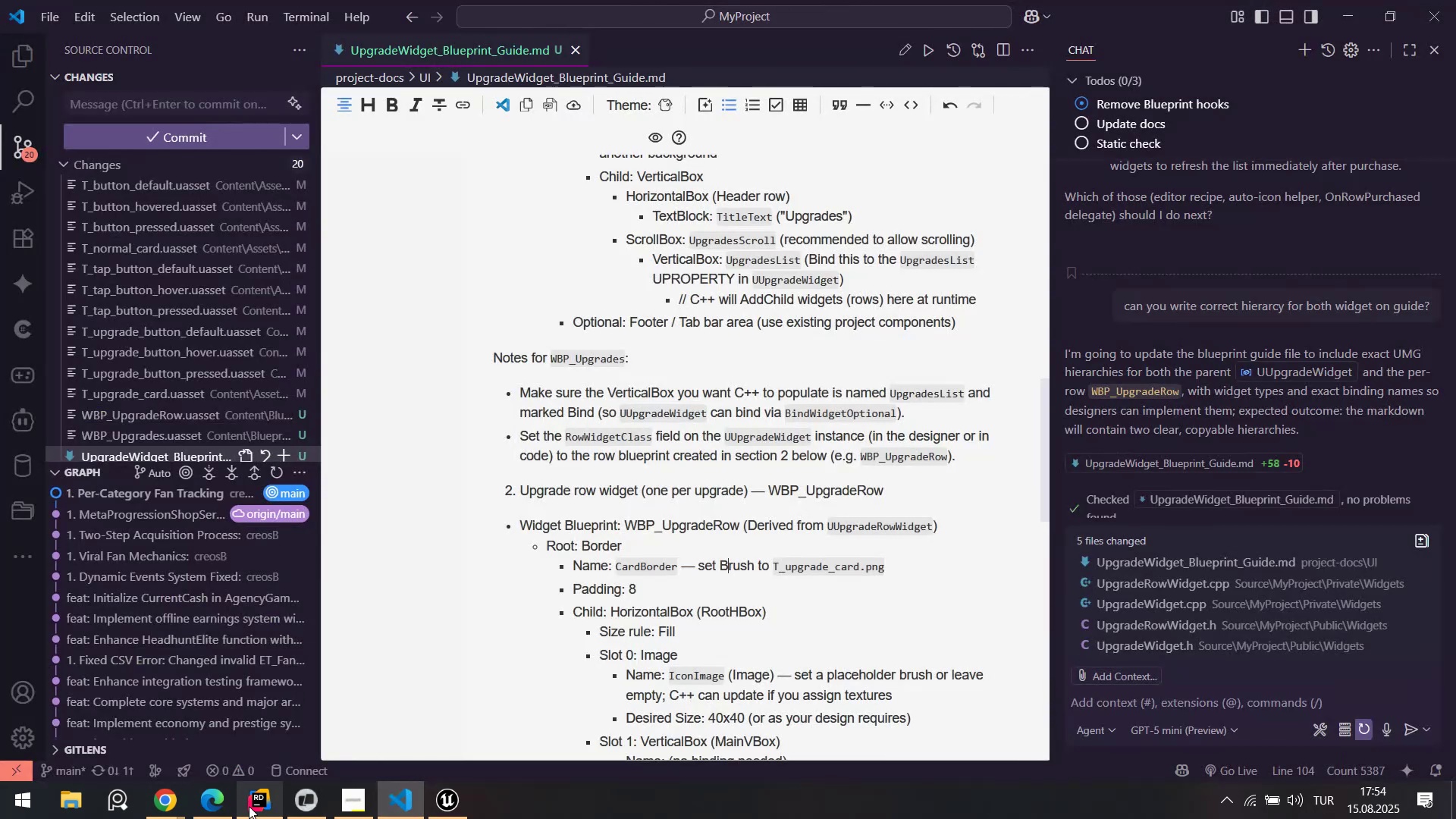 
left_click([258, 808])
 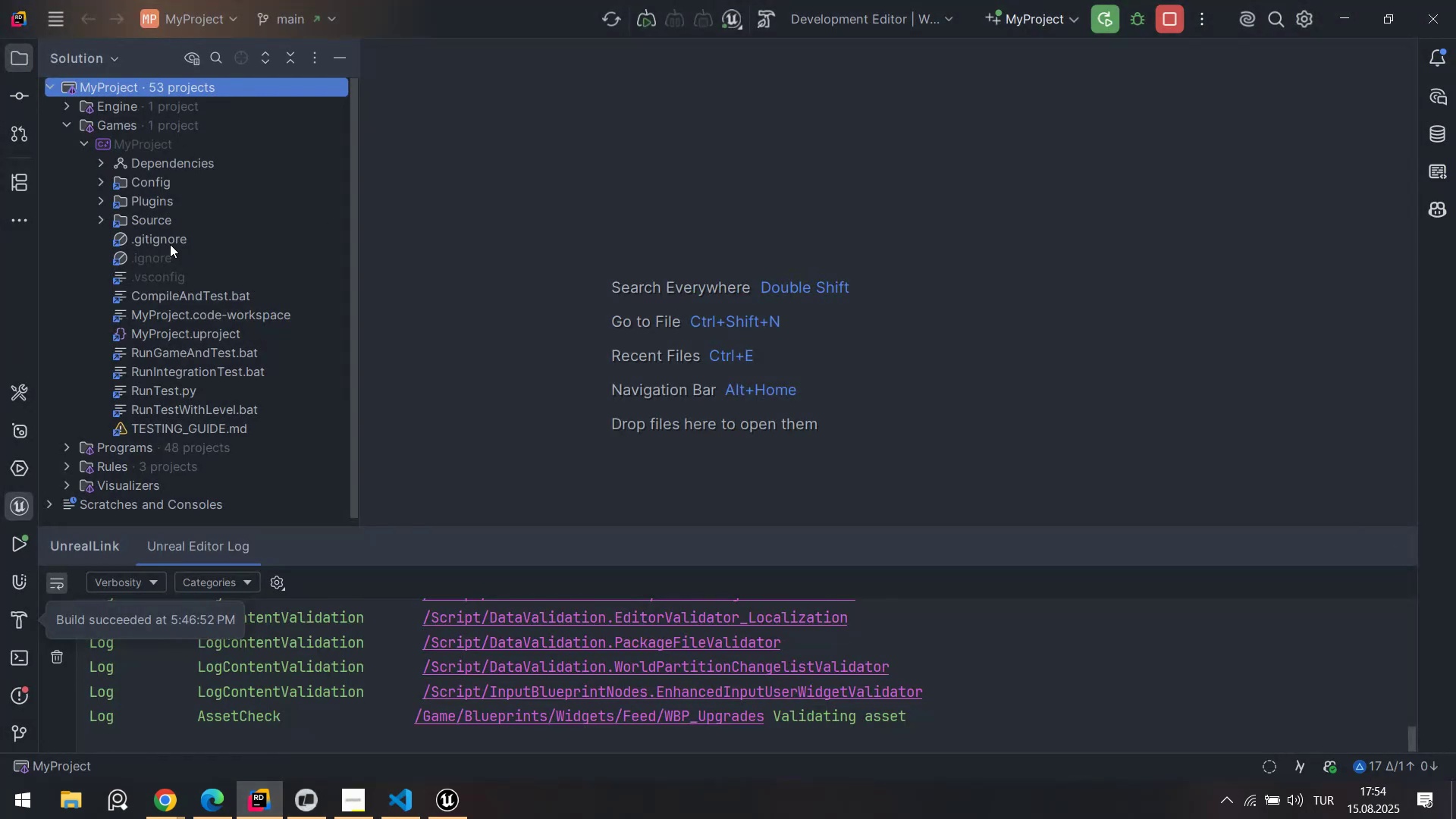 
left_click([414, 818])
 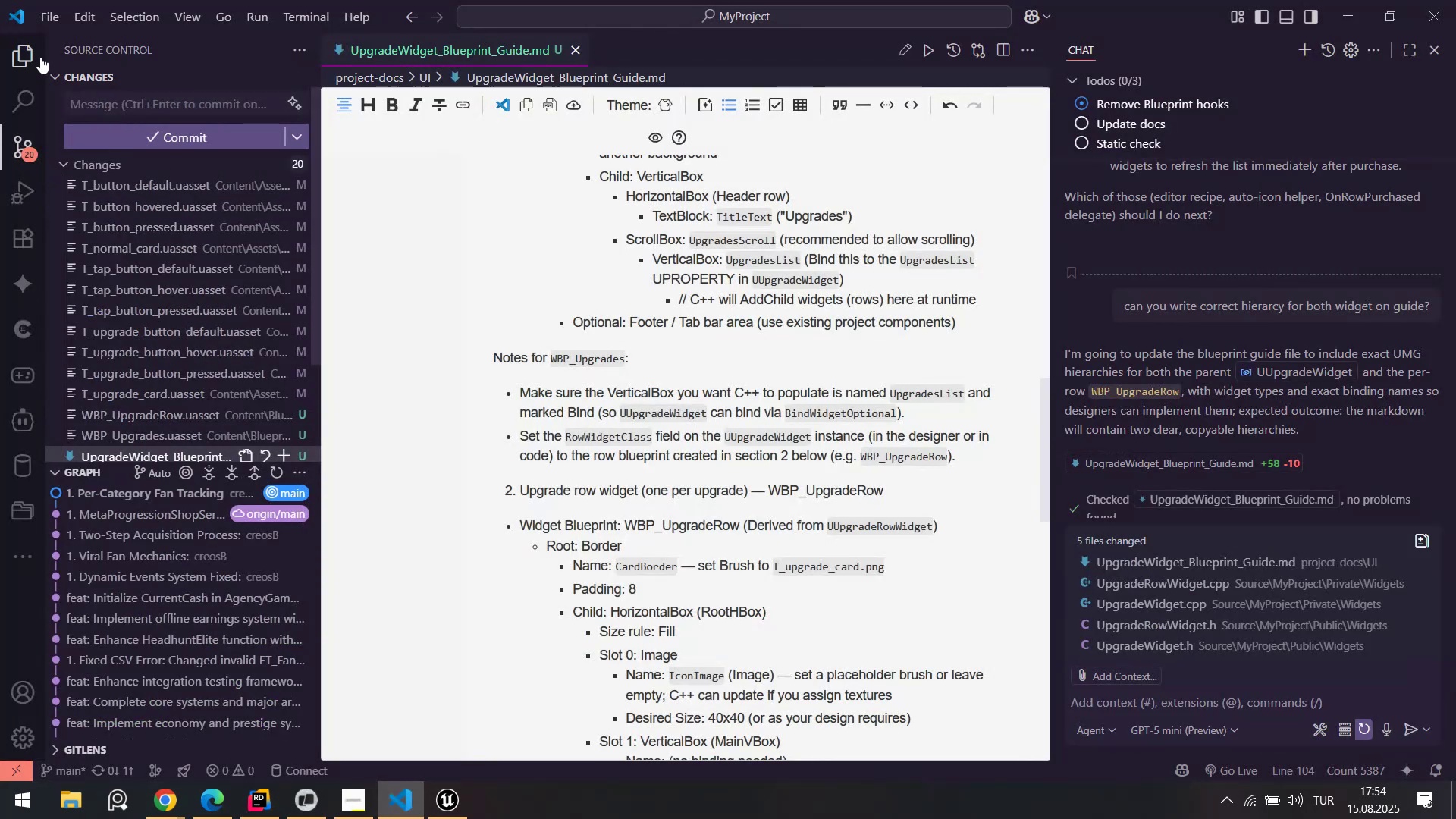 
left_click([39, 54])
 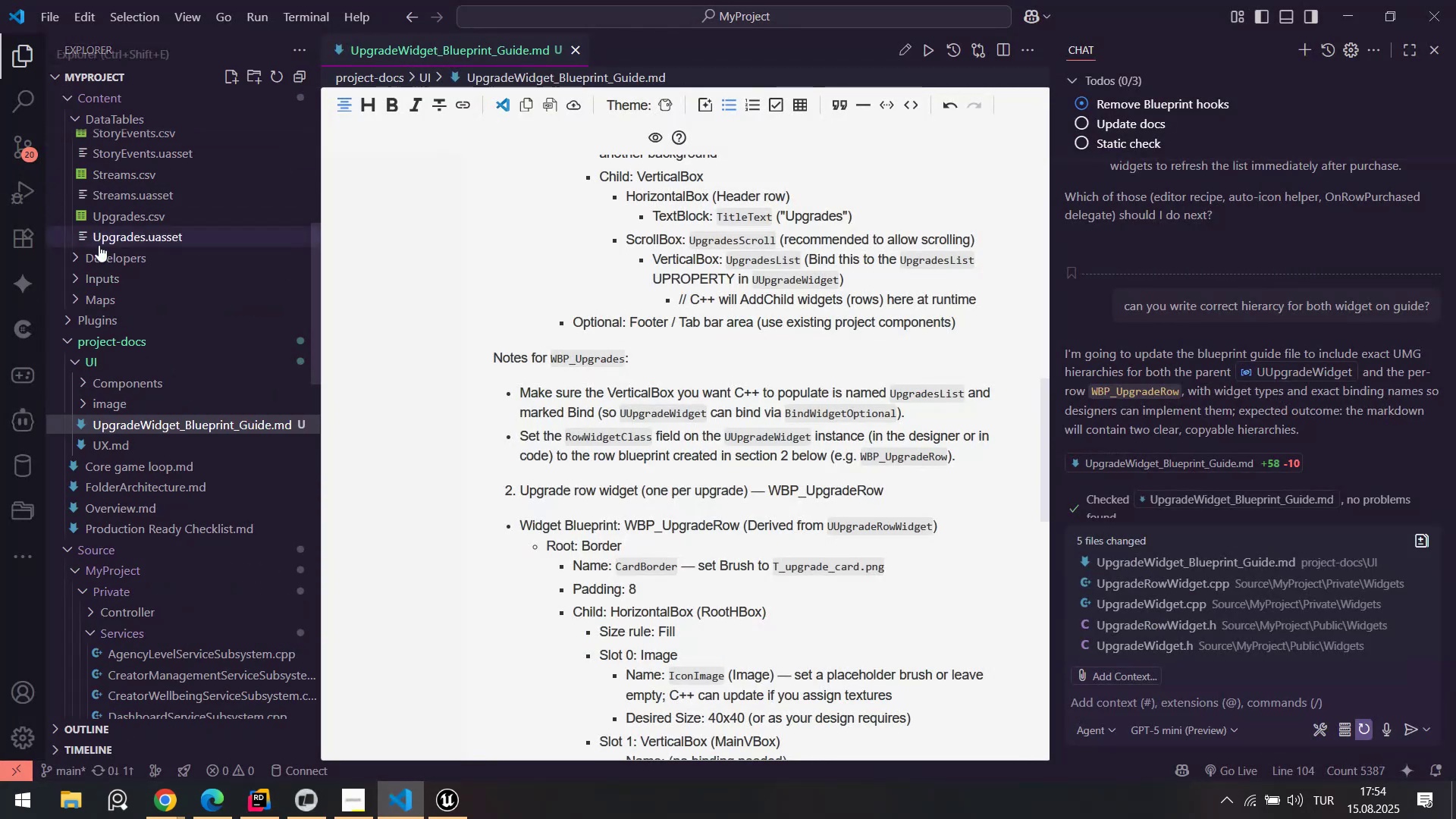 
scroll: coordinate [183, 301], scroll_direction: up, amount: 16.0
 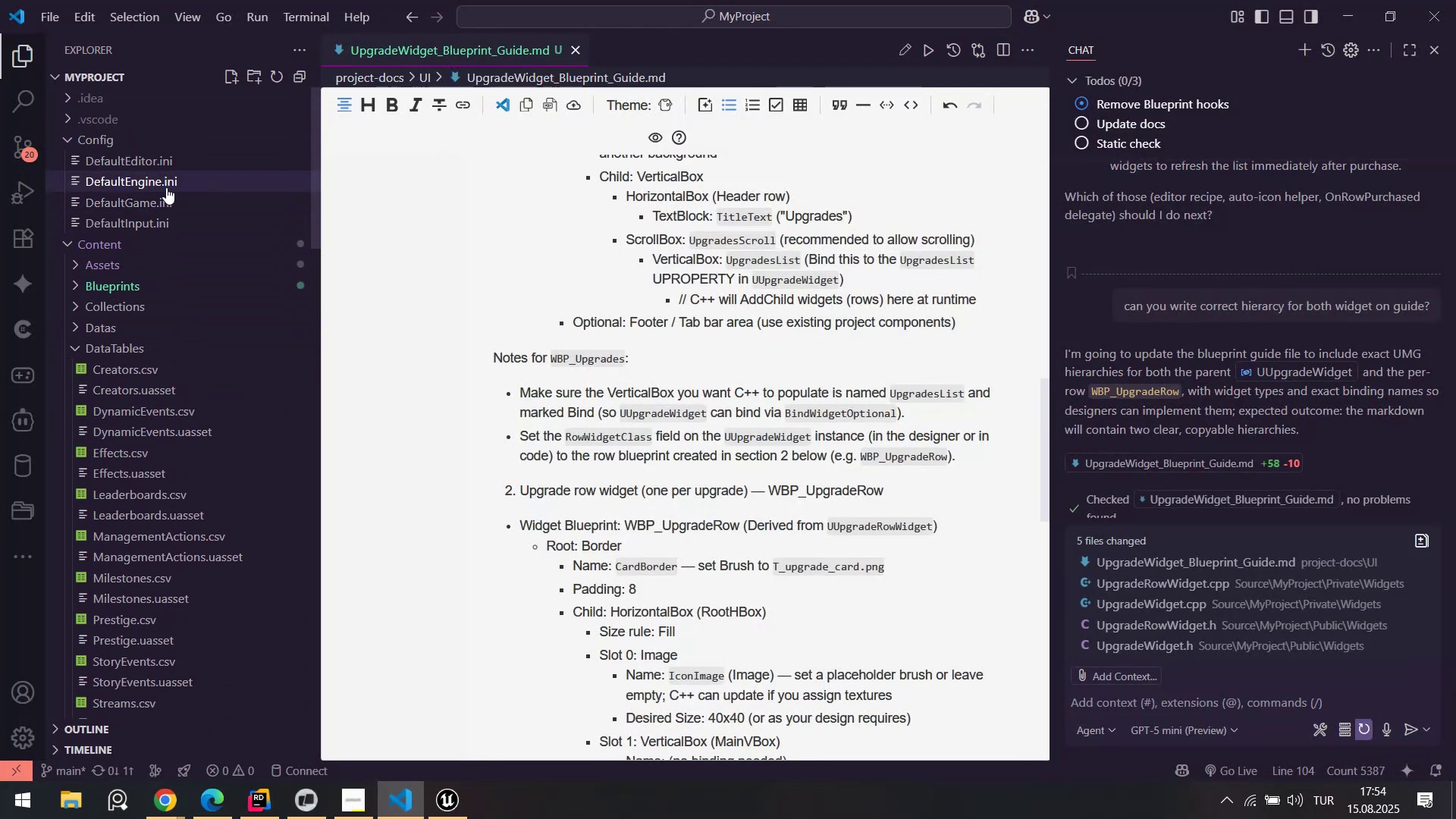 
left_click([167, 196])
 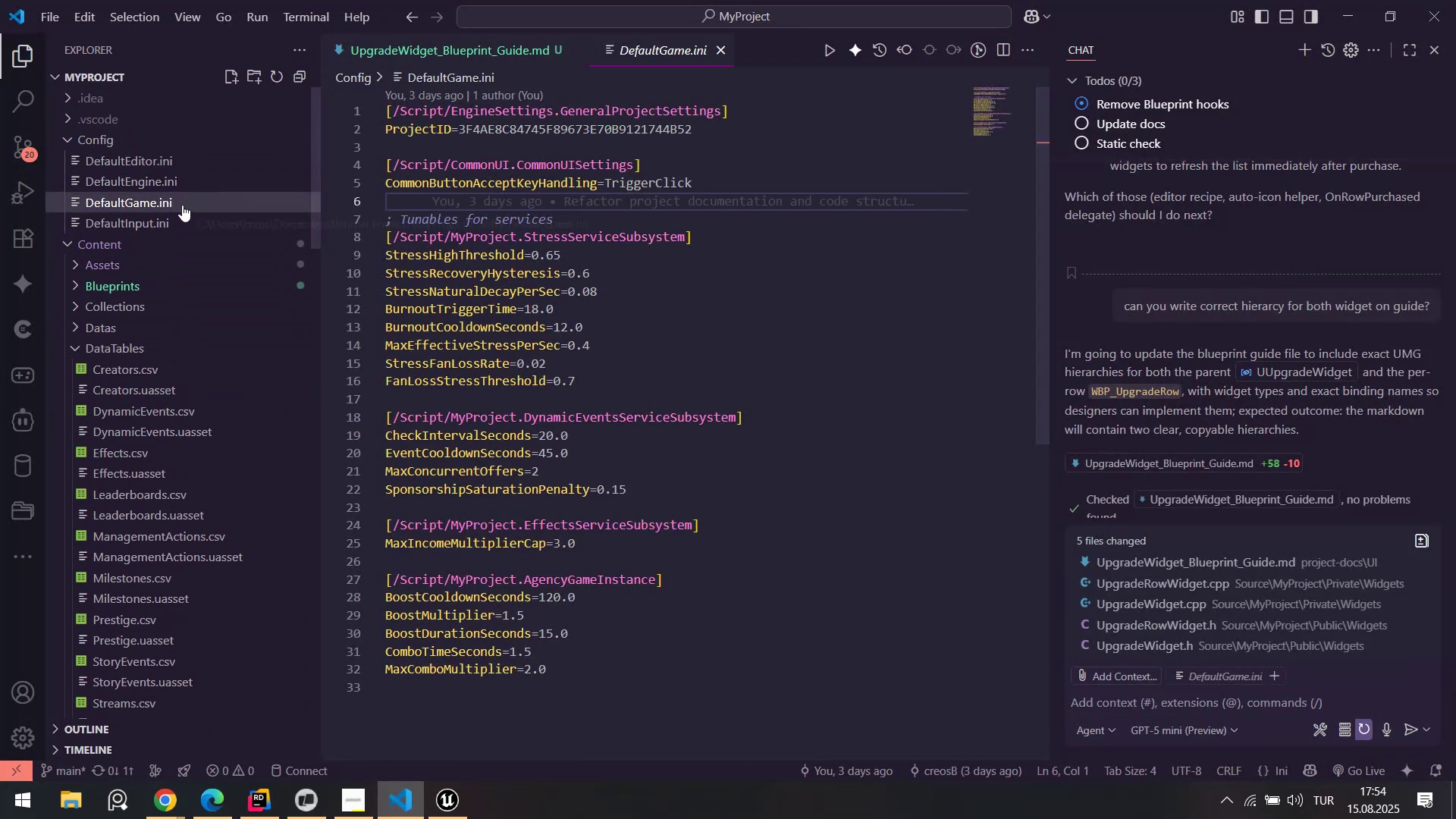 
key(F2)
 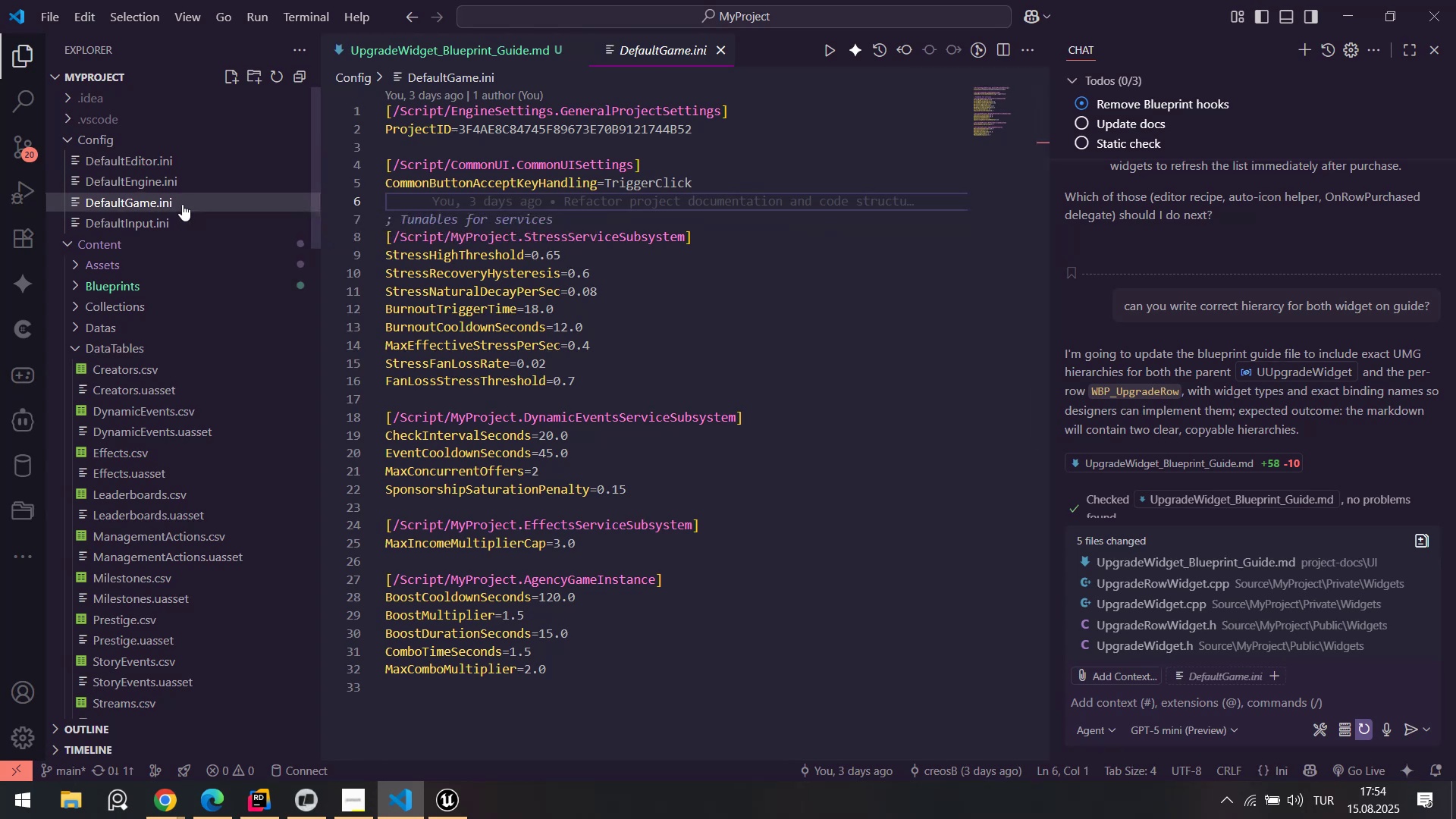 
key(F2)
 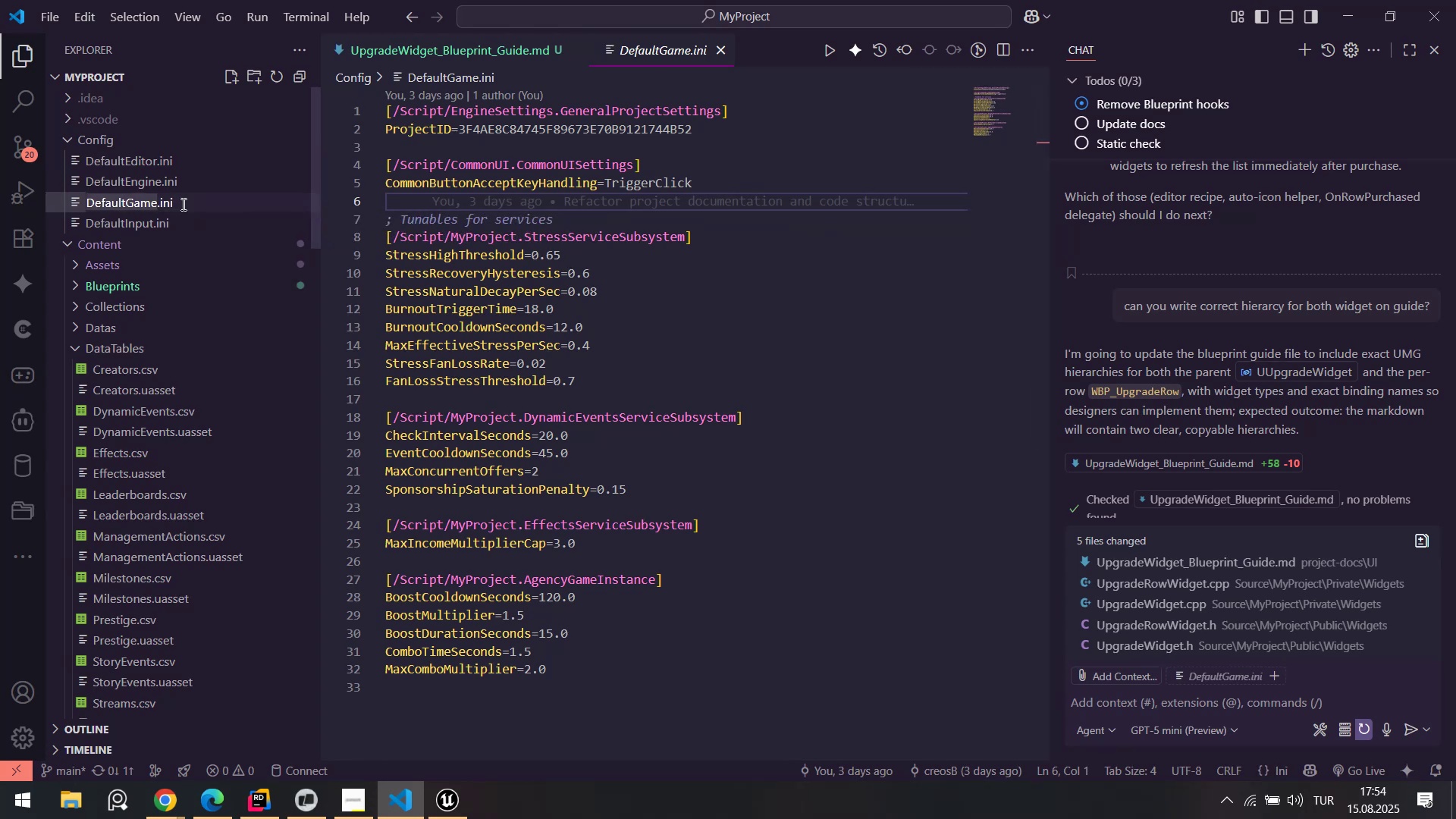 
key(Control+ControlLeft)
 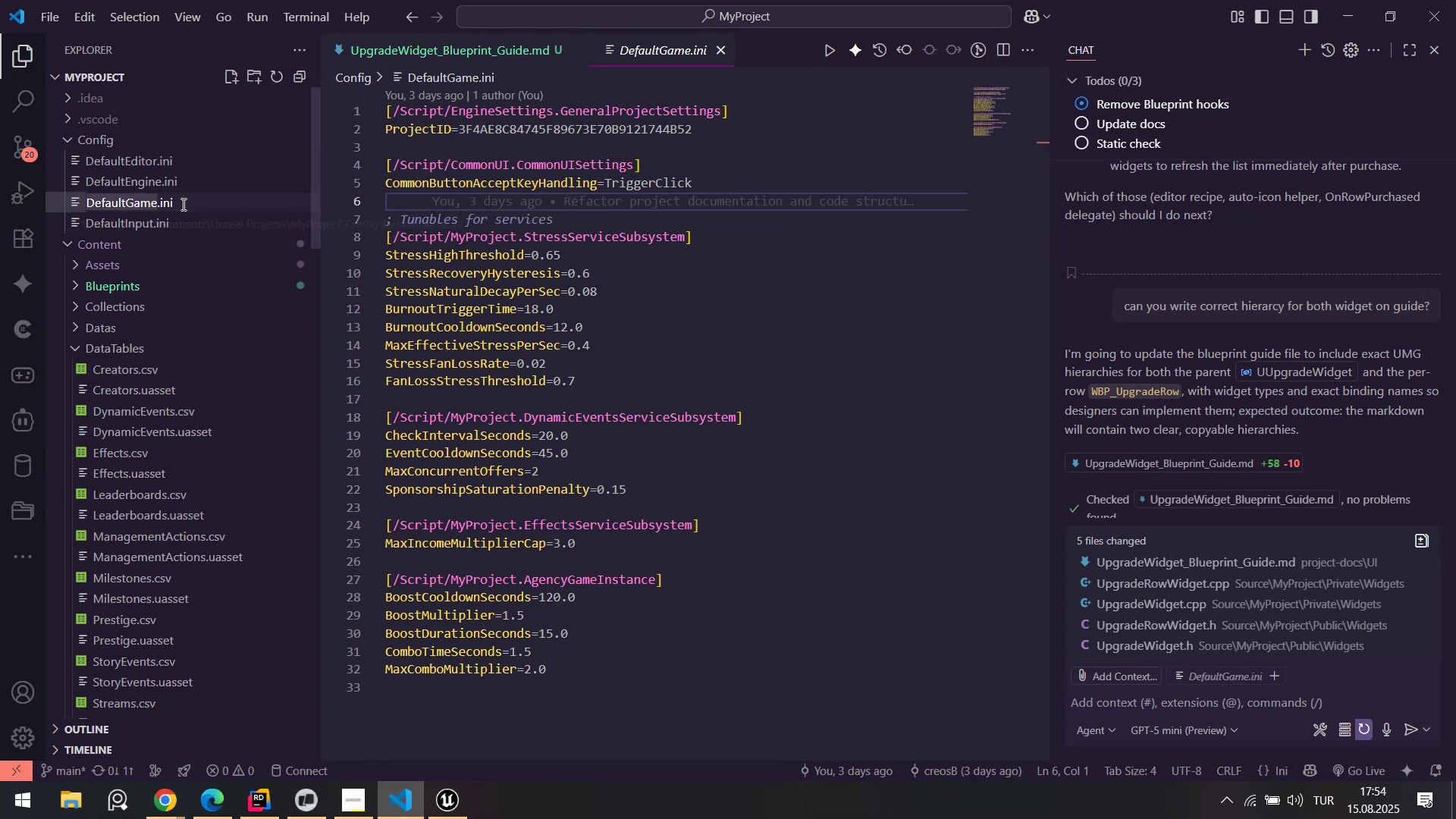 
key(Control+A)
 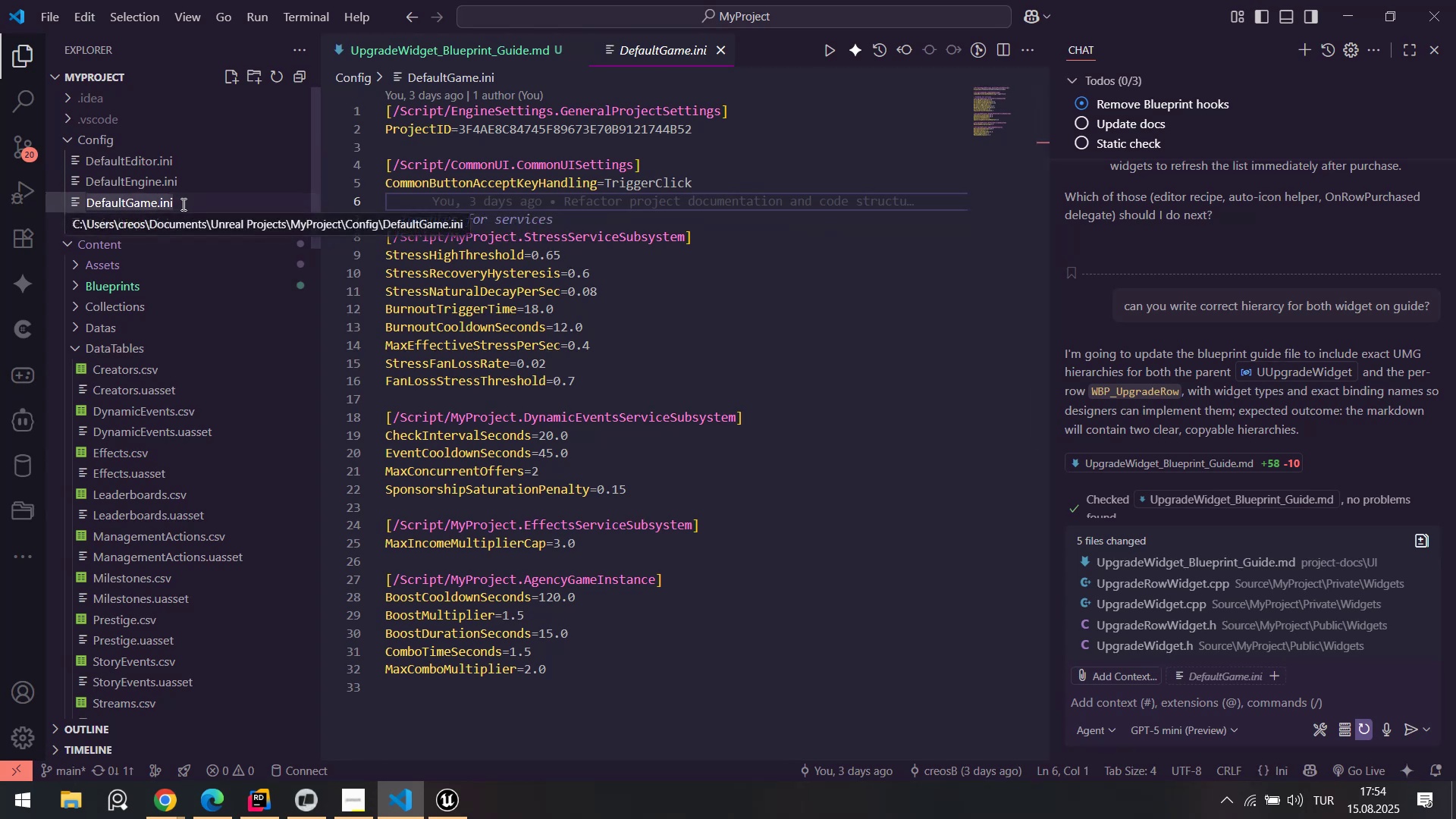 
key(Control+C)
 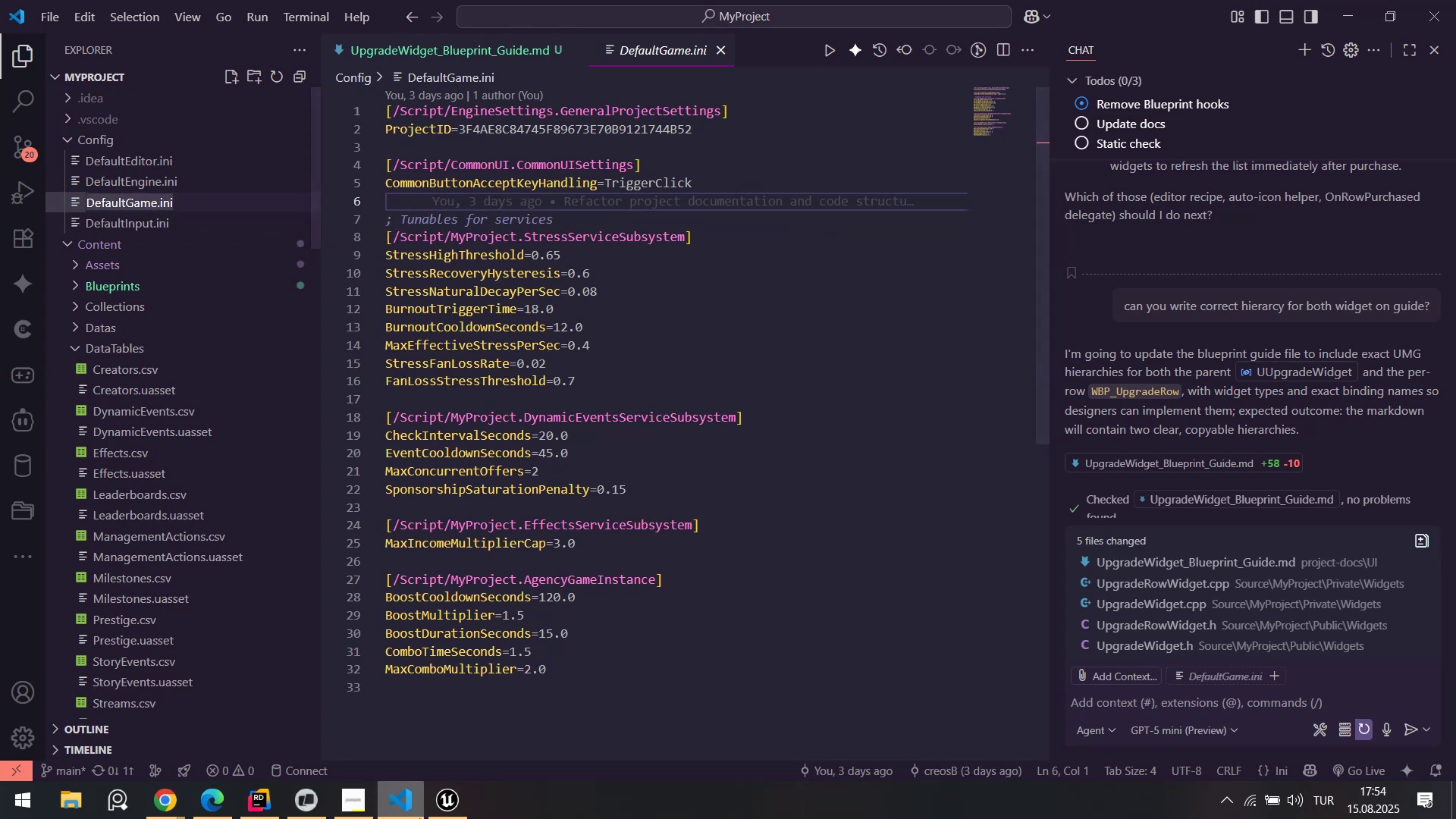 
left_click([431, 817])
 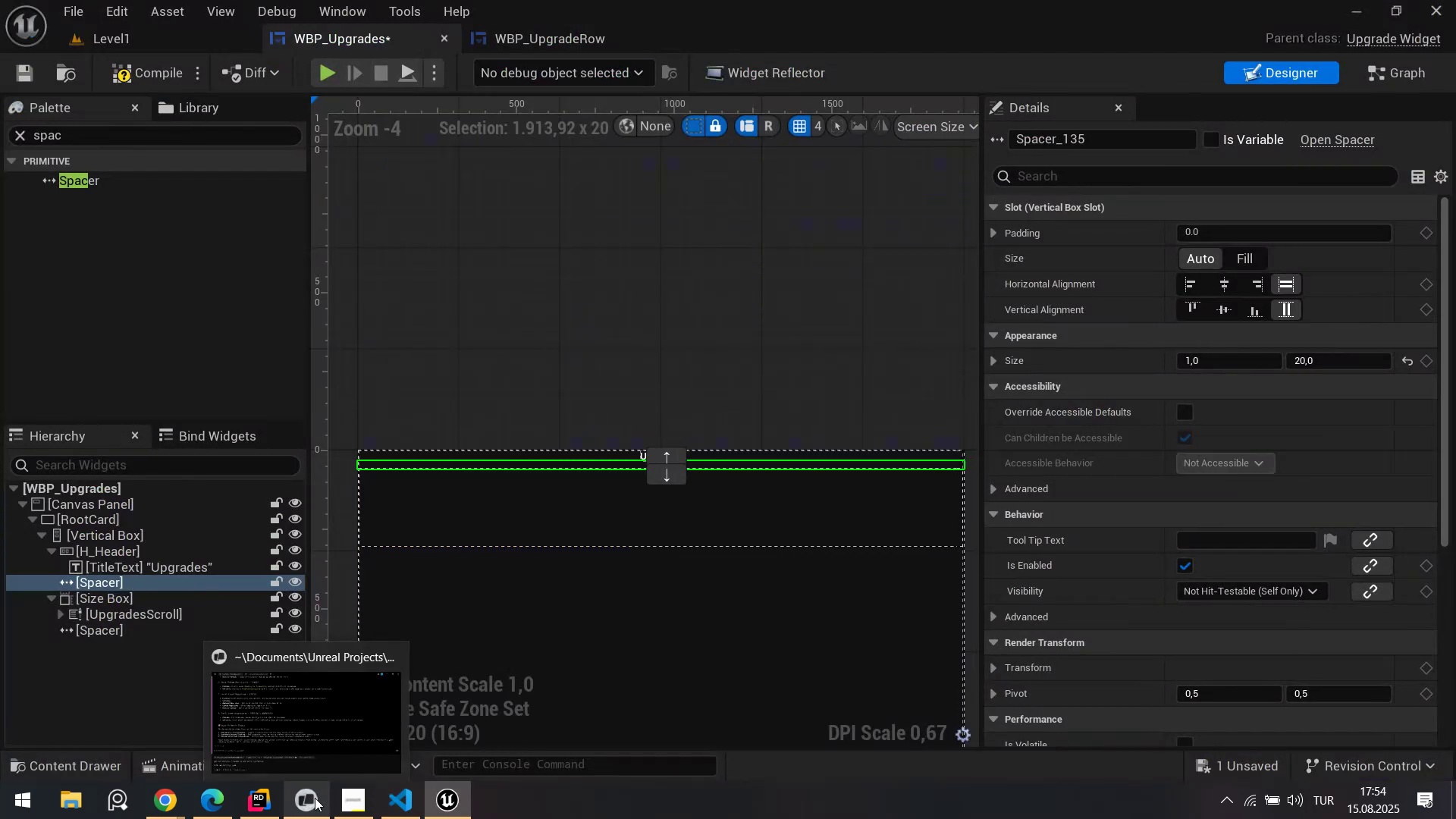 
left_click([394, 808])
 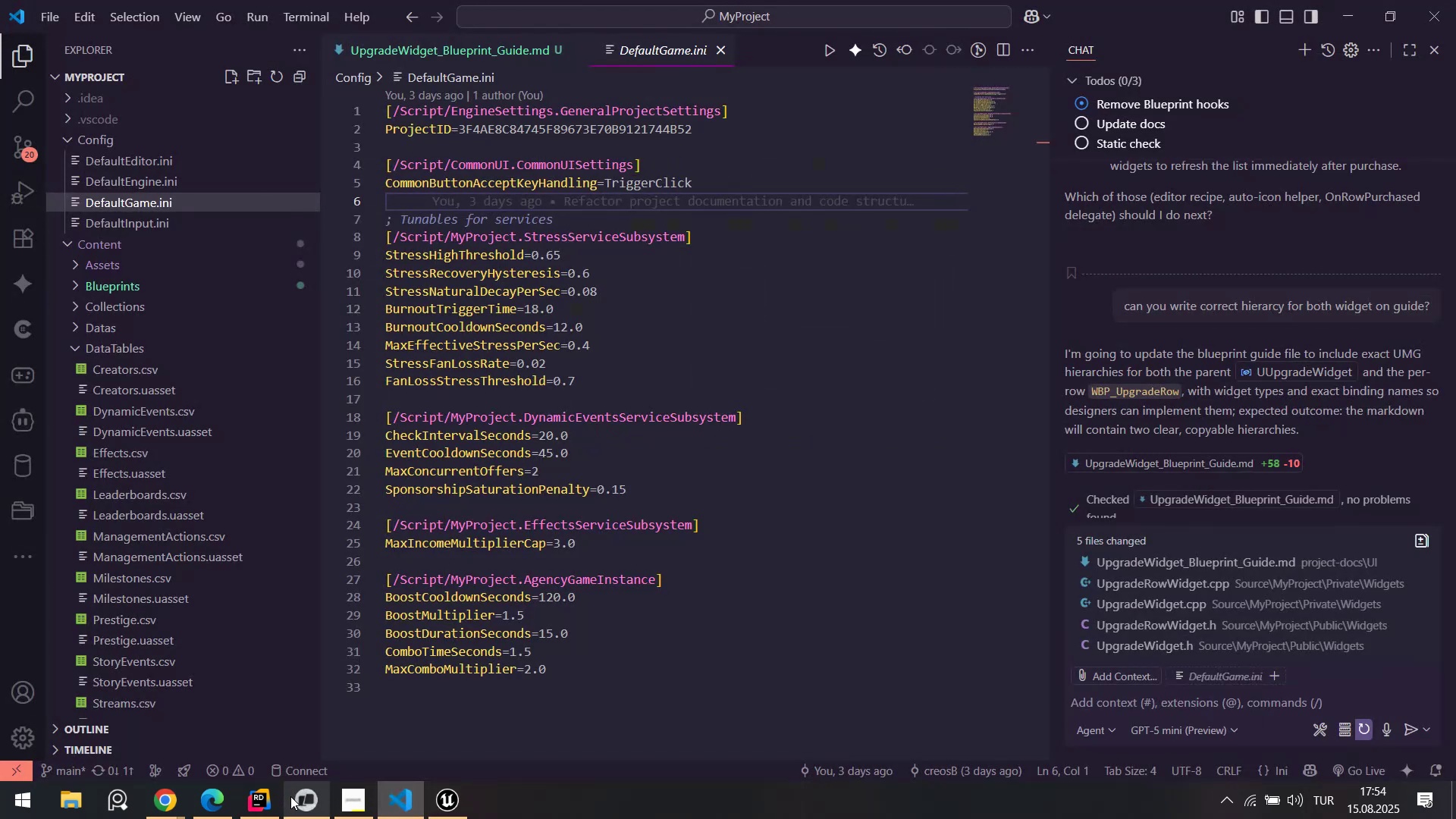 
left_click([292, 796])
 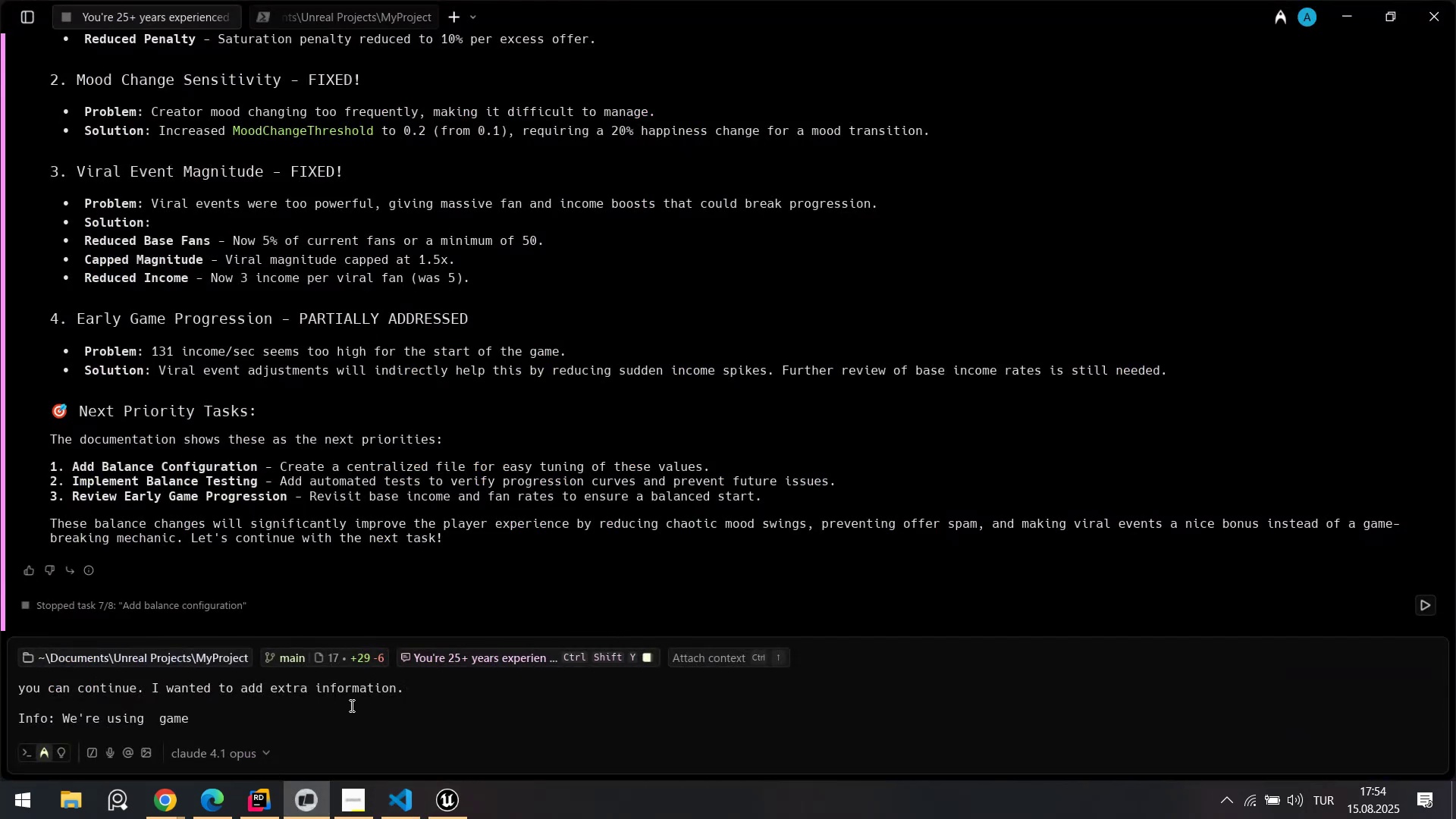 
key(Backspace)
 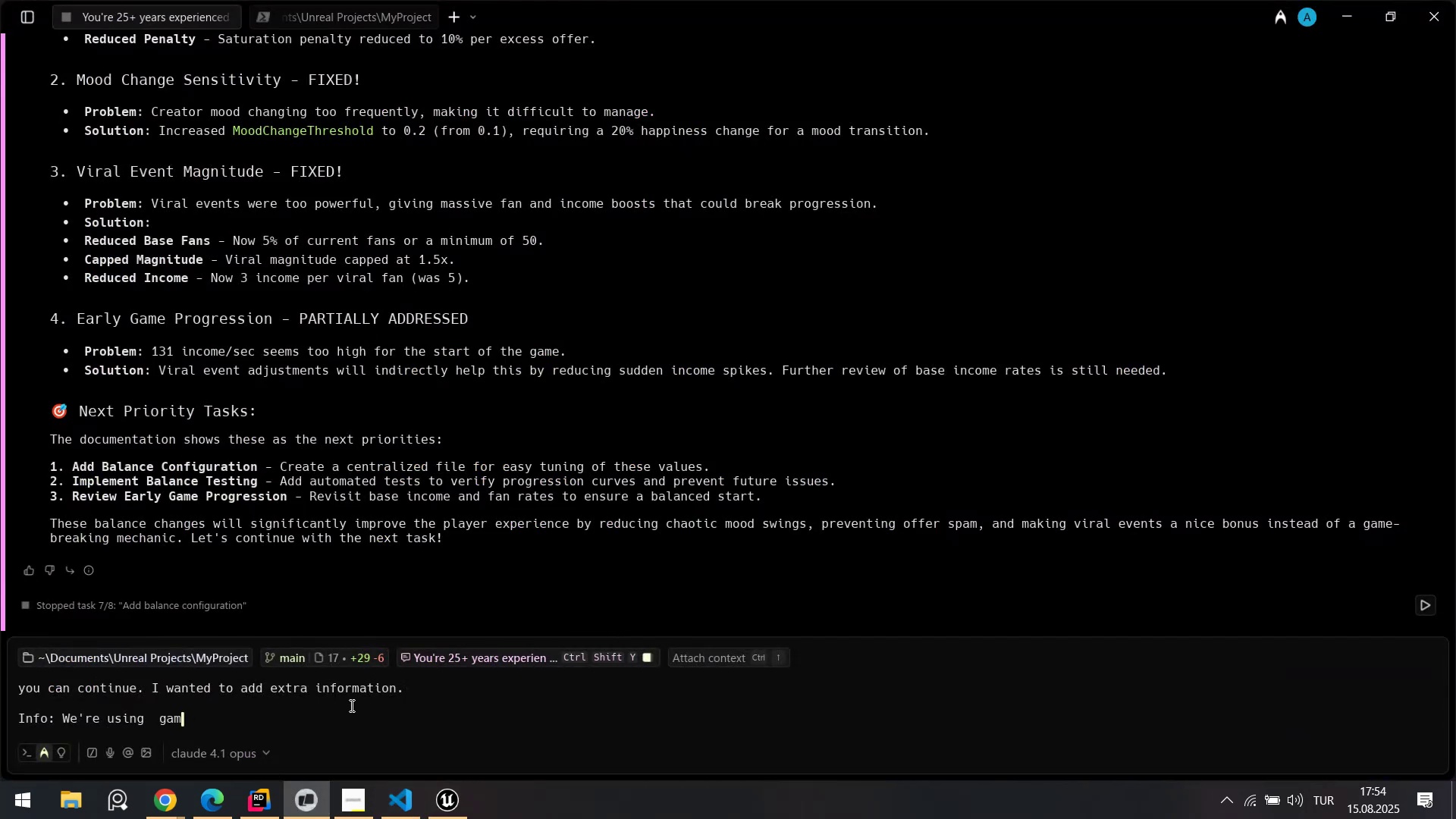 
key(Backspace)
 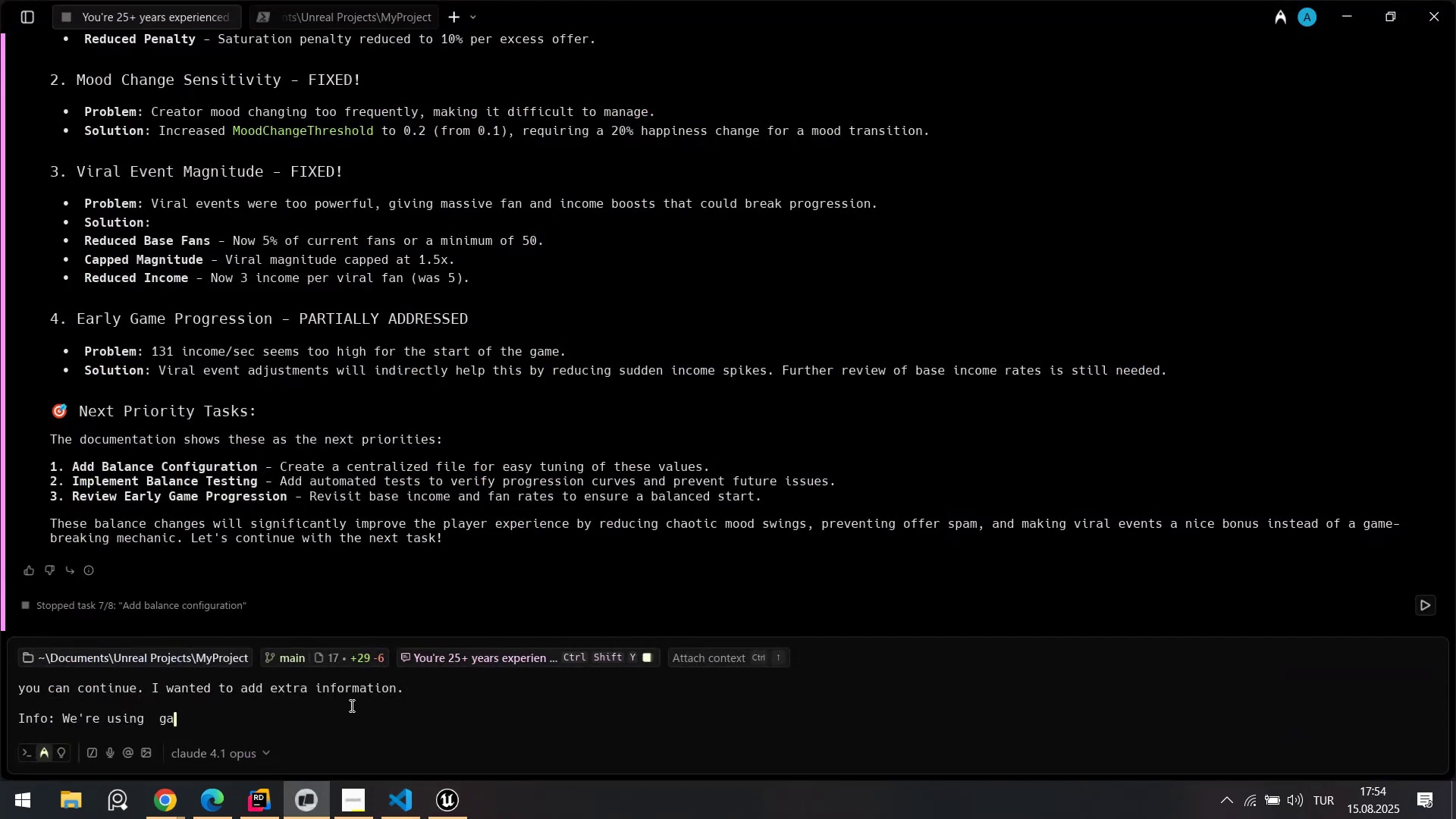 
key(Backspace)
 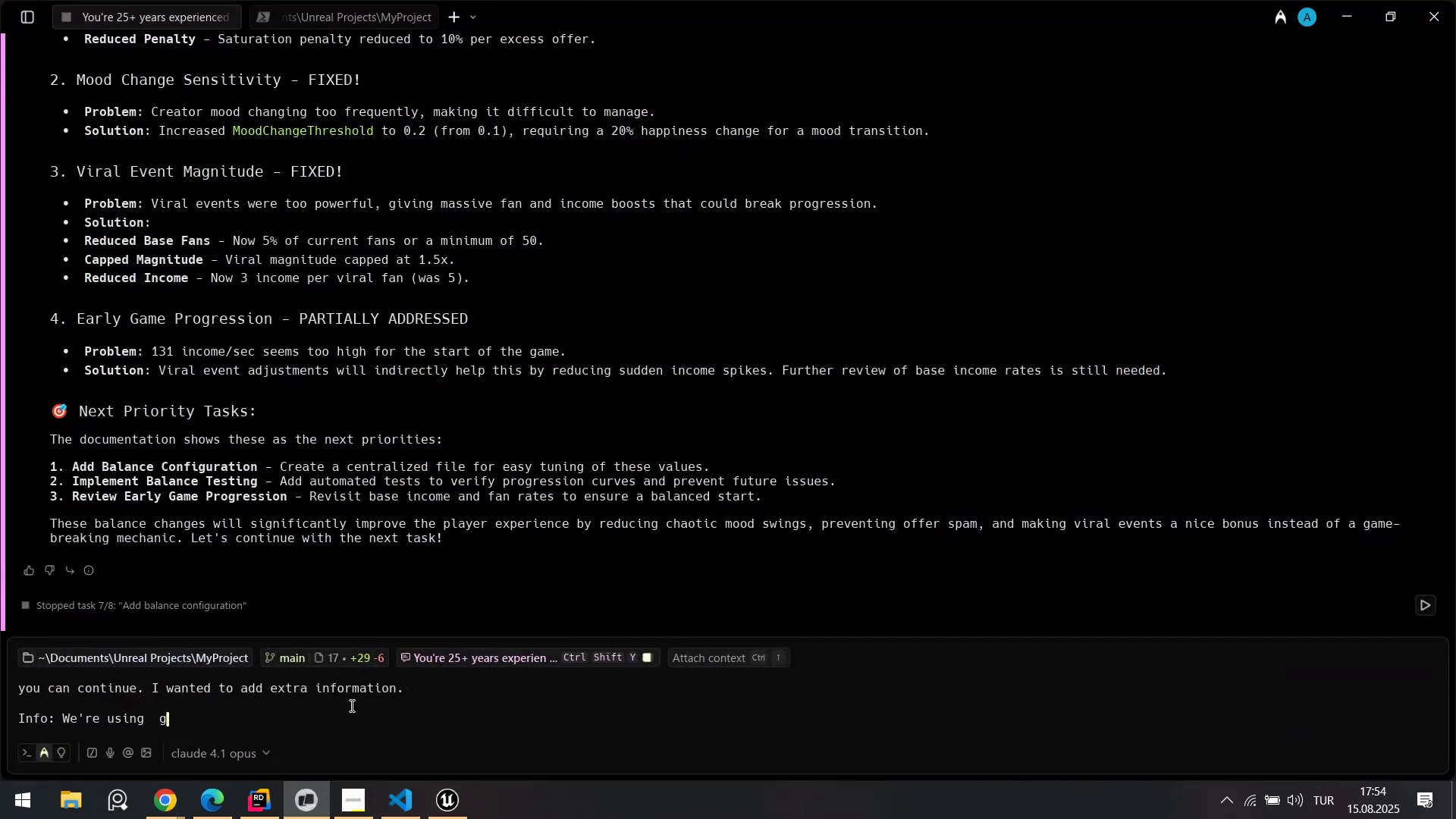 
key(Backspace)
 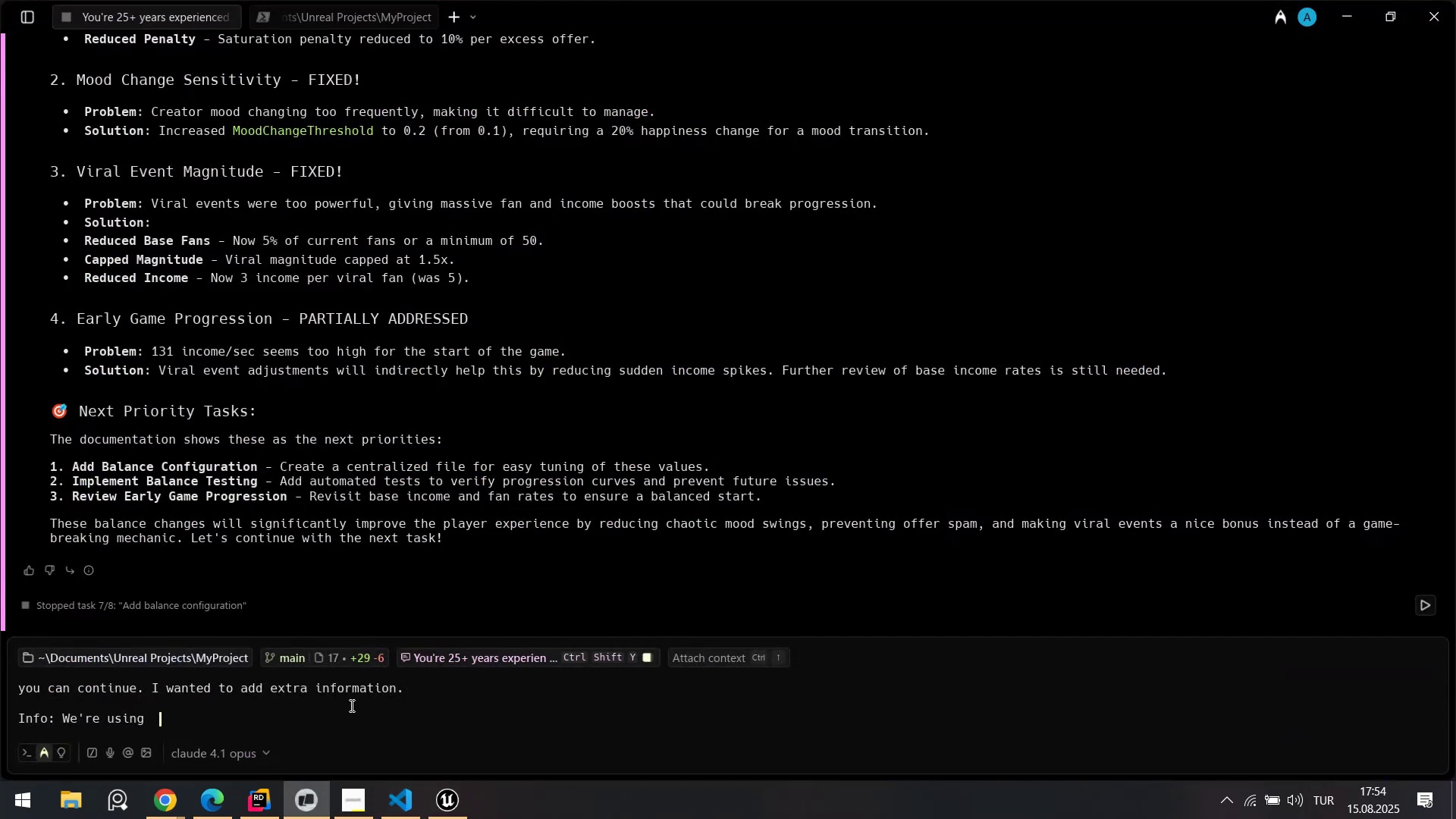 
key(Backspace)
 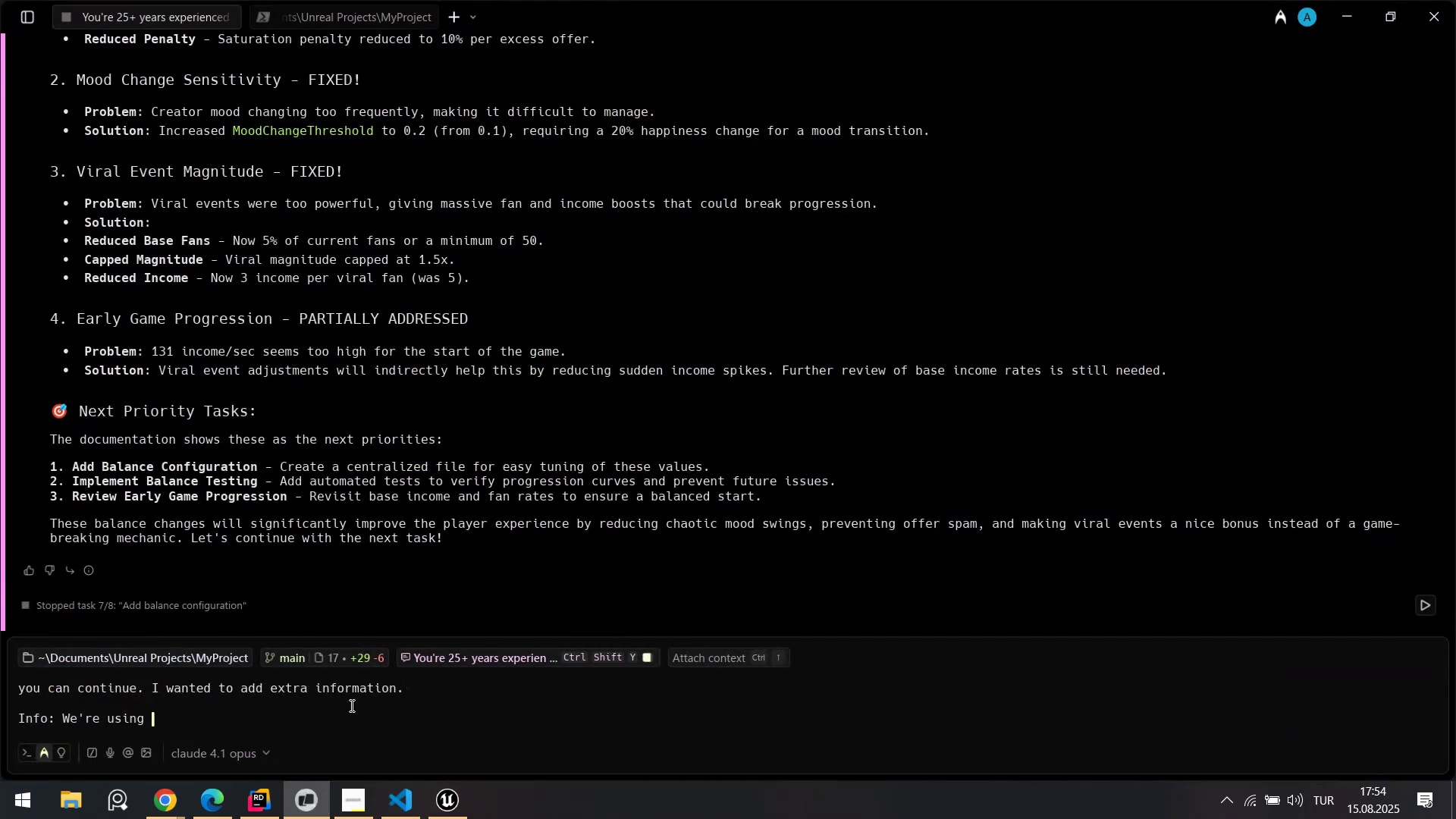 
key(Control+ControlLeft)
 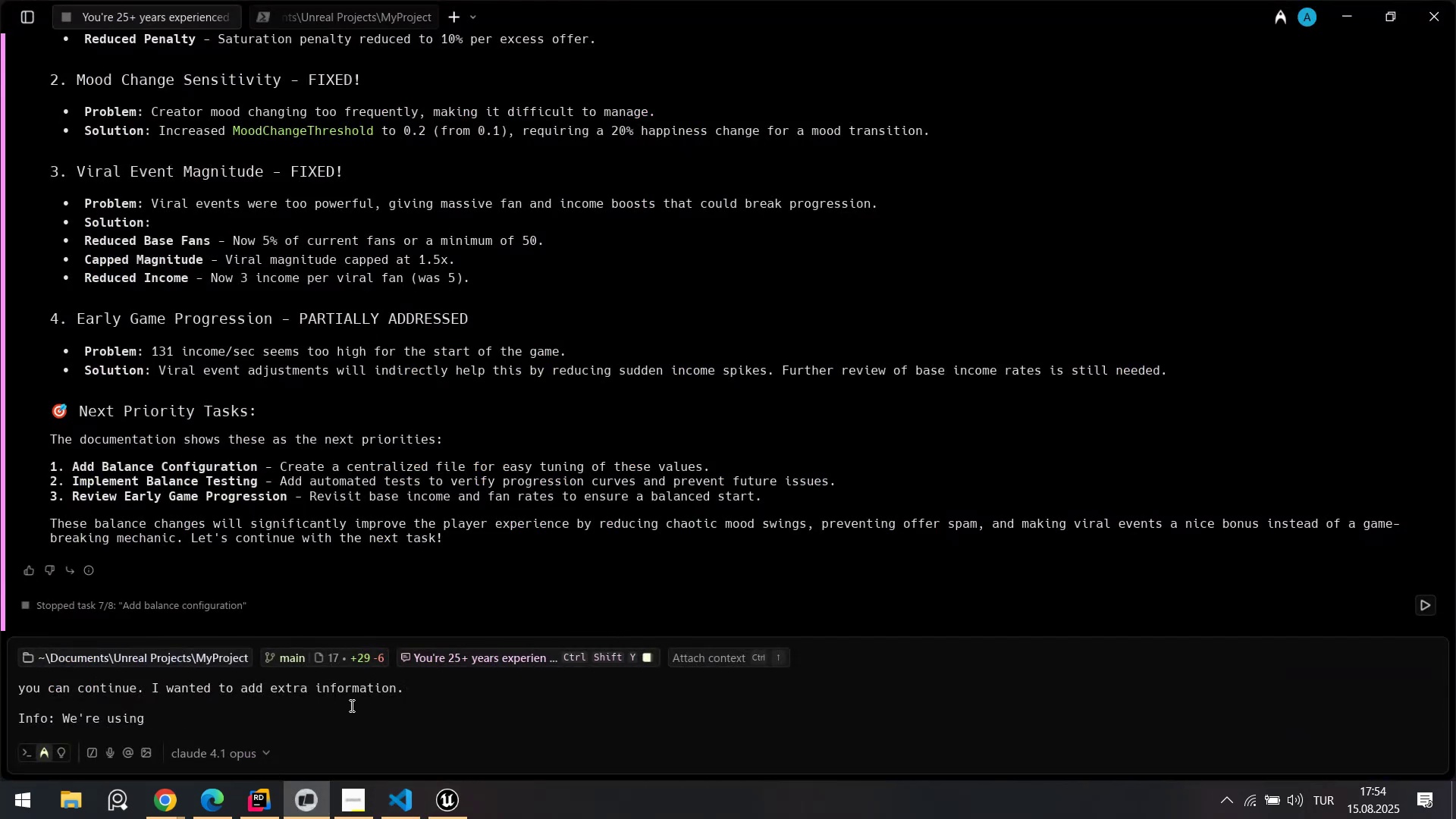 
key(Control+V)
 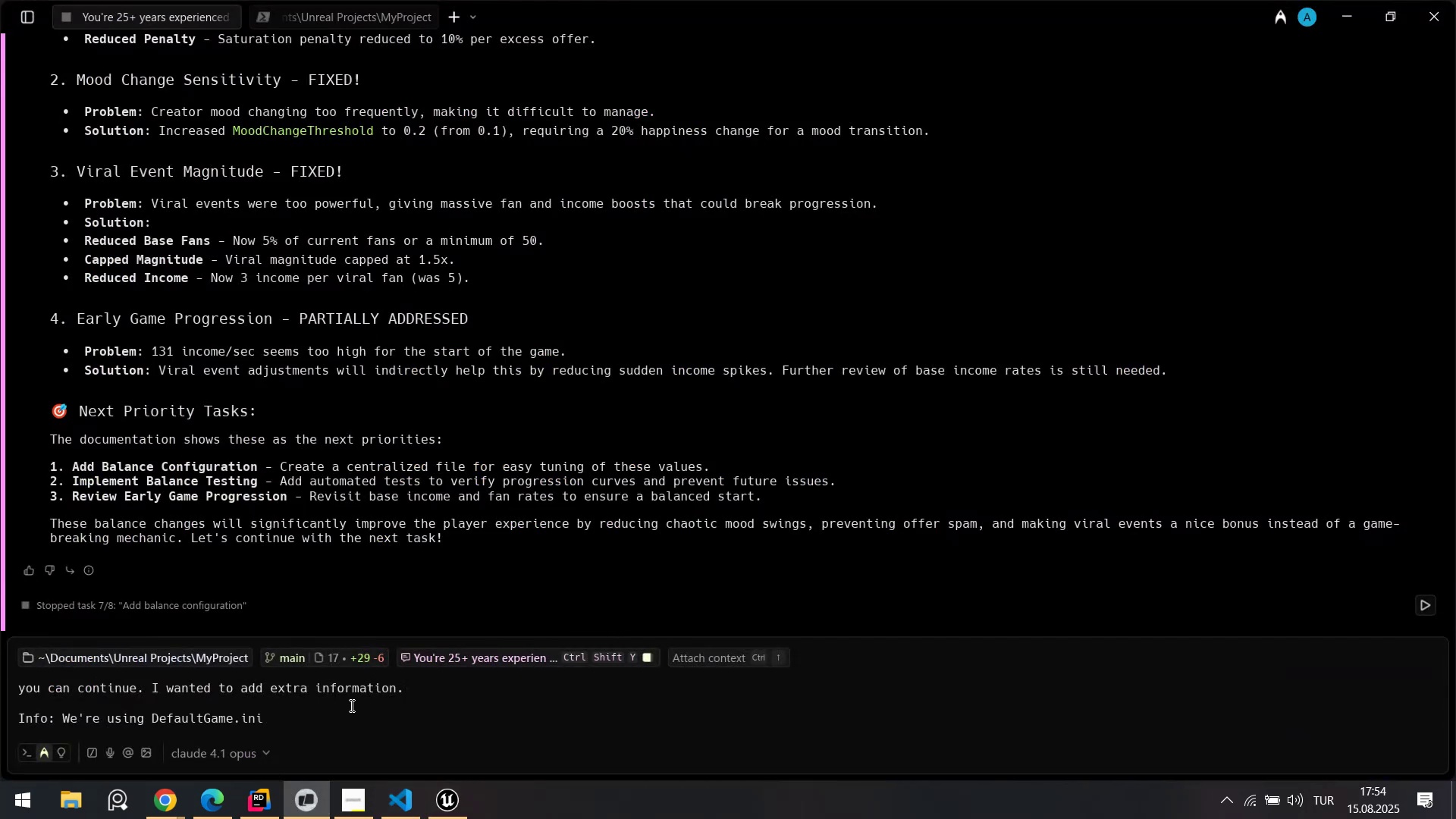 
type( for )
key(Backspace)
key(Backspace)
key(Backspace)
key(Backspace)
key(Backspace)
type(`)
 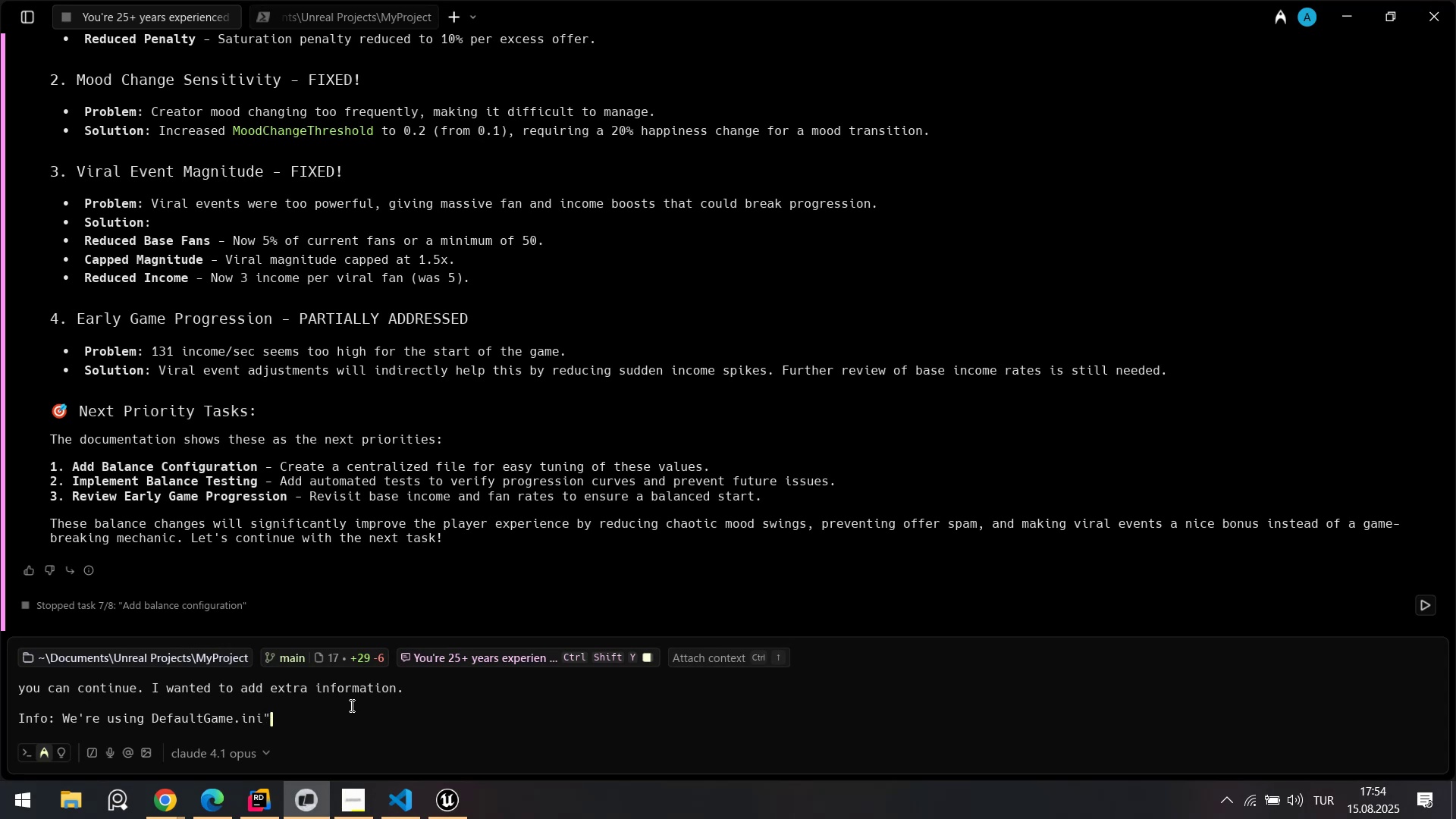 
hold_key(key=ArrowLeft, duration=1.01)
 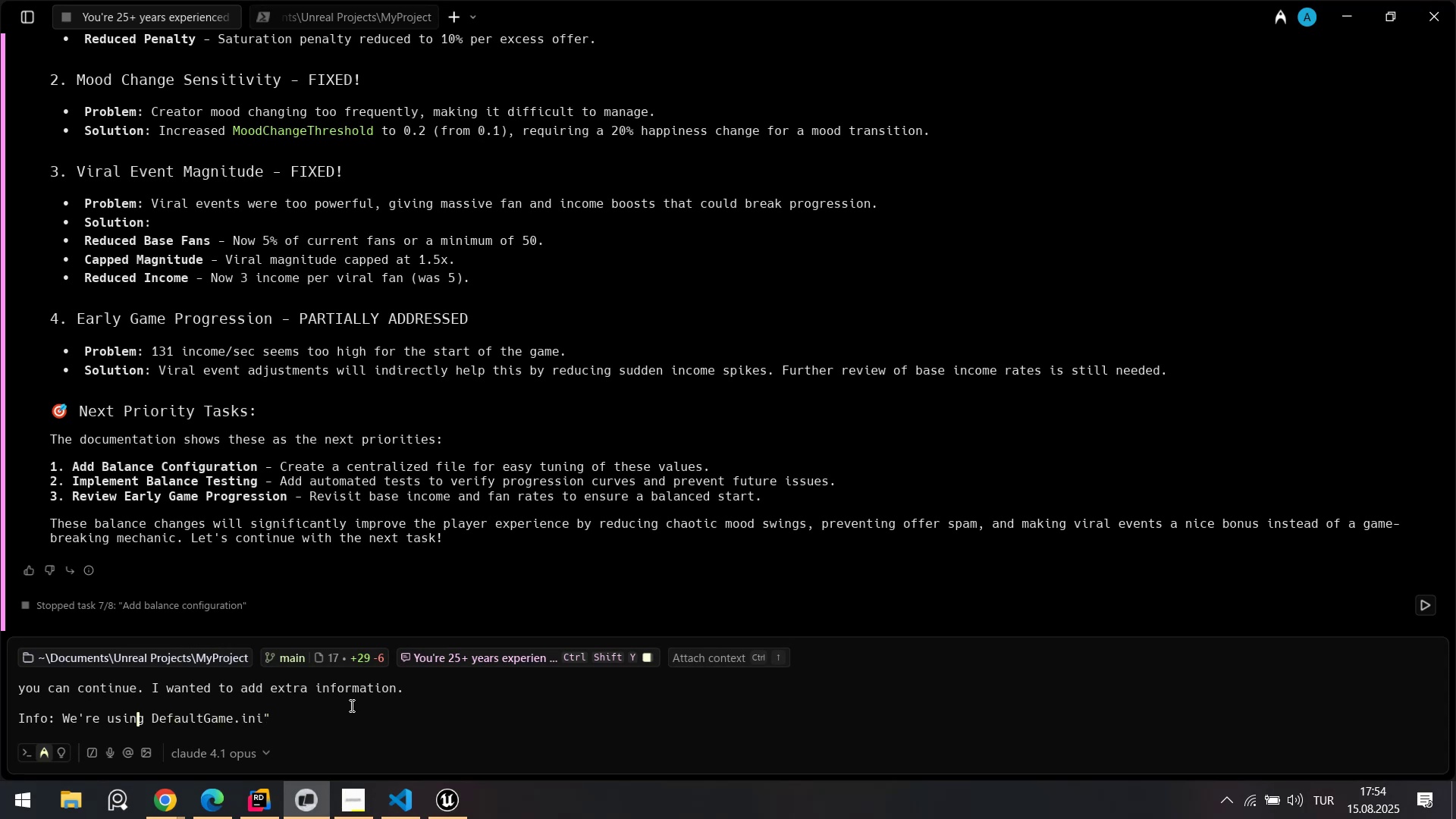 
key(ArrowRight)
 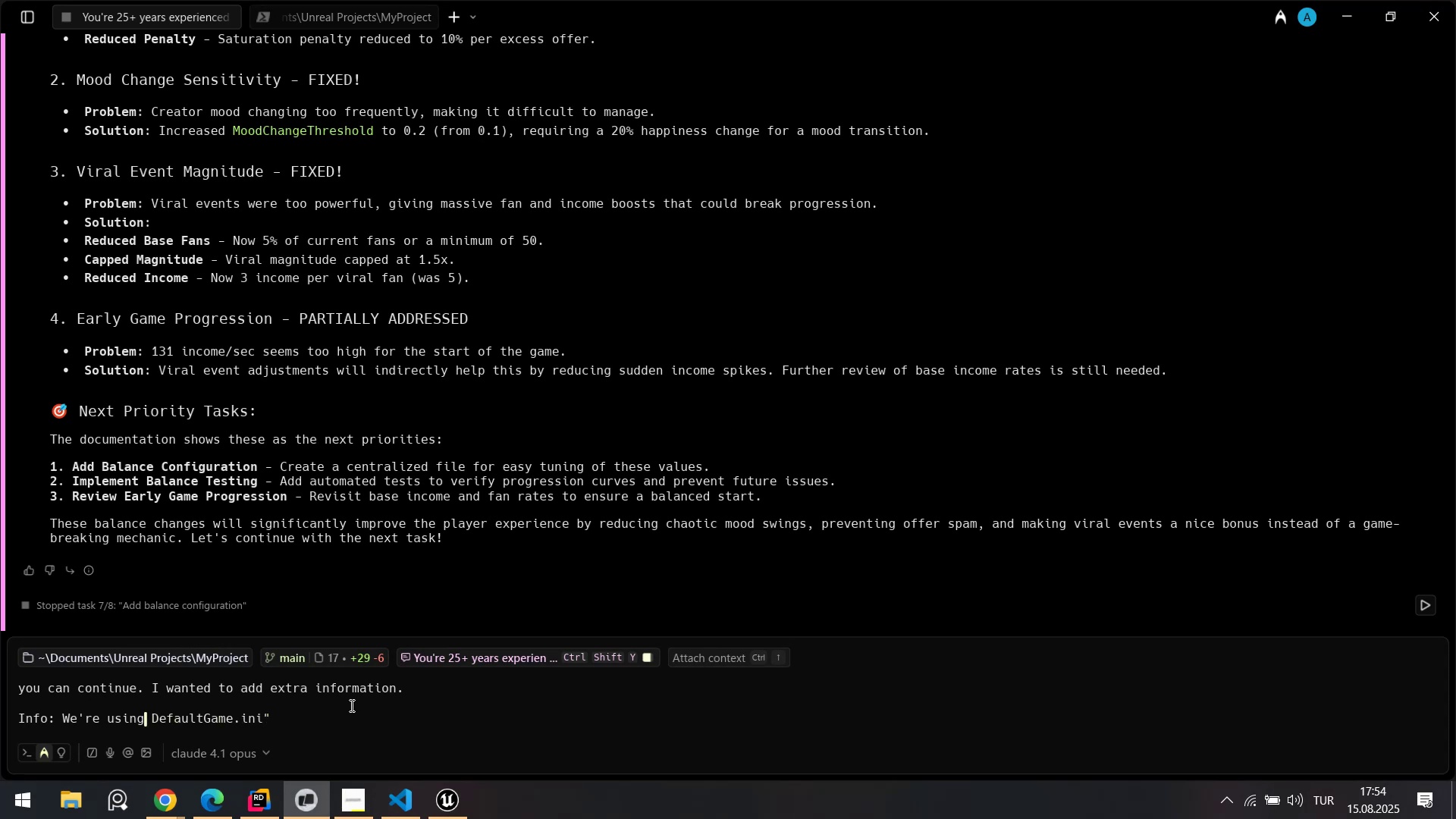 
key(ArrowRight)
 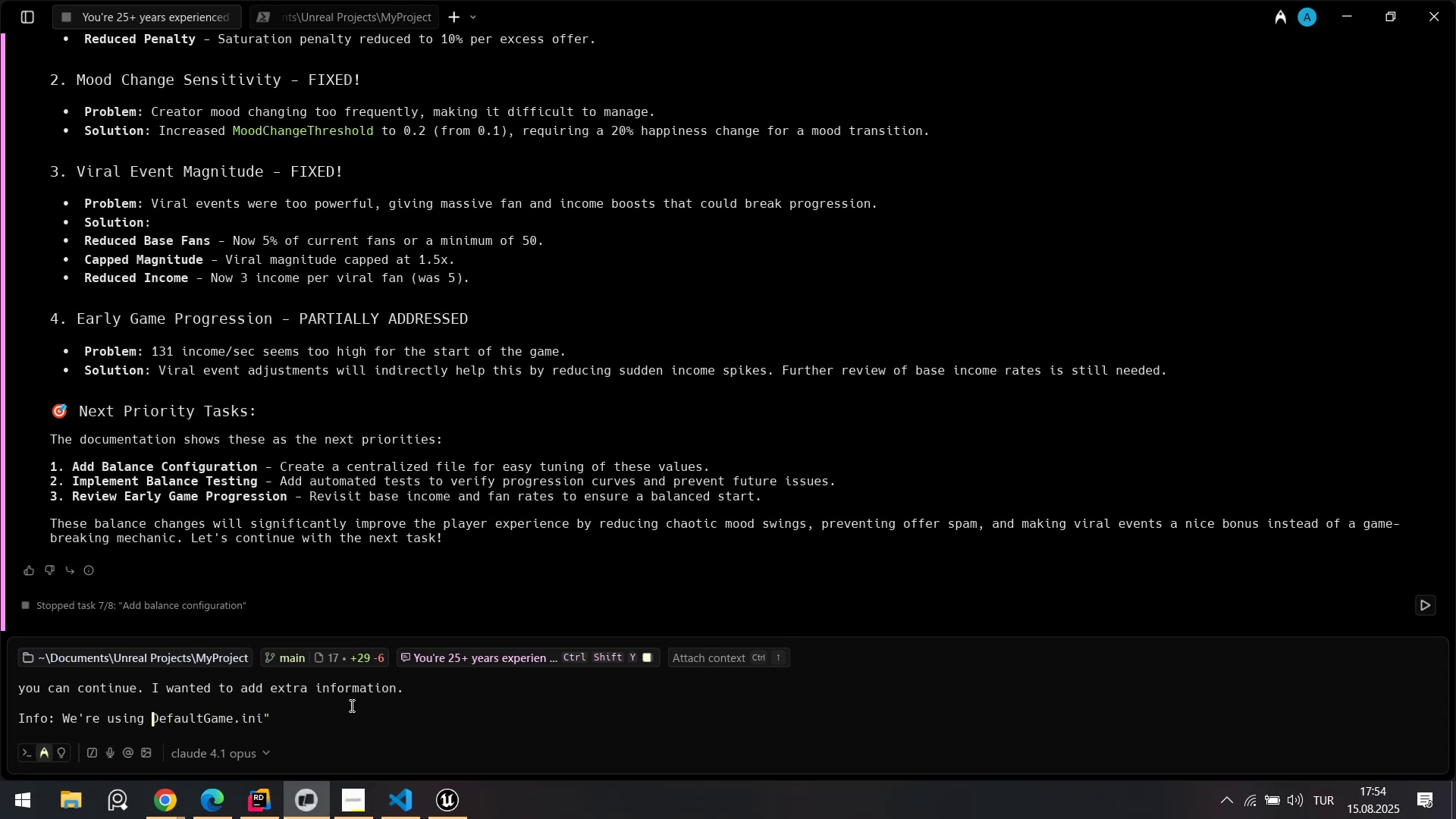 
type(` central'zed conf'g.)
 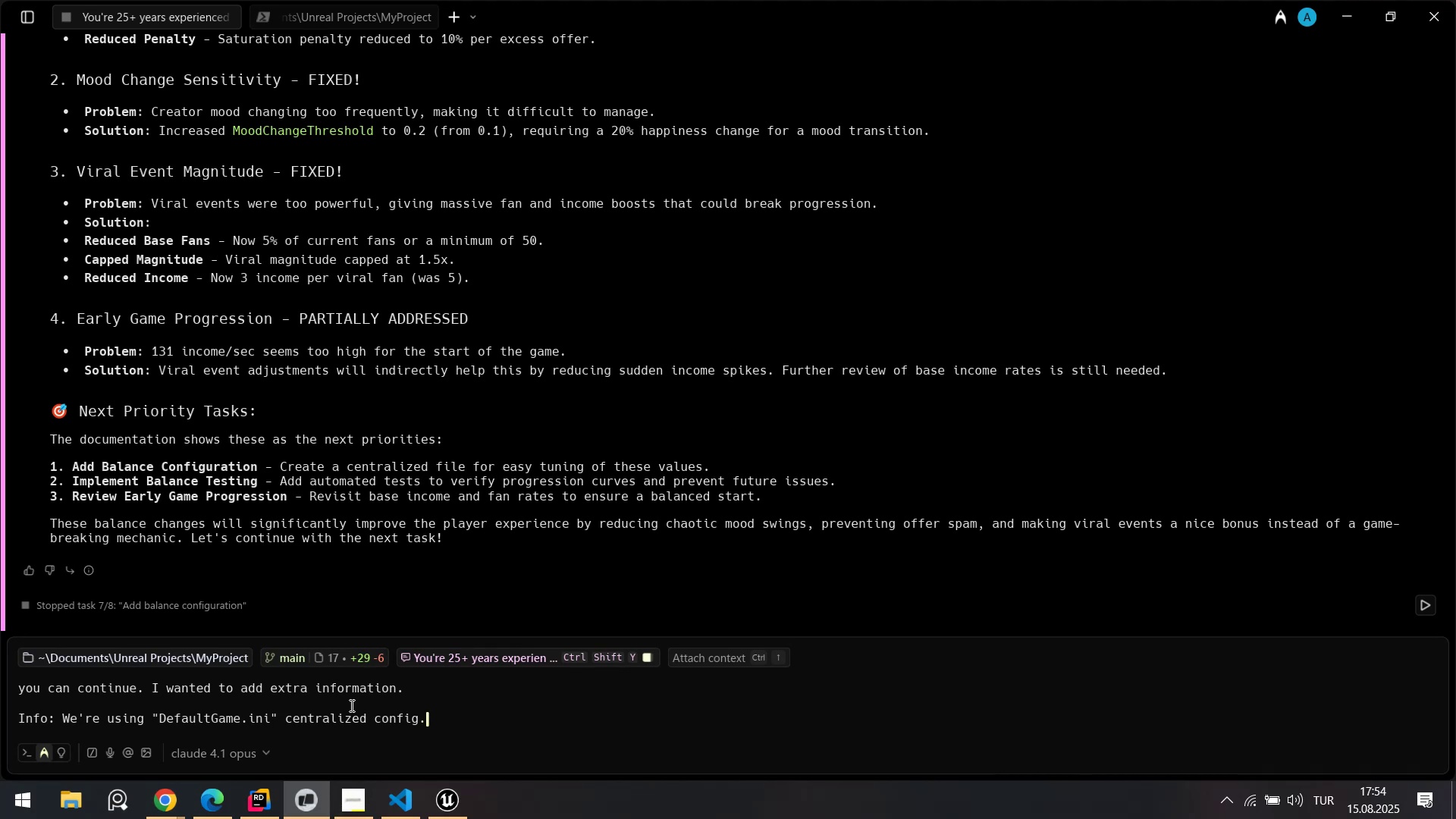 
hold_key(key=ArrowRight, duration=1.0)
 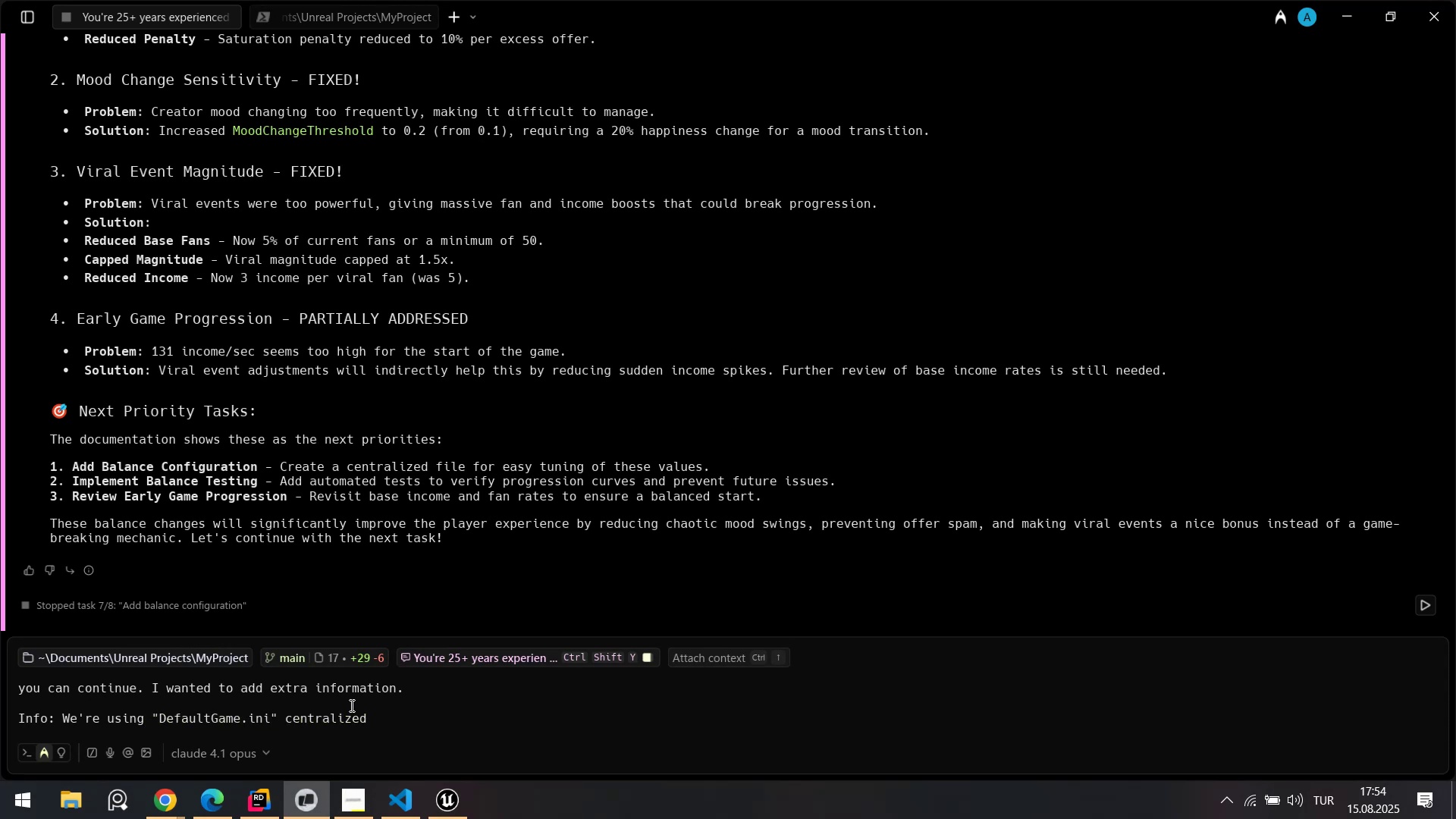 
key(Enter)
 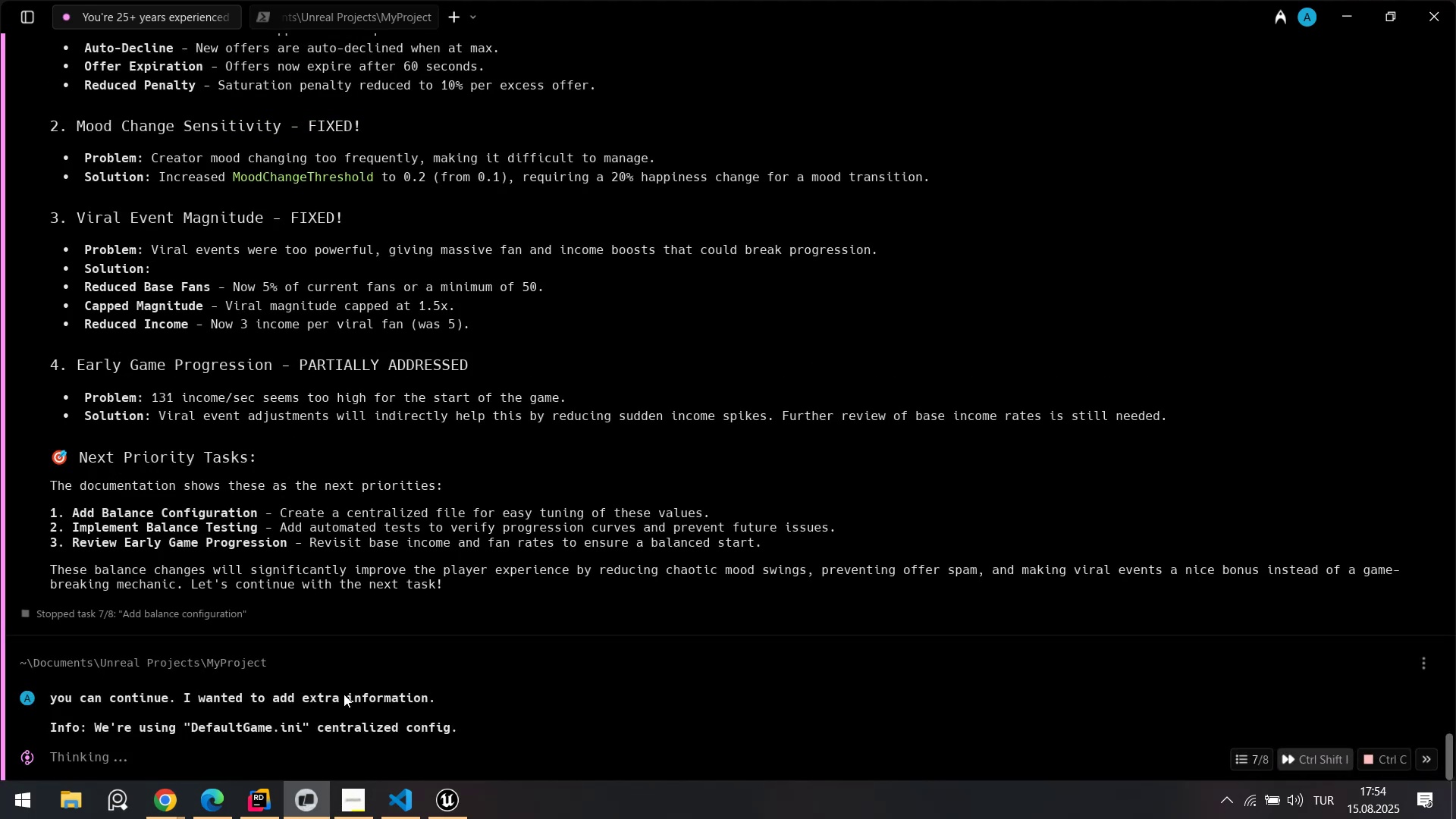 
scroll: coordinate [481, 582], scroll_direction: down, amount: 3.0
 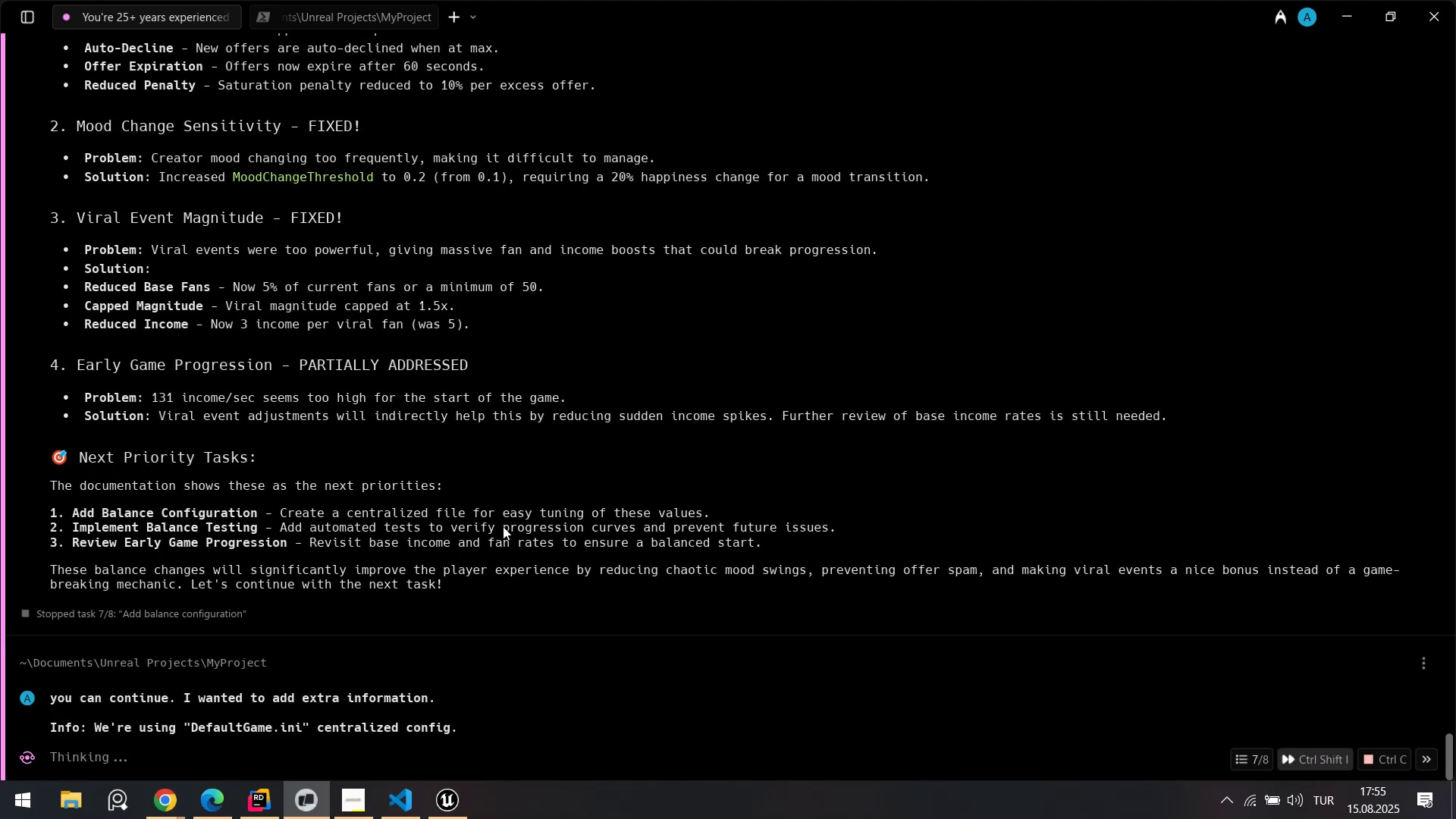 
left_click([442, 805])
 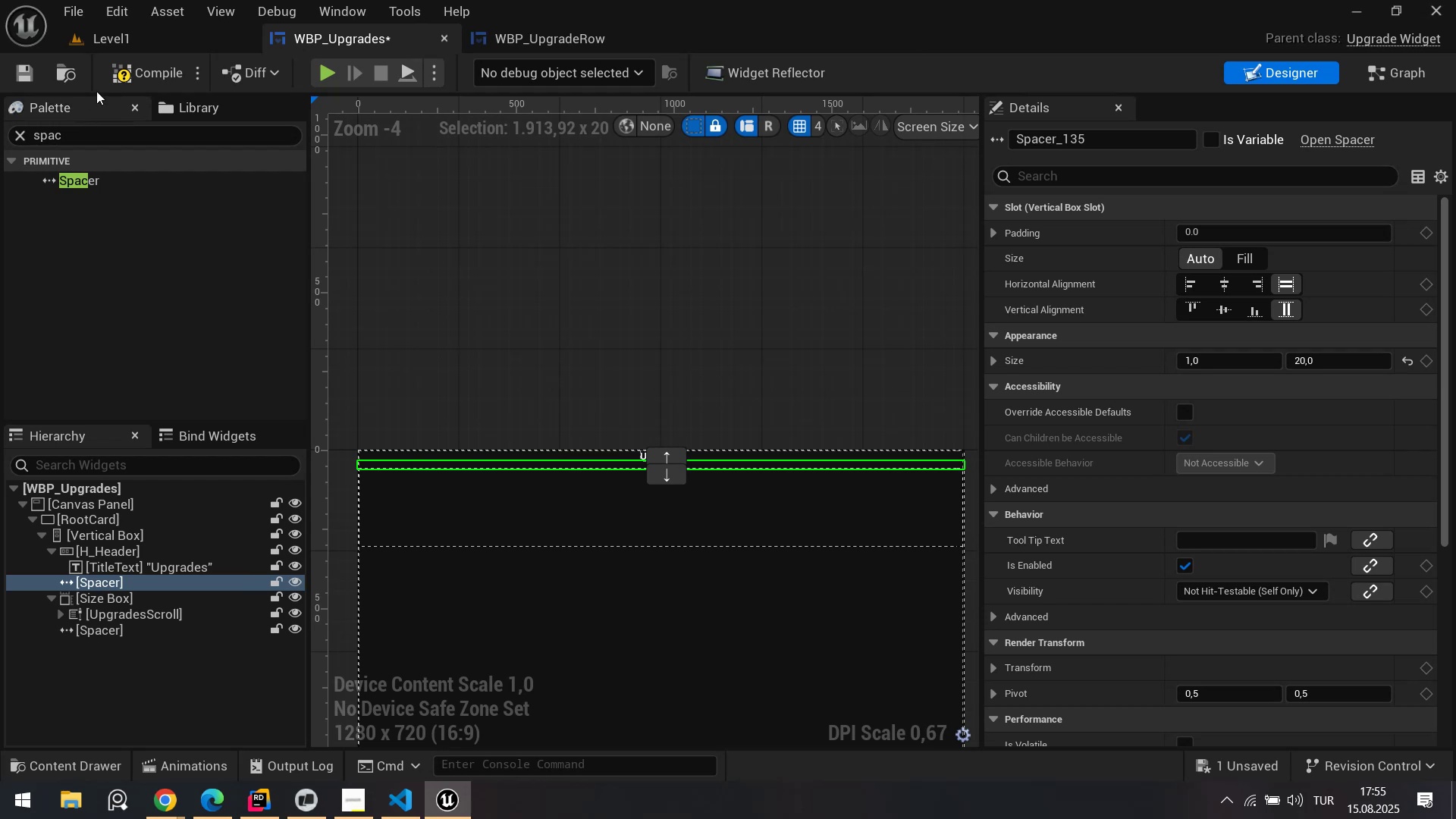 
left_click([122, 71])
 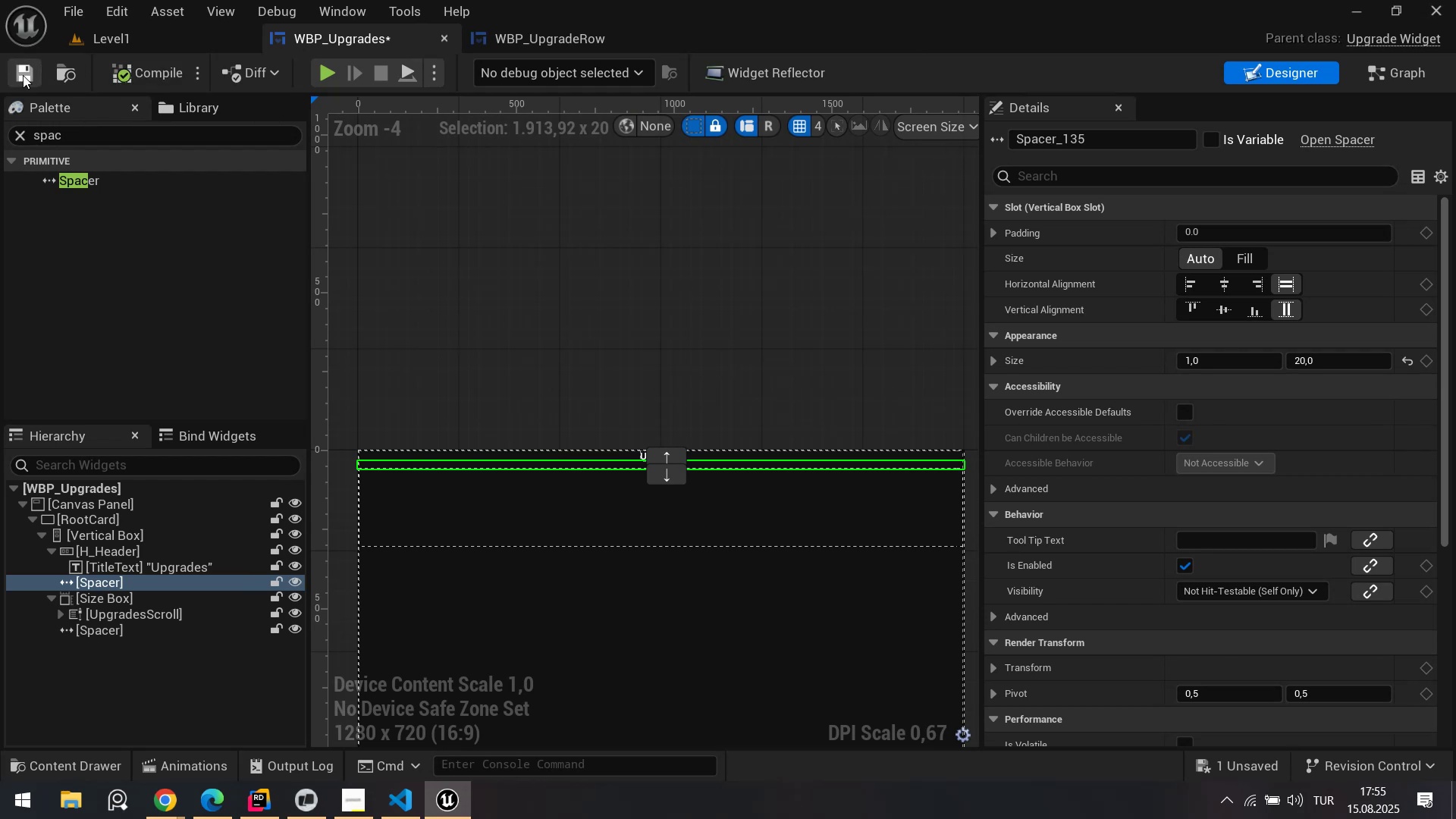 
left_click([22, 75])
 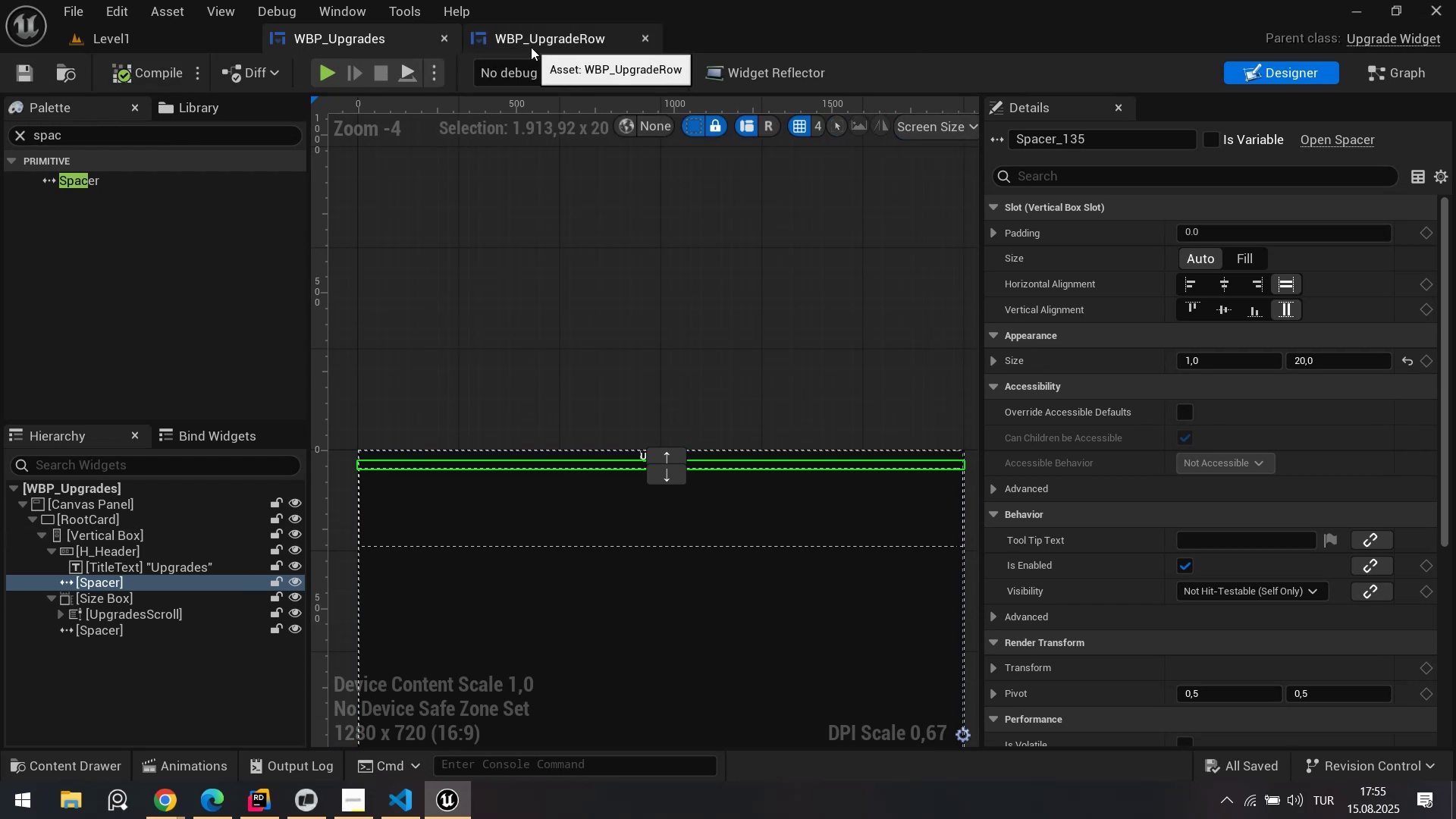 
middle_click([339, 44])
 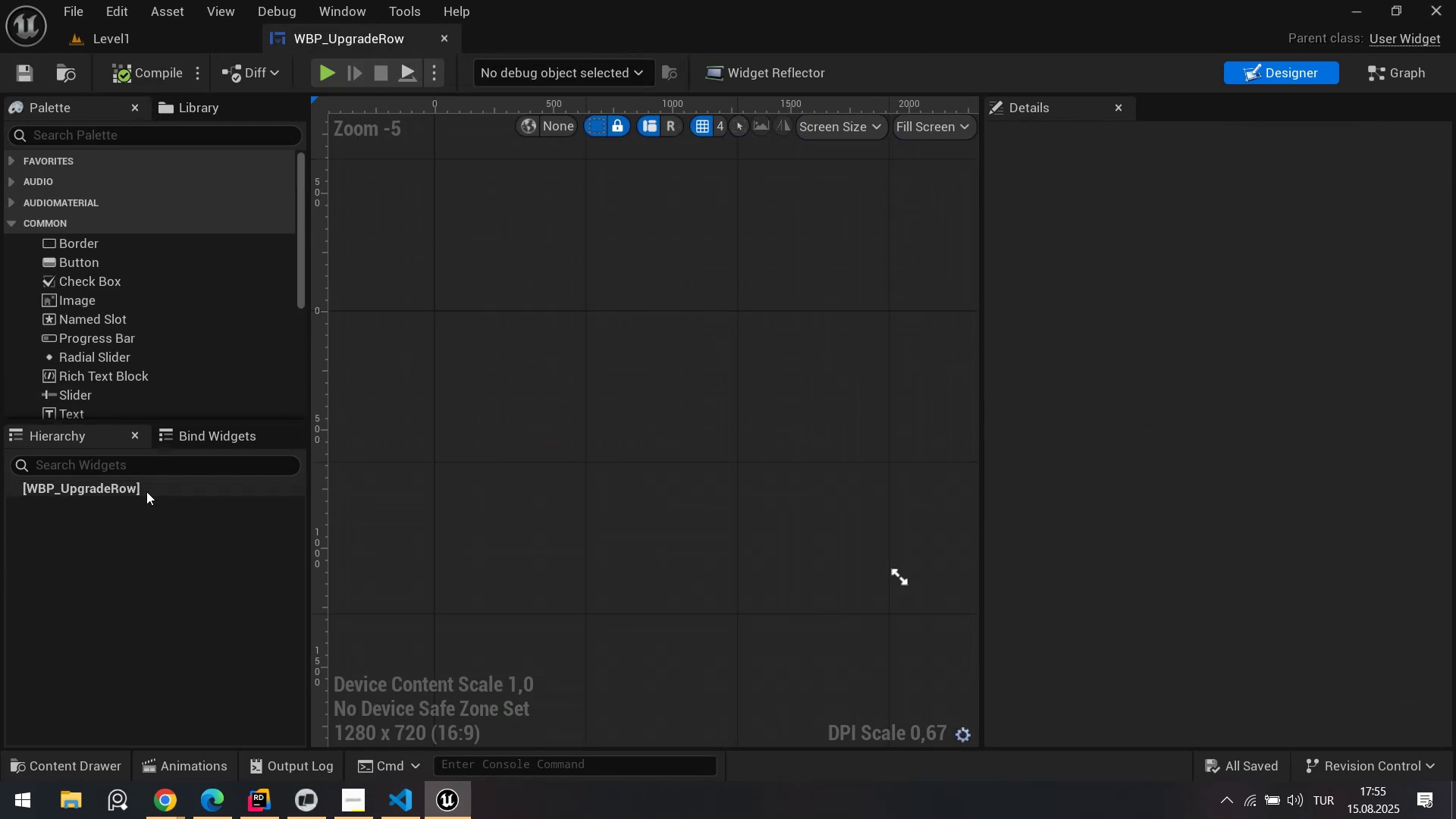 
left_click([143, 489])
 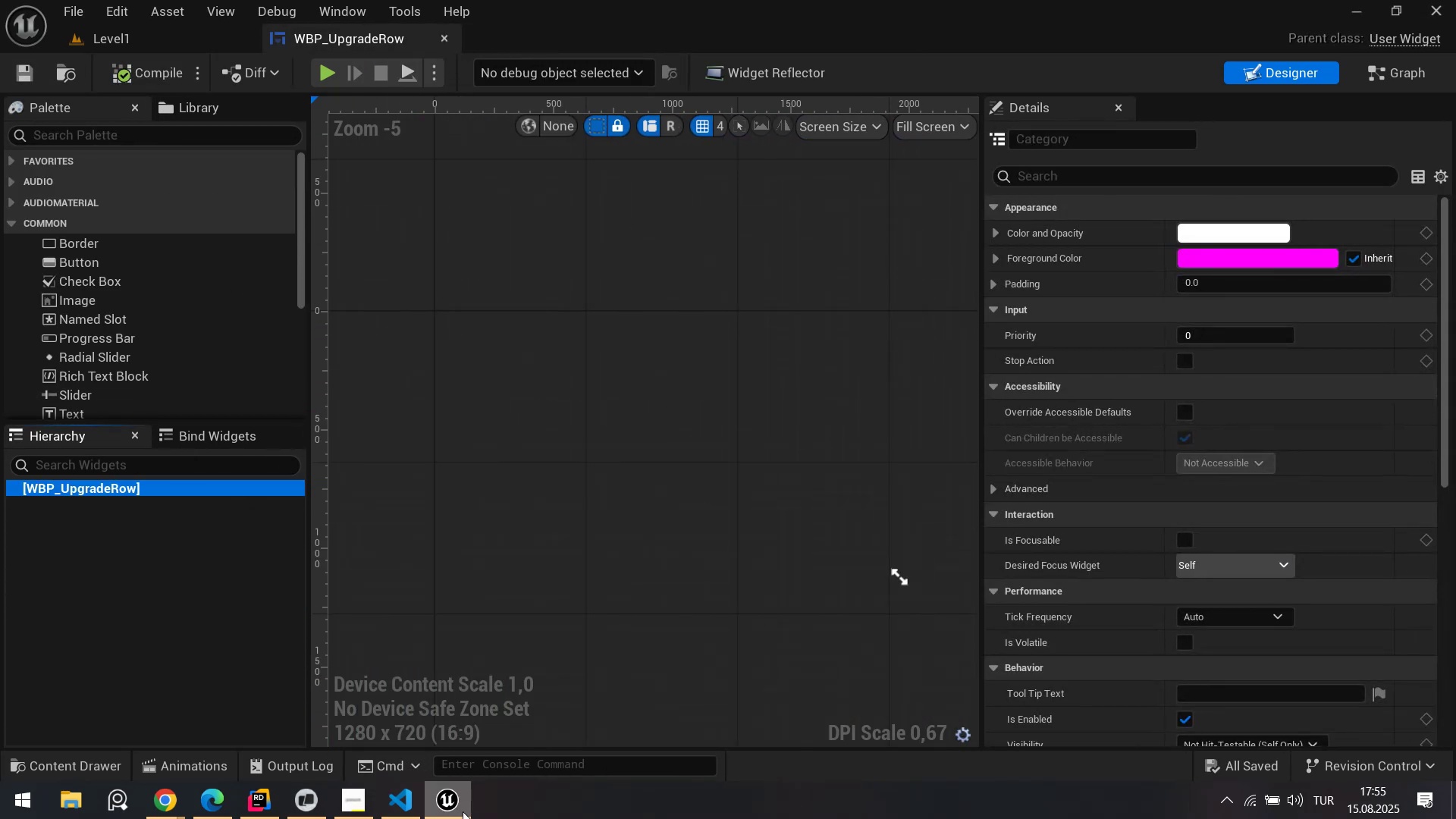 
left_click([404, 808])
 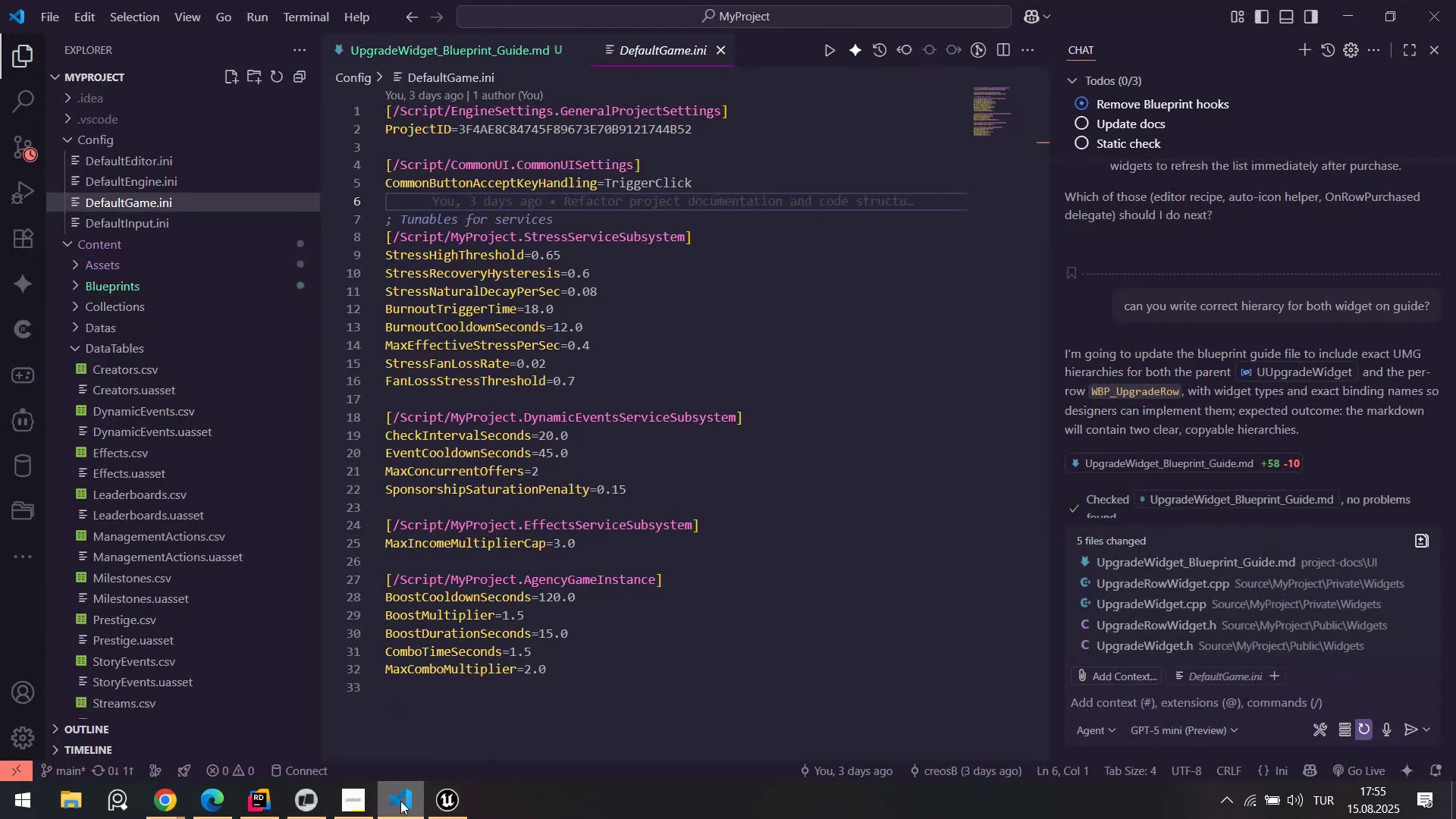 
left_click([400, 801])
 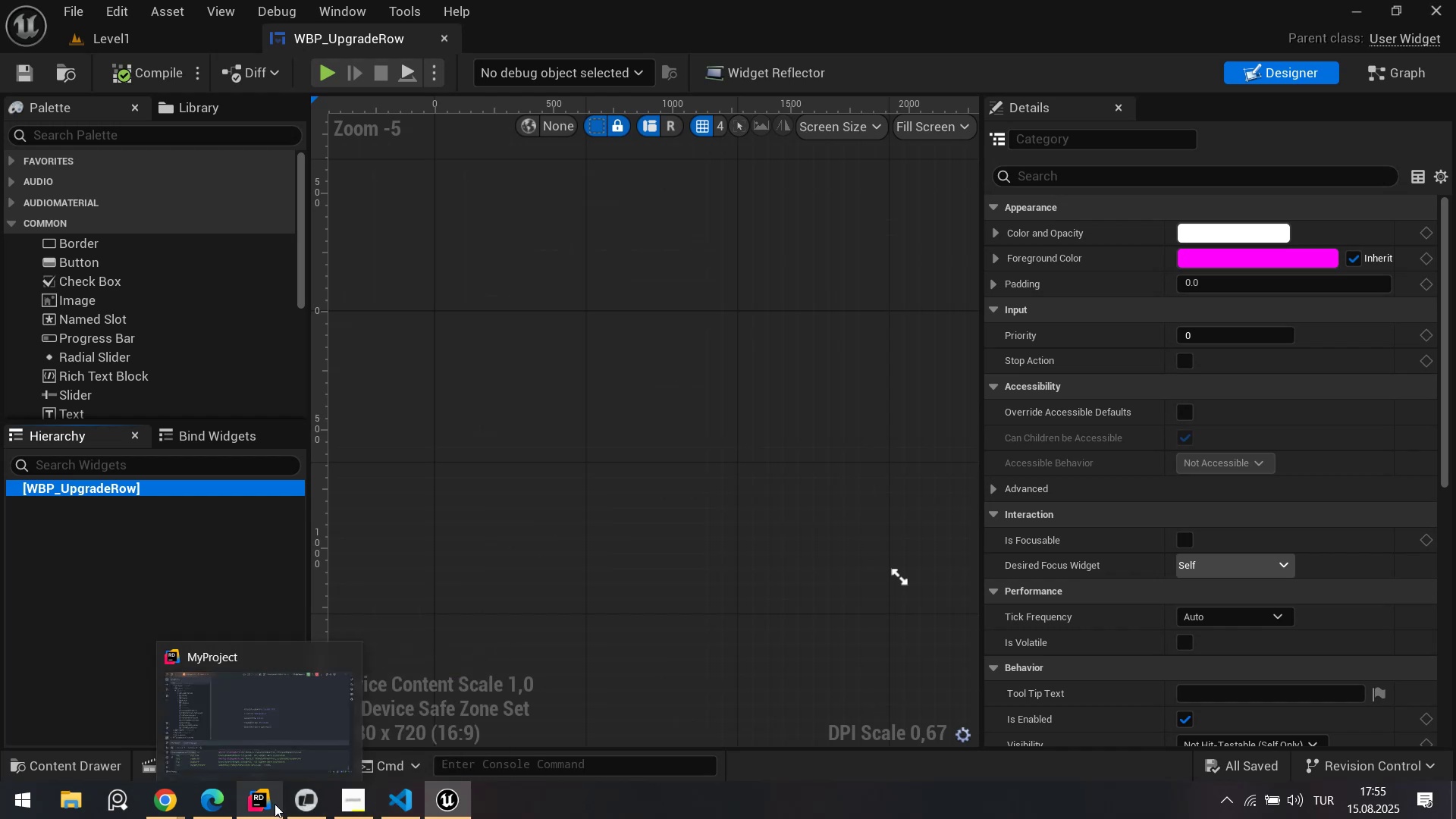 
left_click([418, 811])
 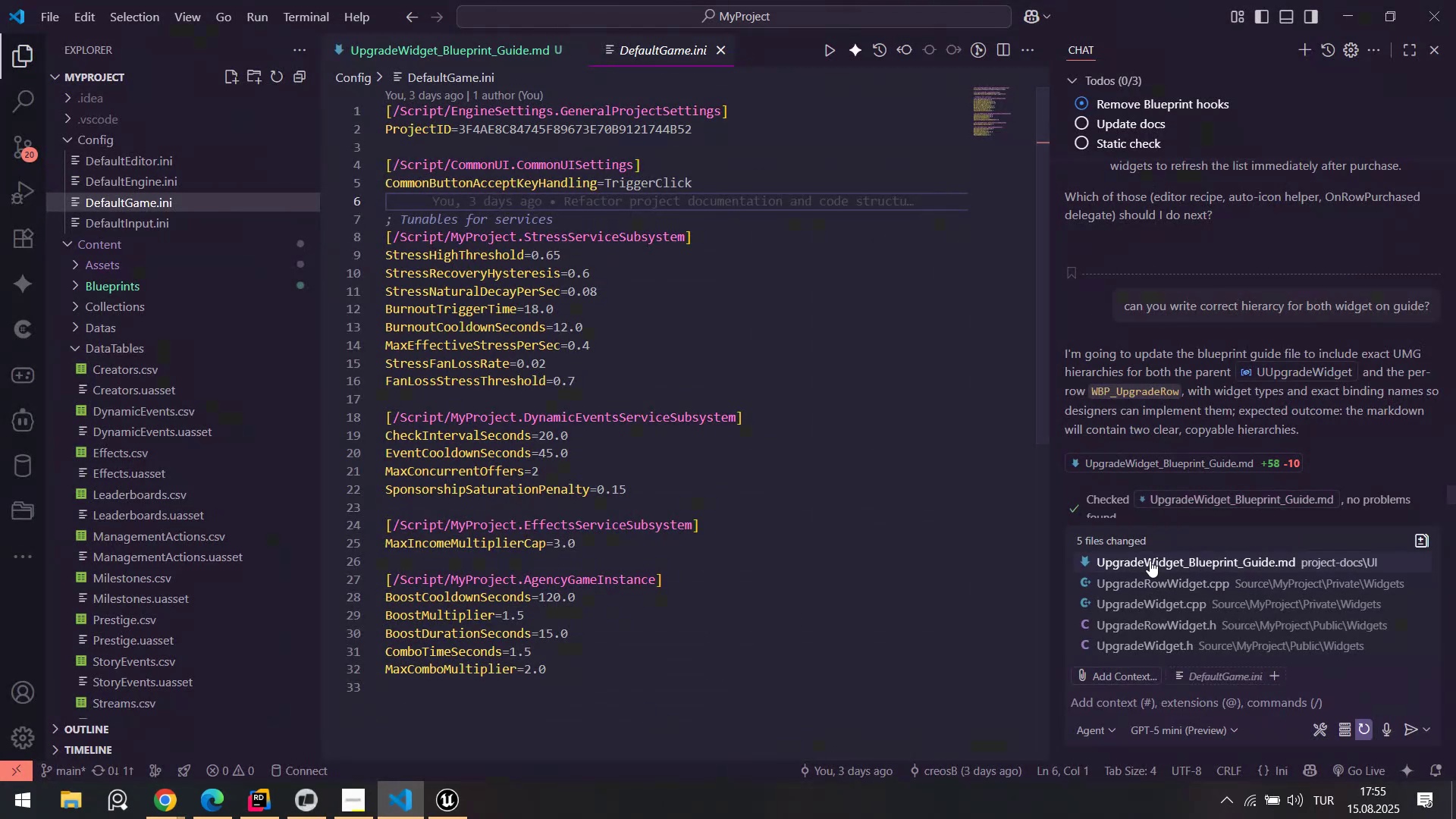 
scroll: coordinate [613, 437], scroll_direction: down, amount: 2.0
 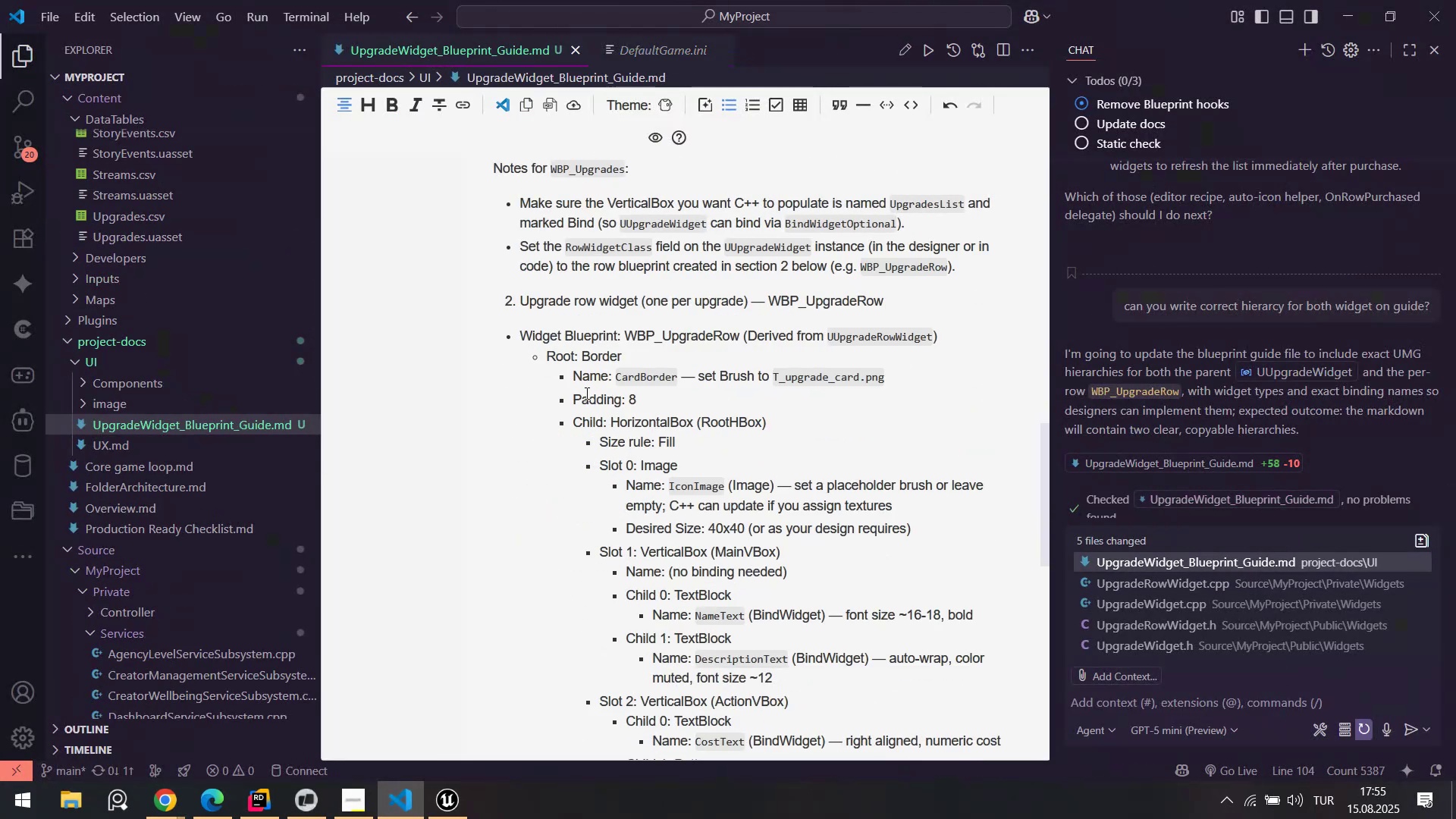 
left_click_drag(start_coordinate=[589, 389], to_coordinate=[735, 378])
 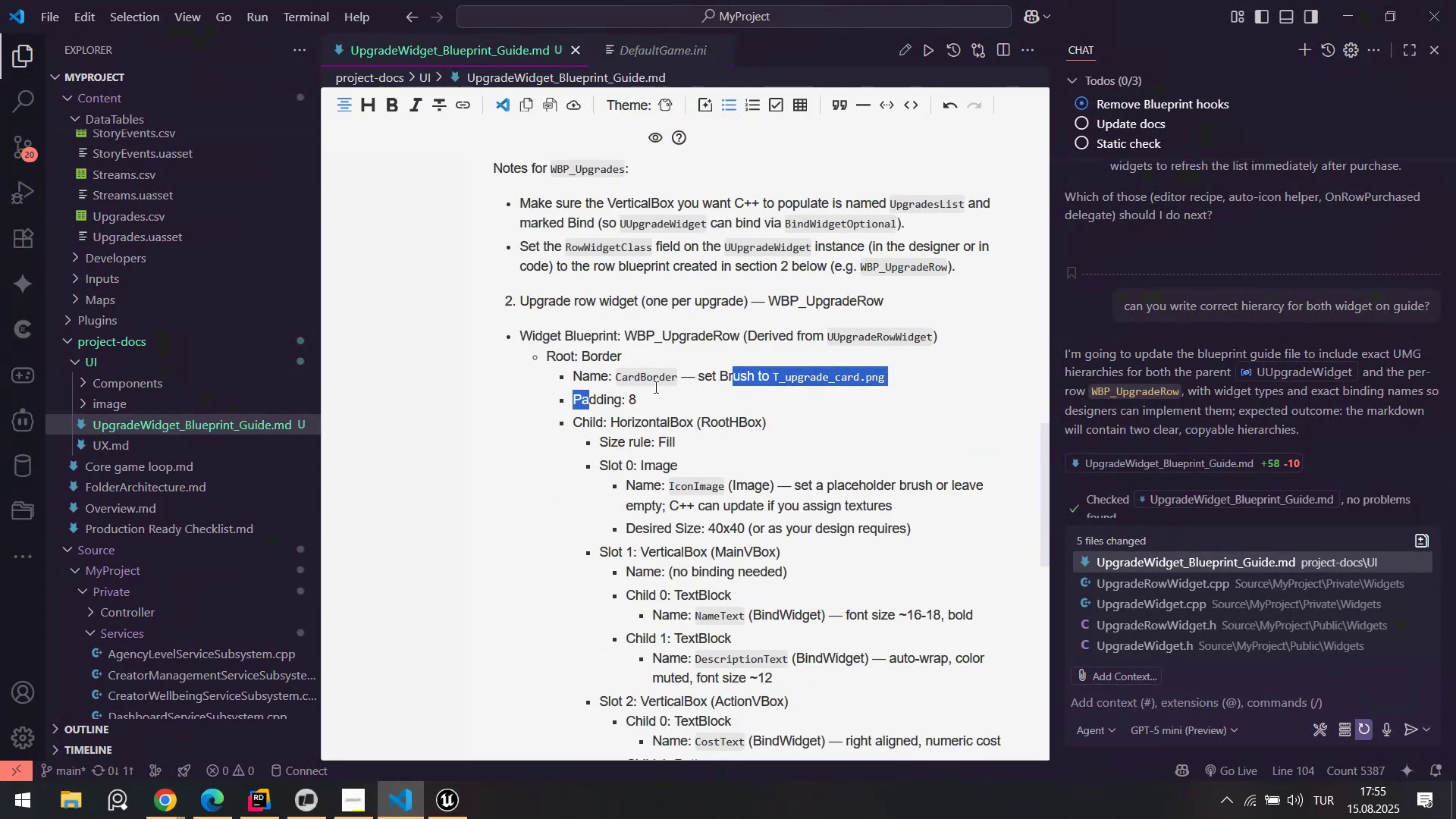 
left_click([654, 387])
 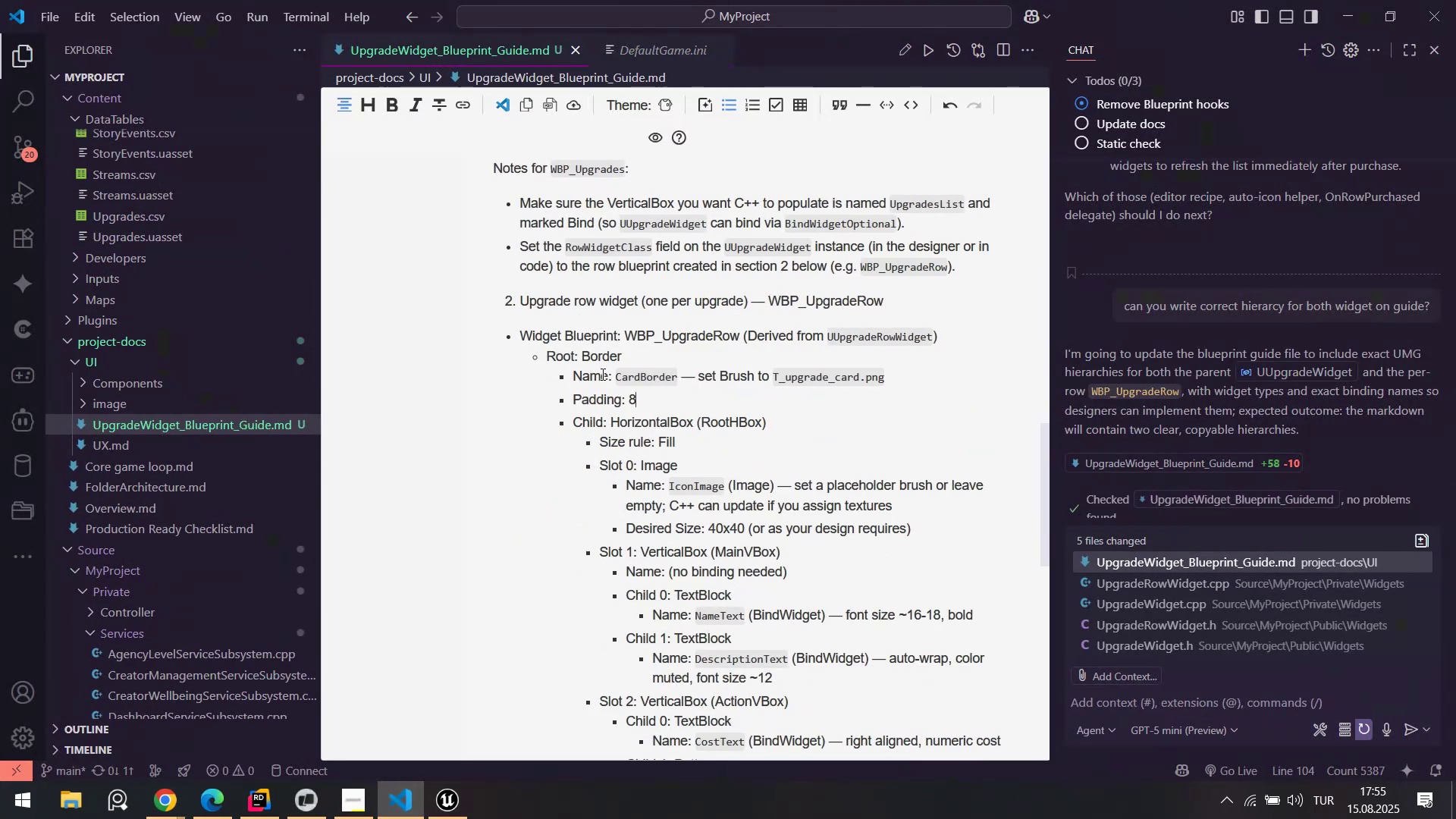 
left_click_drag(start_coordinate=[601, 374], to_coordinate=[752, 375])
 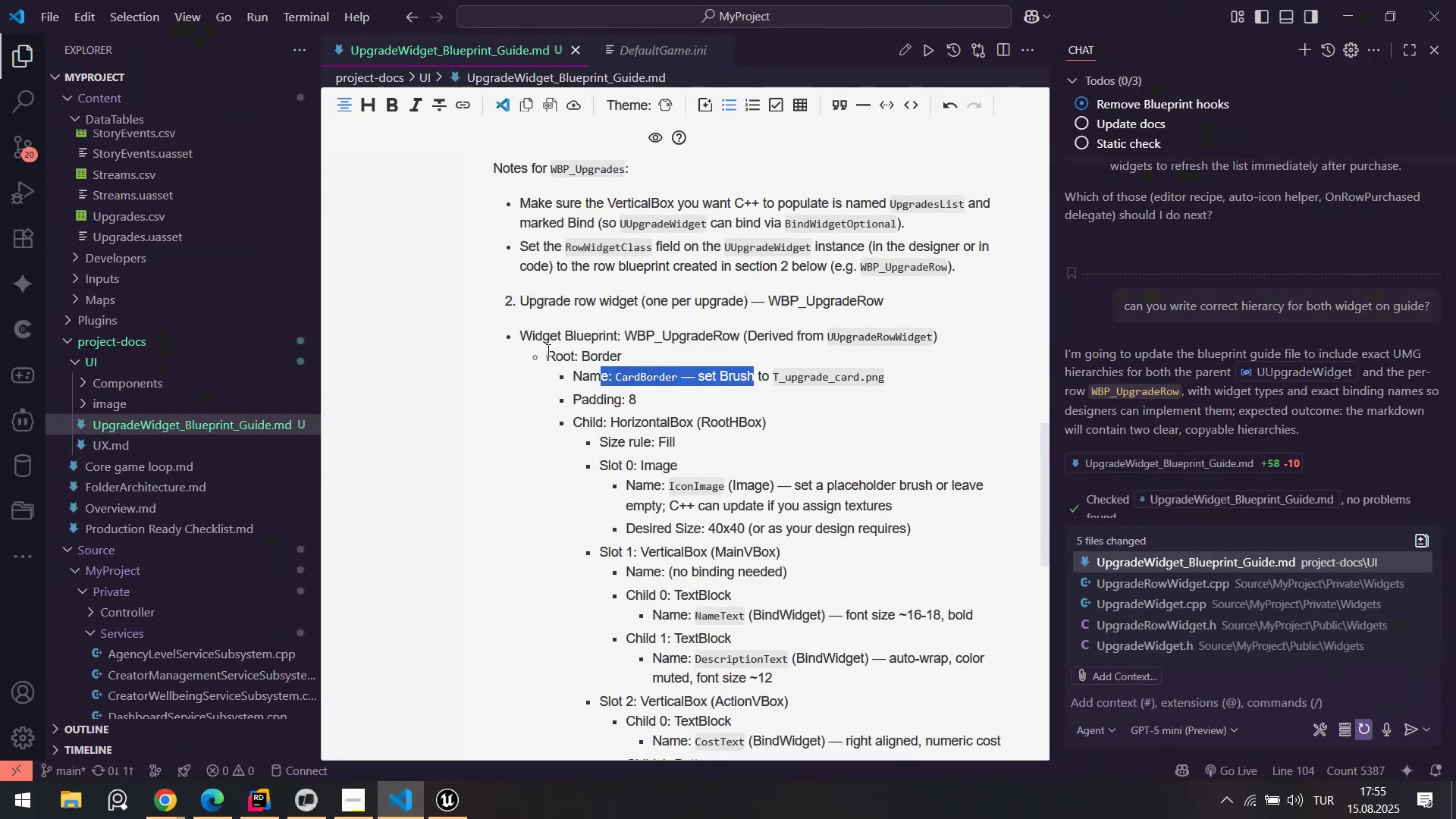 
key(Alt+AltLeft)
 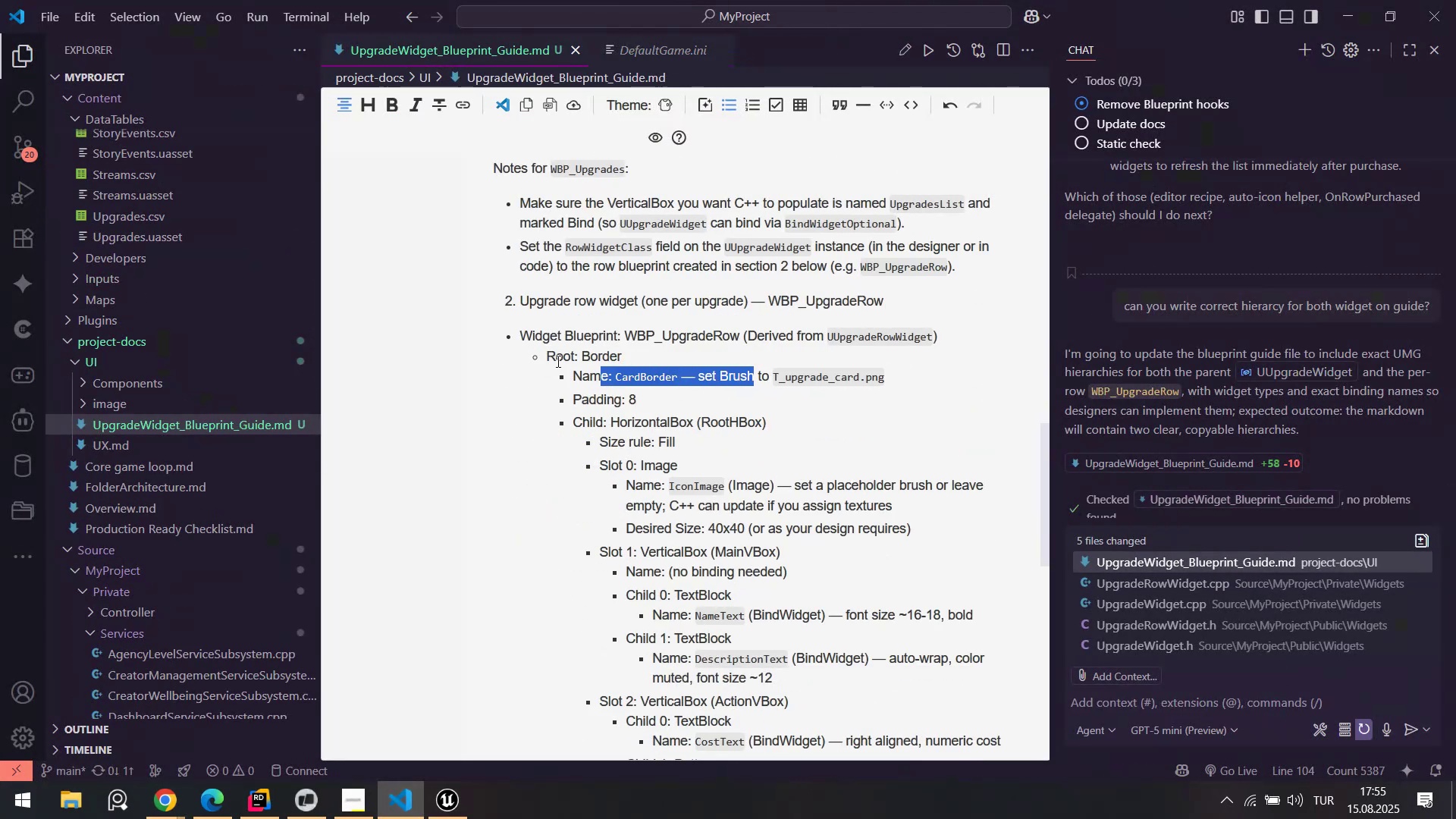 
key(Tab)
type(bord)
 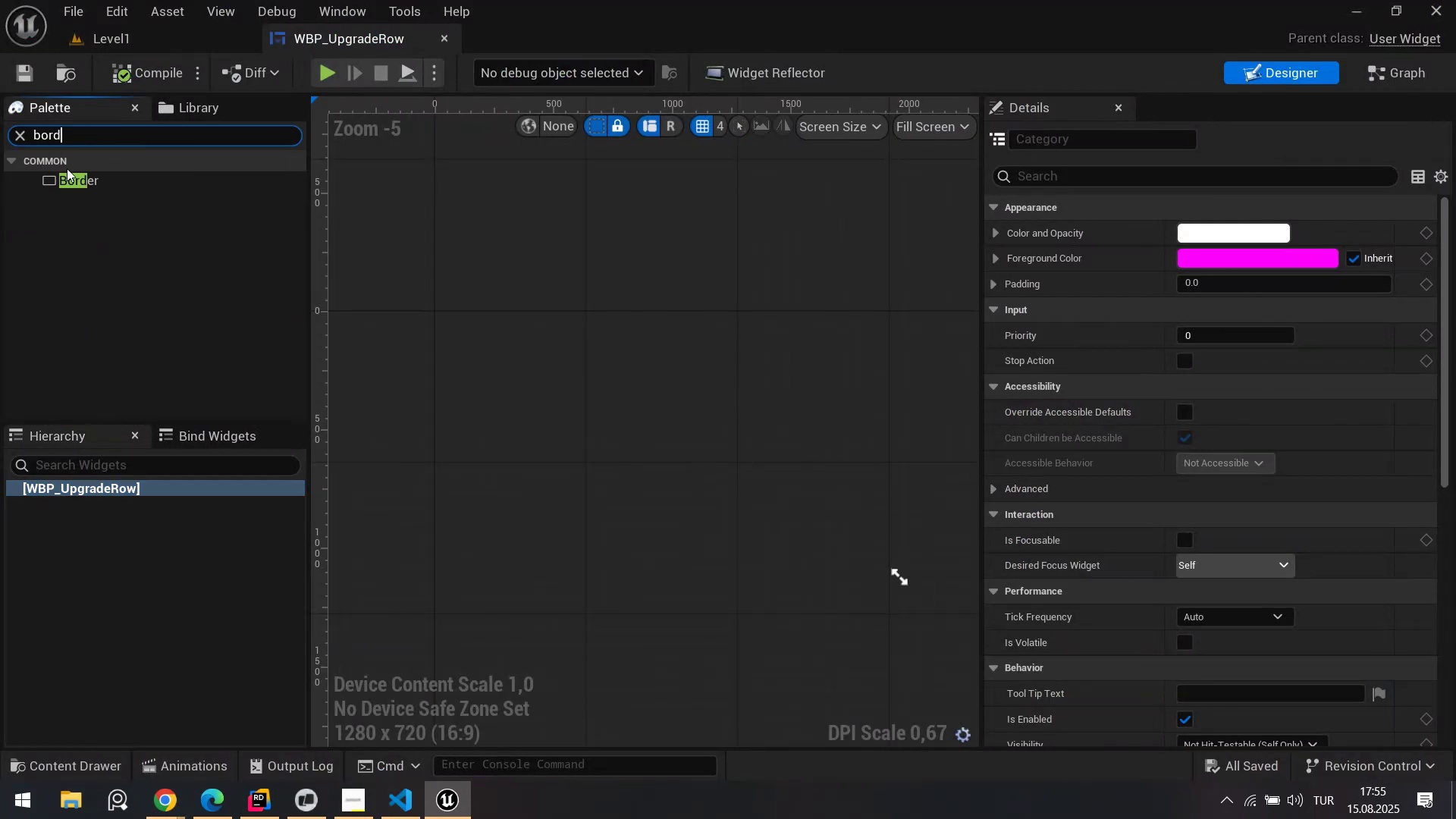 
left_click_drag(start_coordinate=[78, 183], to_coordinate=[88, 482])
 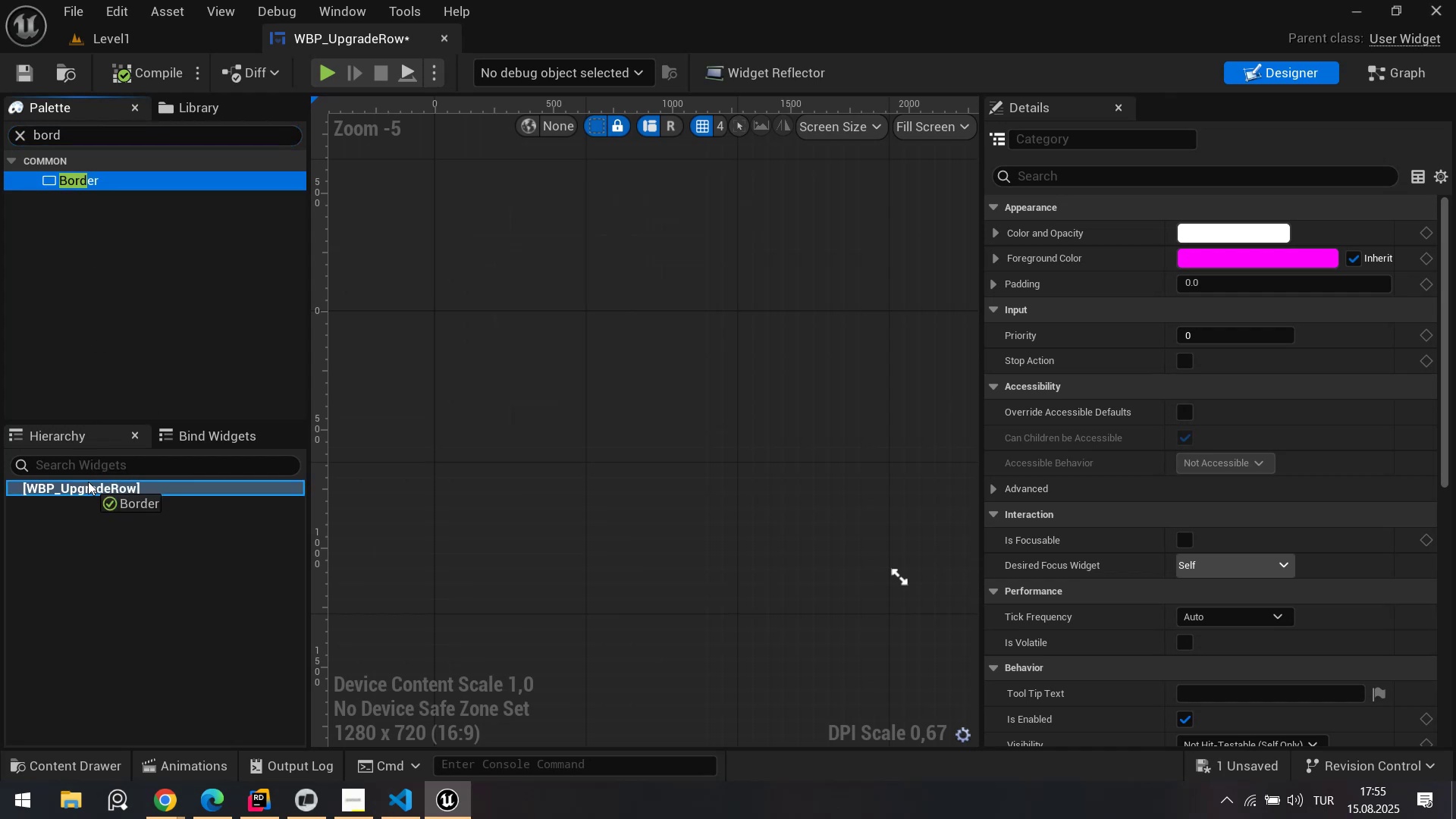 
key(Alt+AltLeft)
 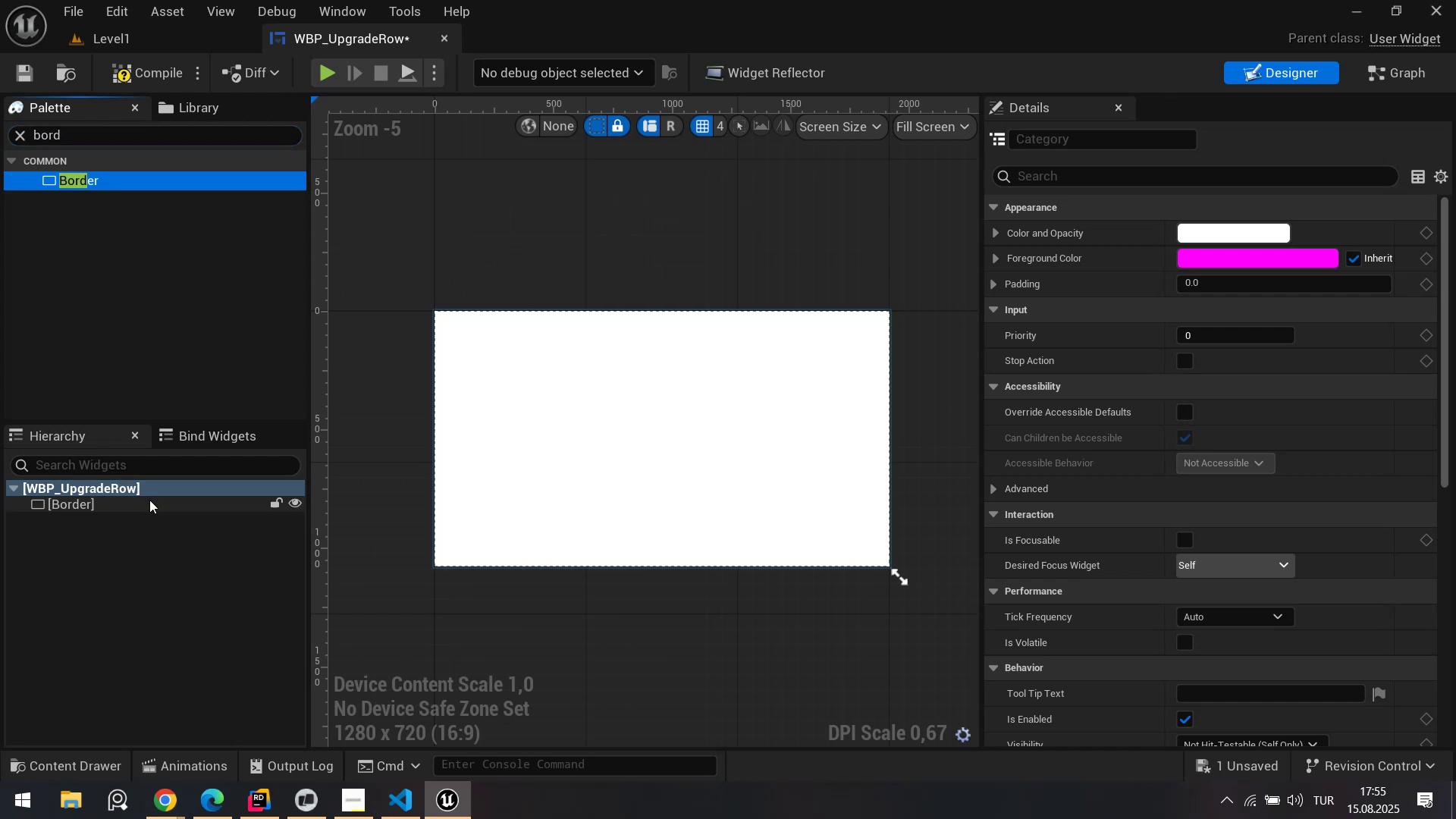 
key(Alt+Tab)
 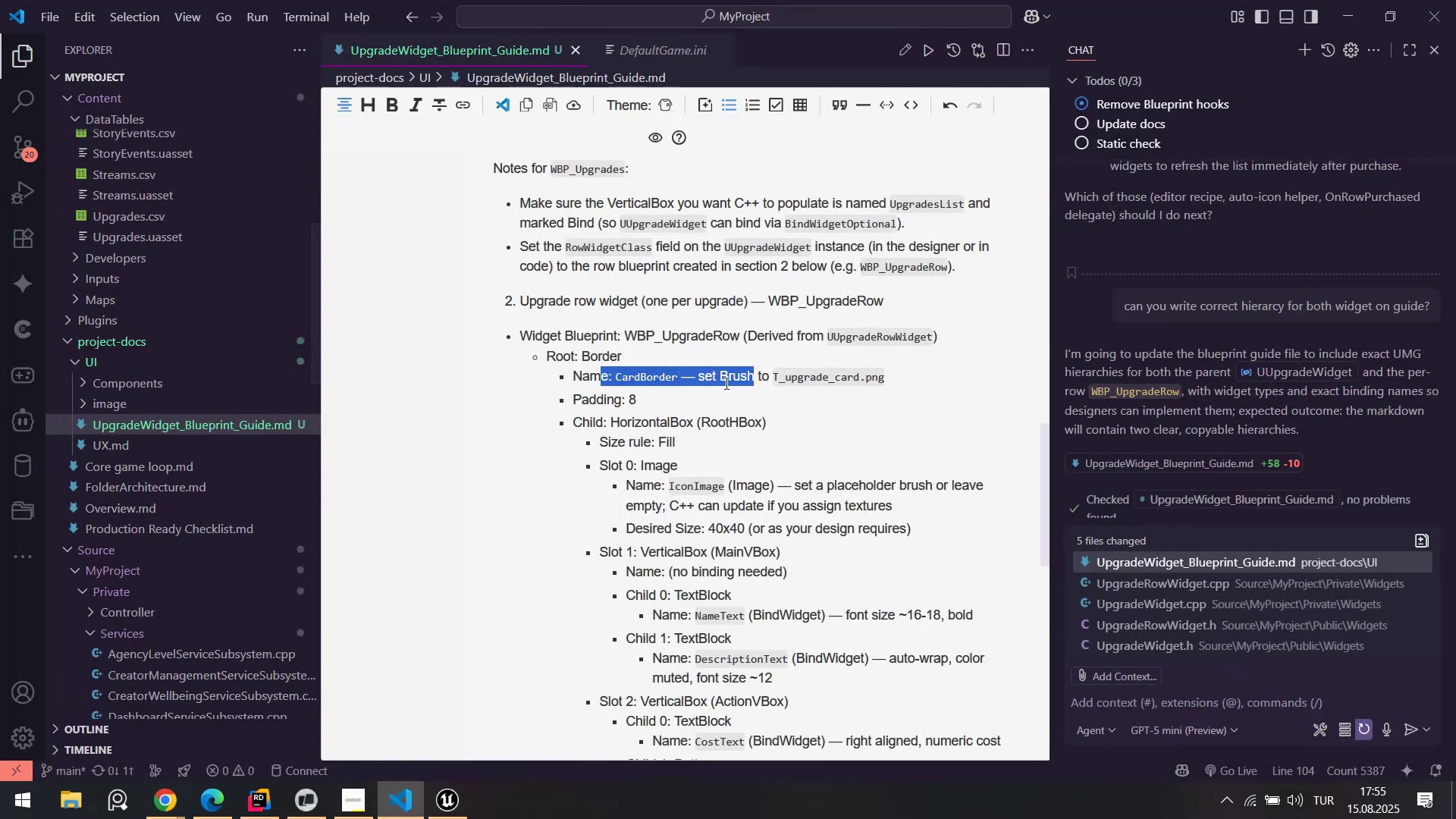 
left_click([780, 374])
 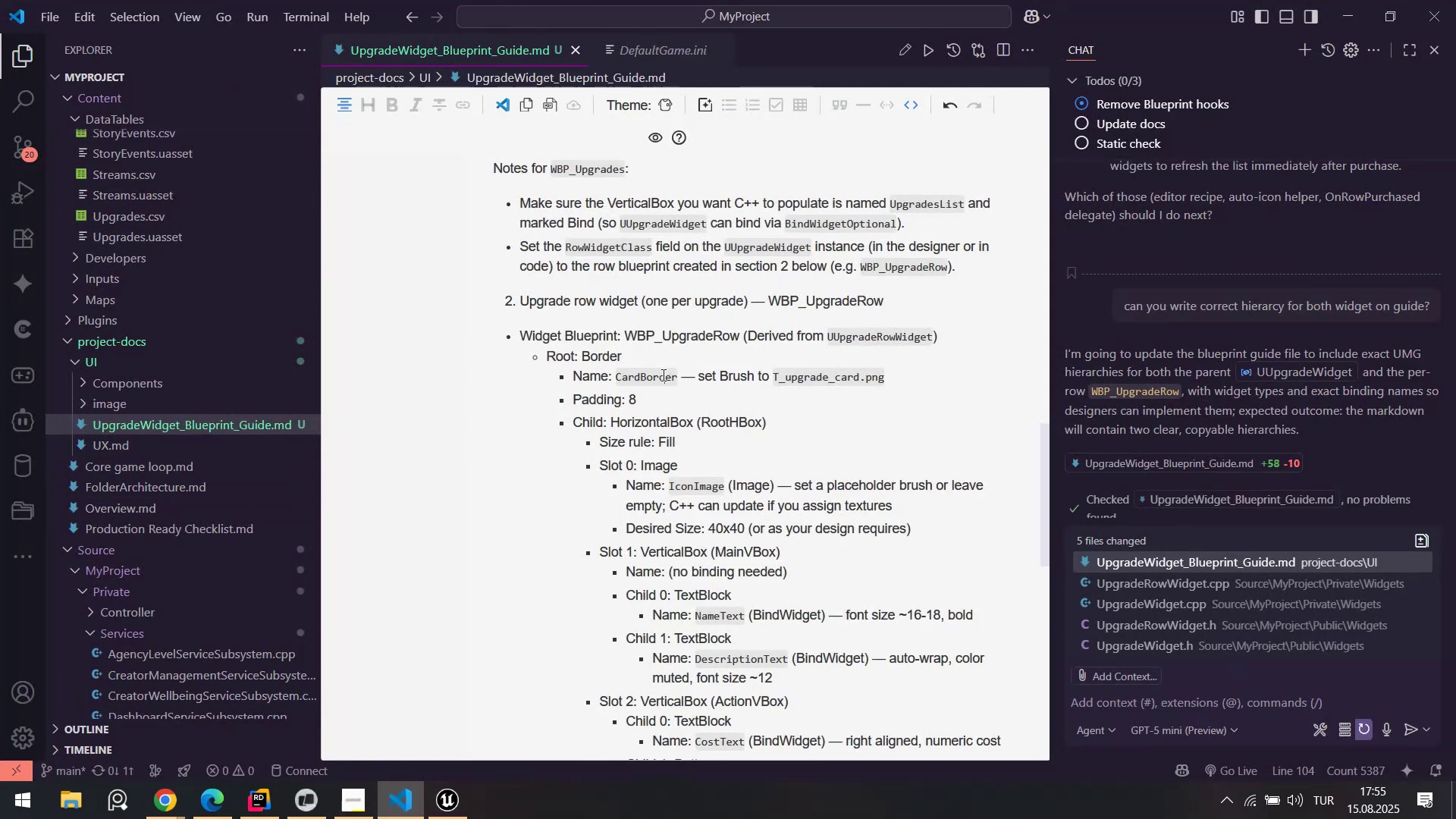 
double_click([662, 375])
 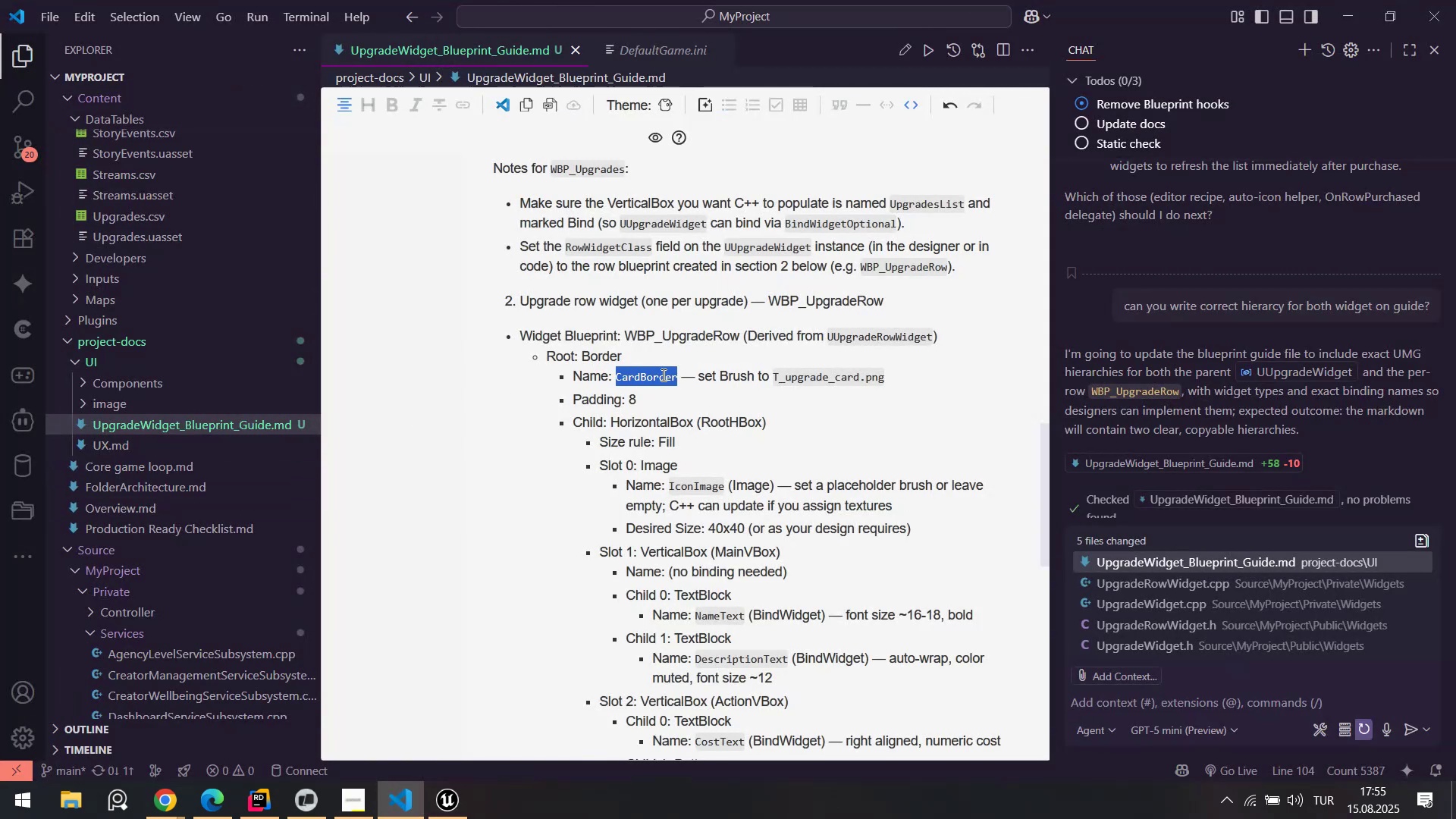 
key(Control+ControlLeft)
 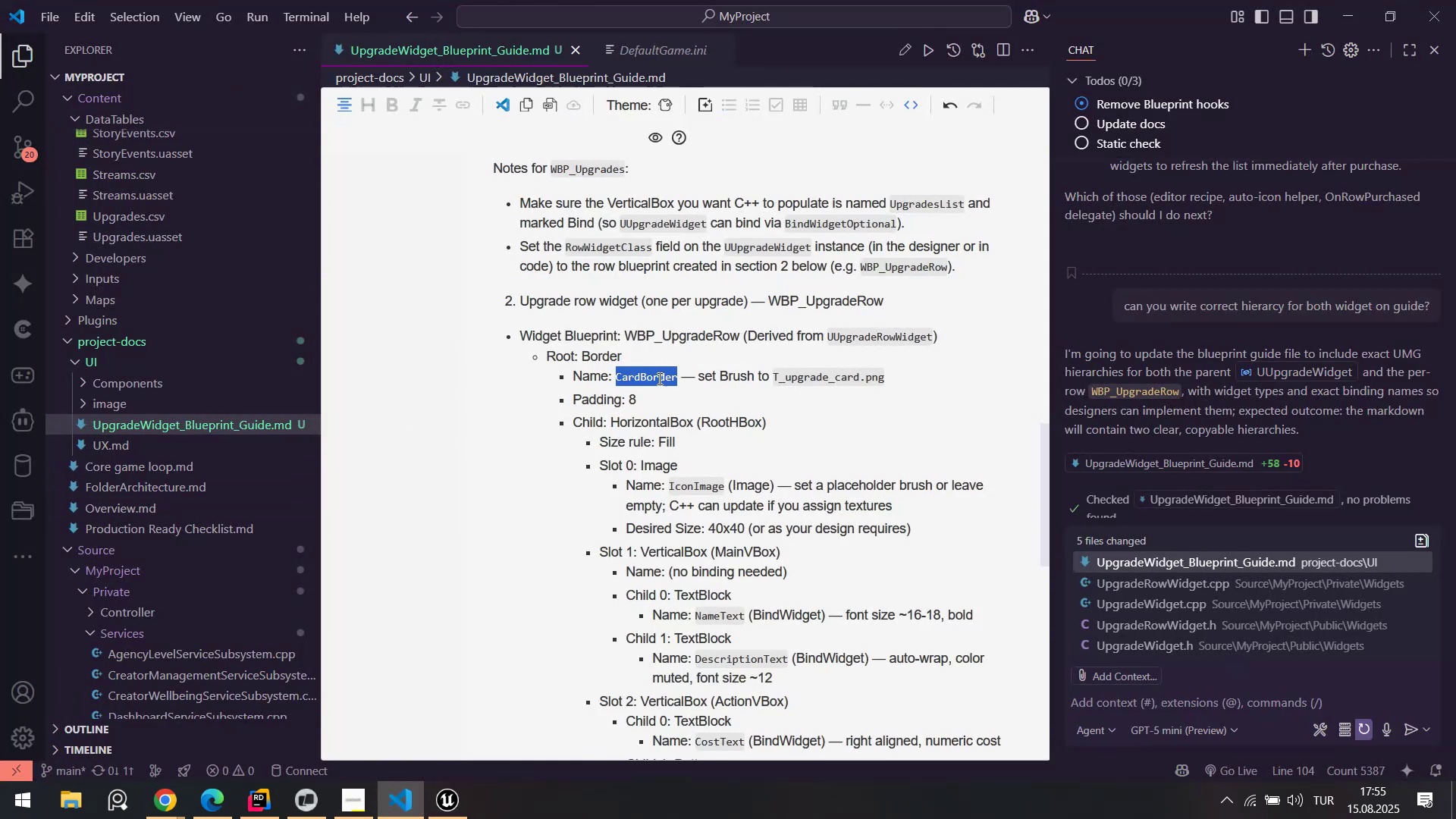 
key(Control+C)
 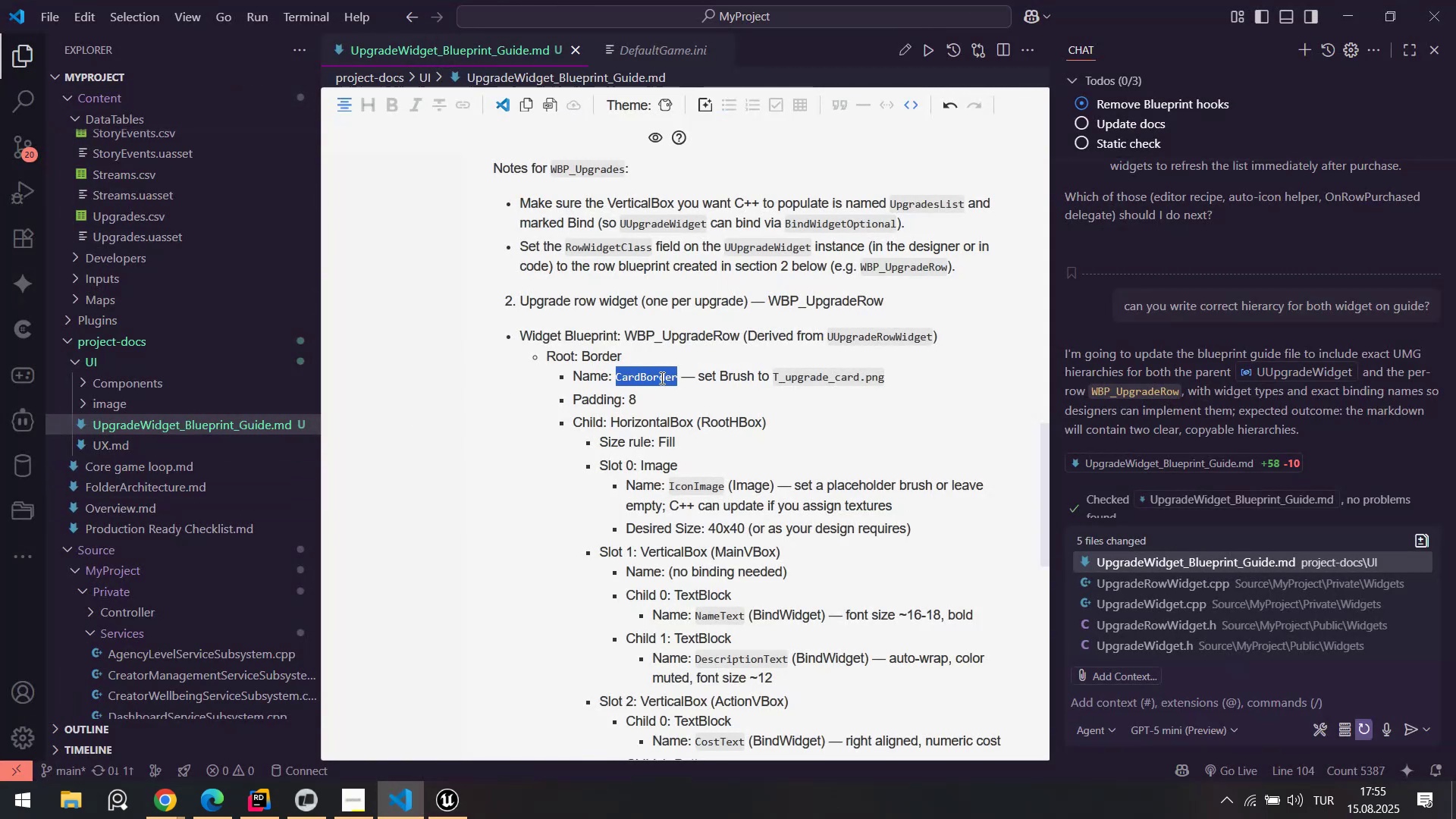 
key(Alt+AltLeft)
 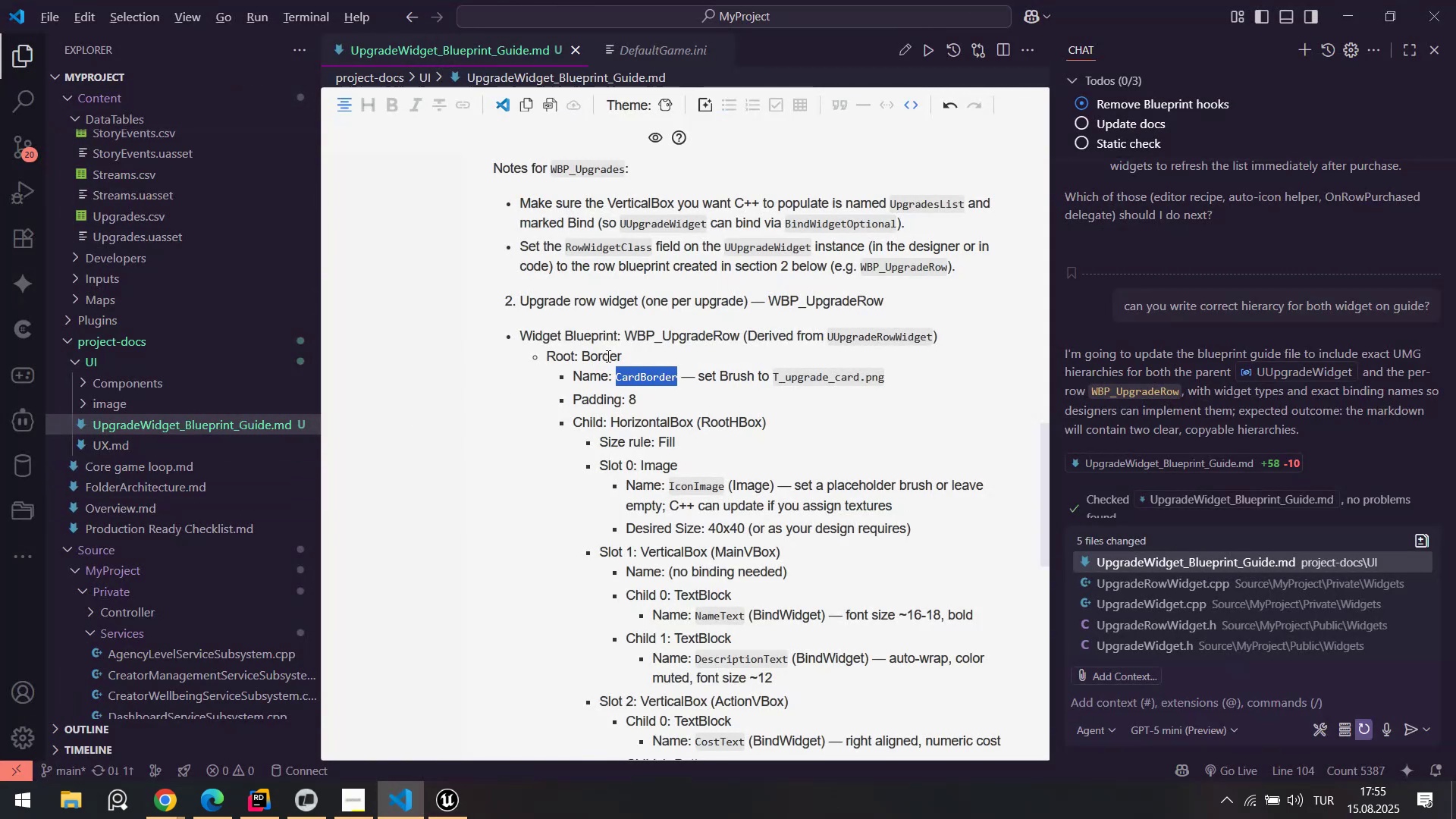 
key(Alt+Tab)
 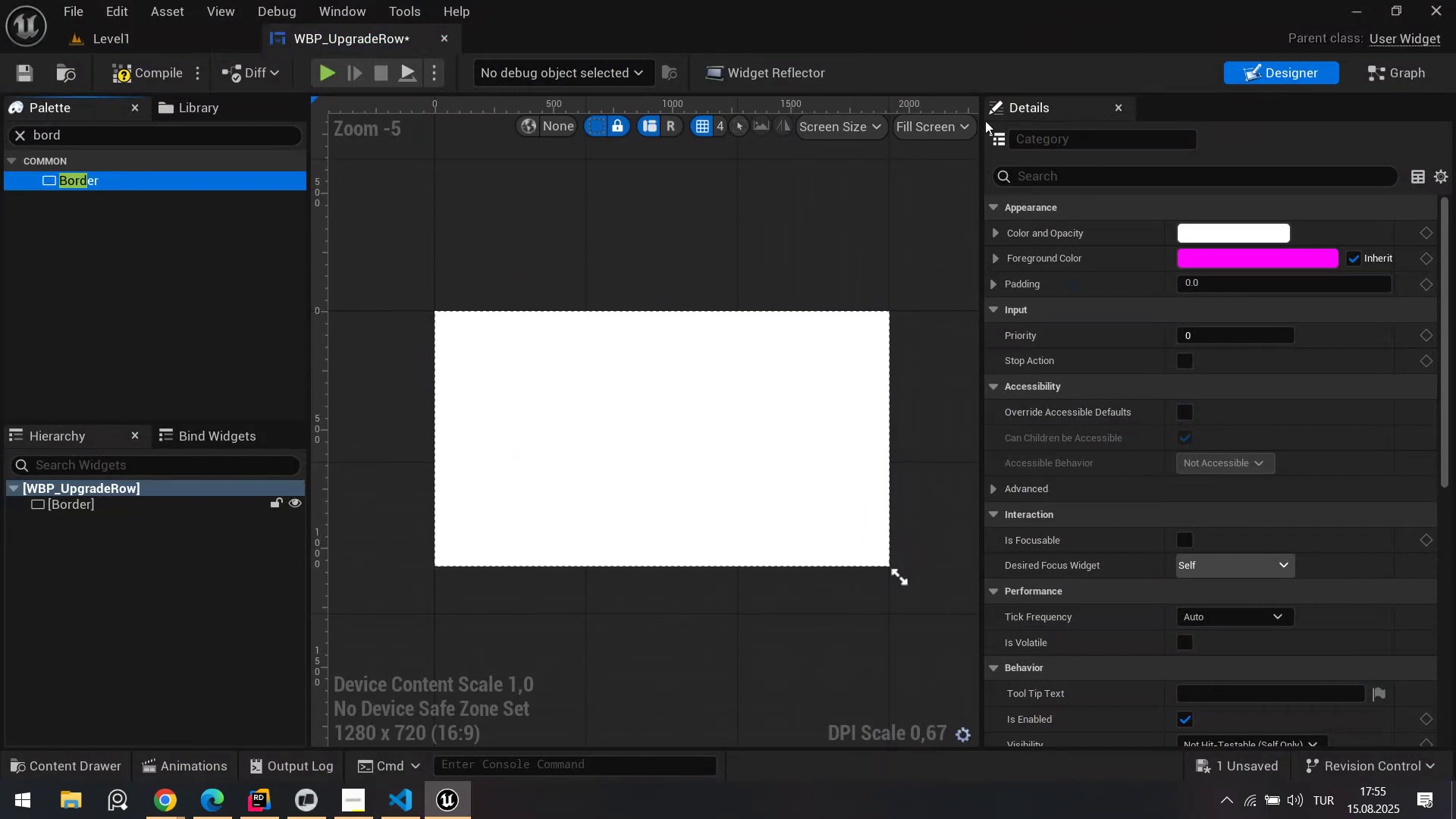 
left_click([108, 502])
 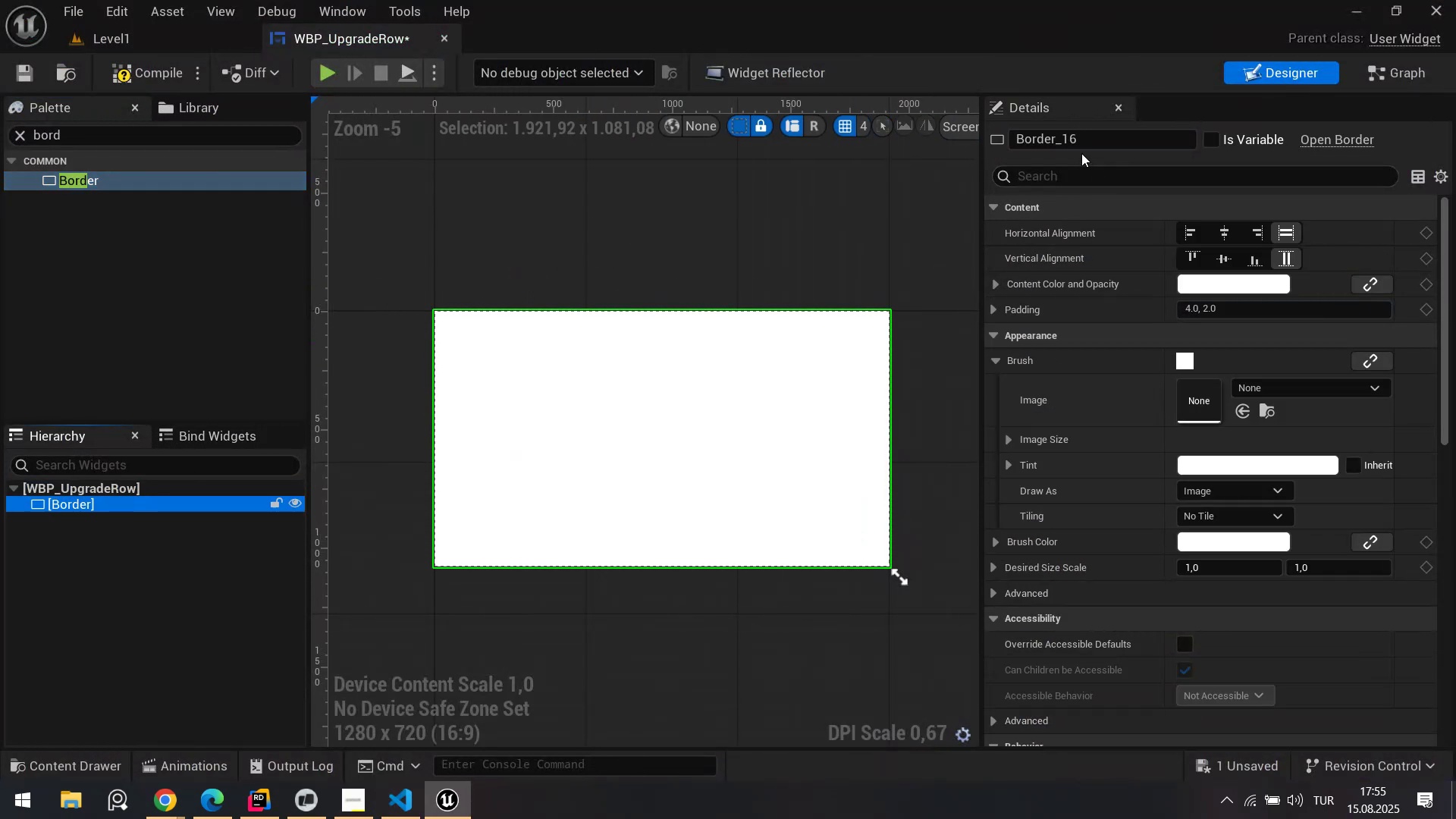 
left_click([1078, 145])
 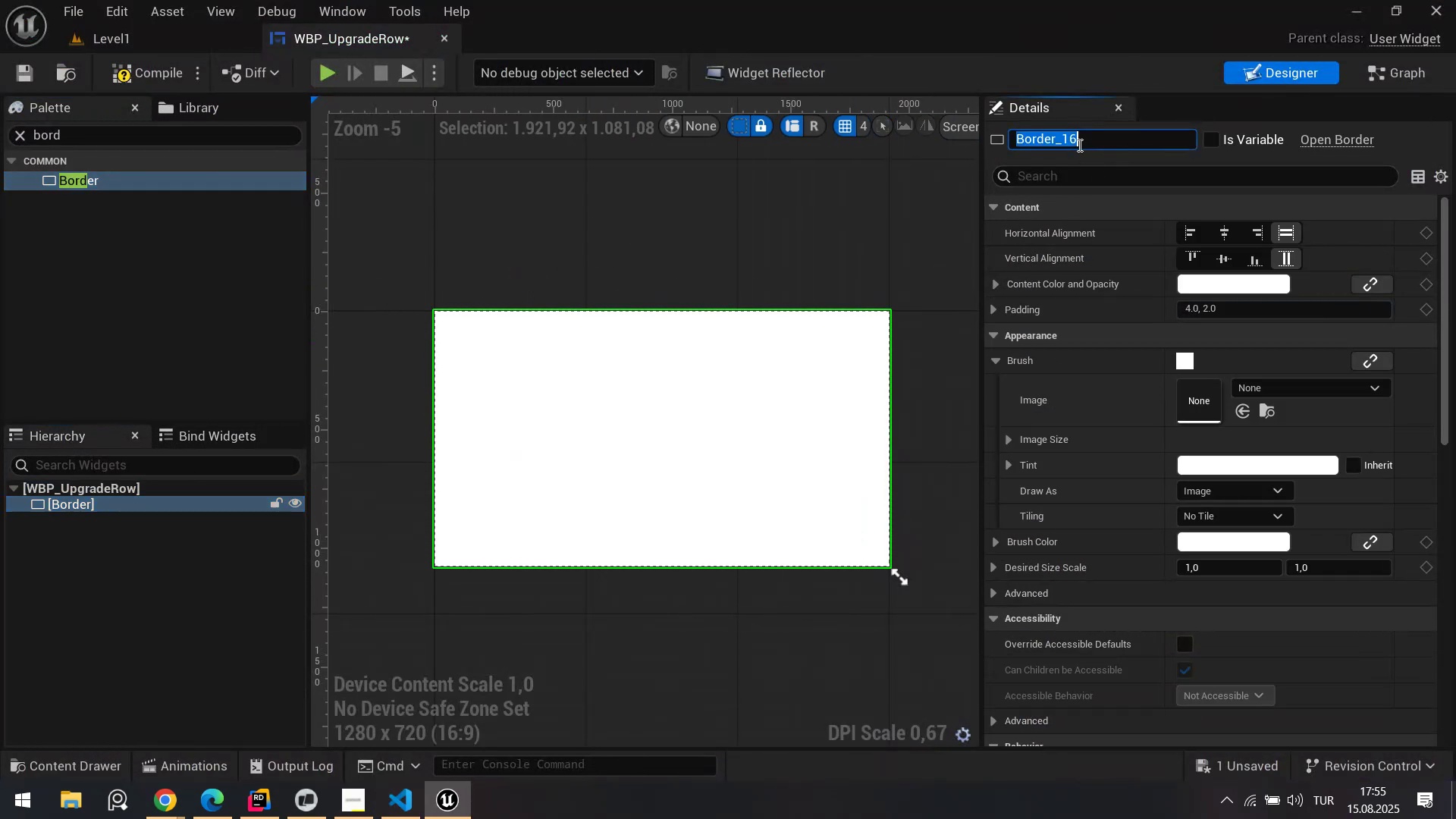 
key(Control+ControlLeft)
 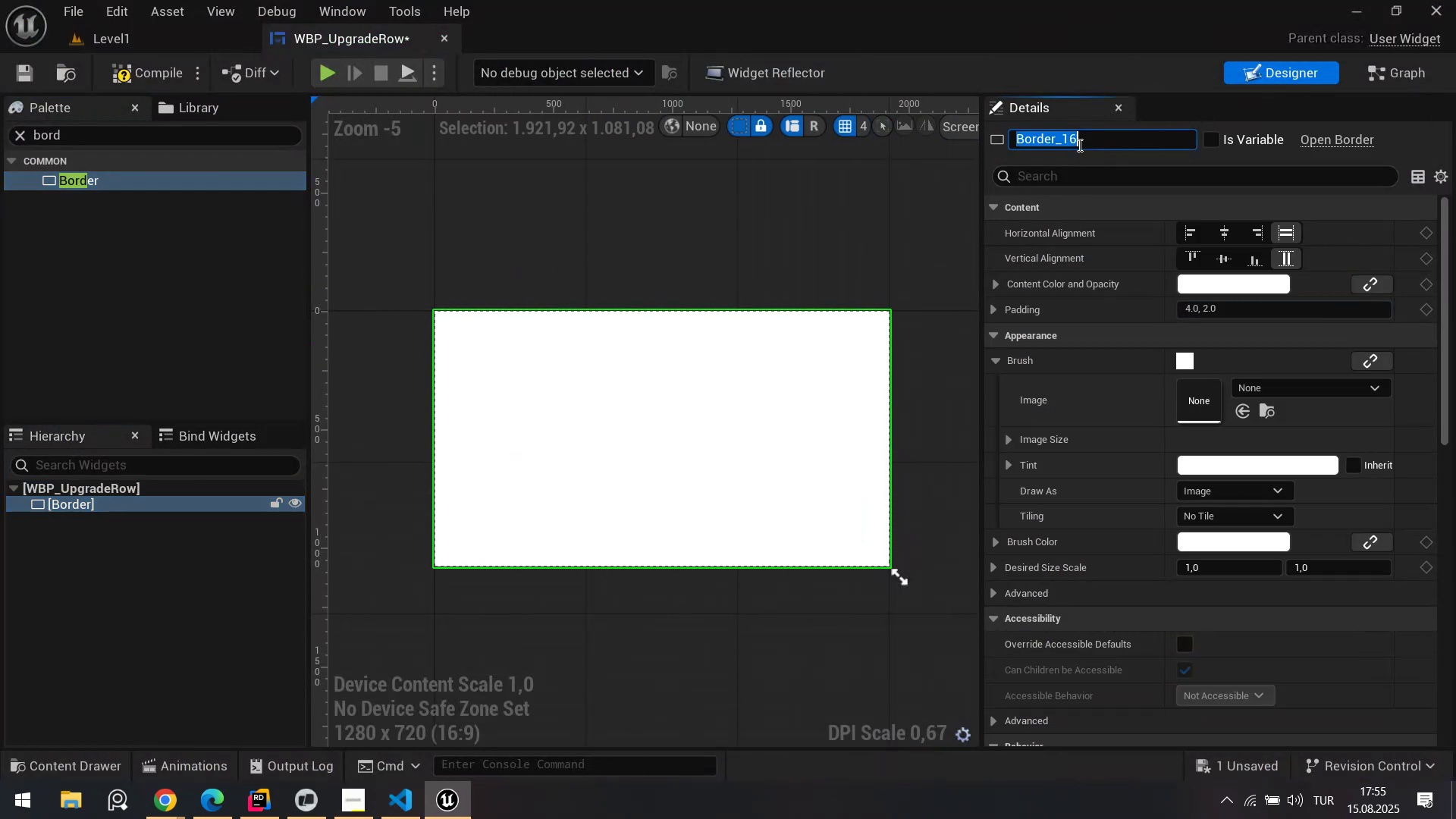 
key(Control+A)
 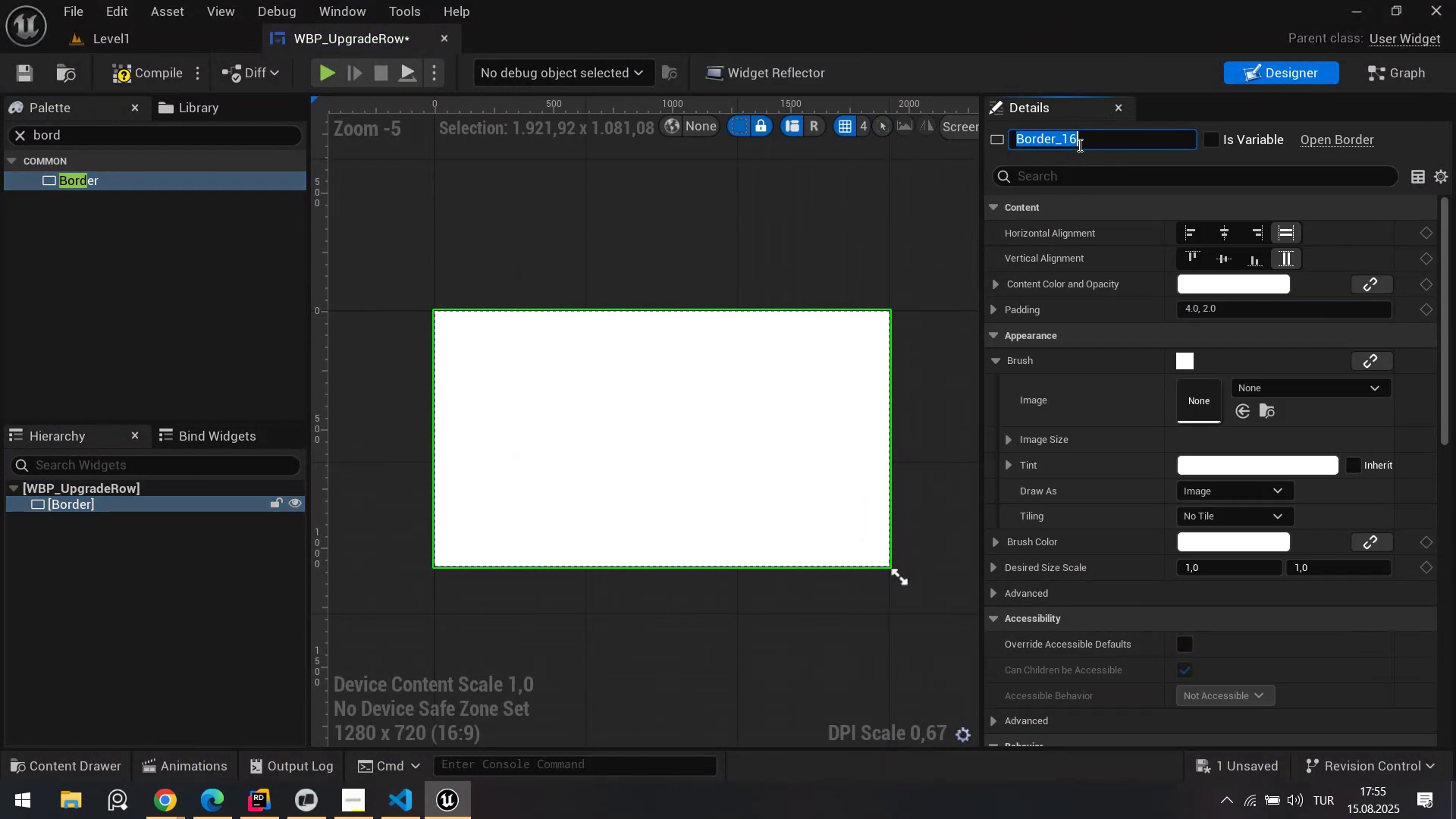 
key(Control+V)
 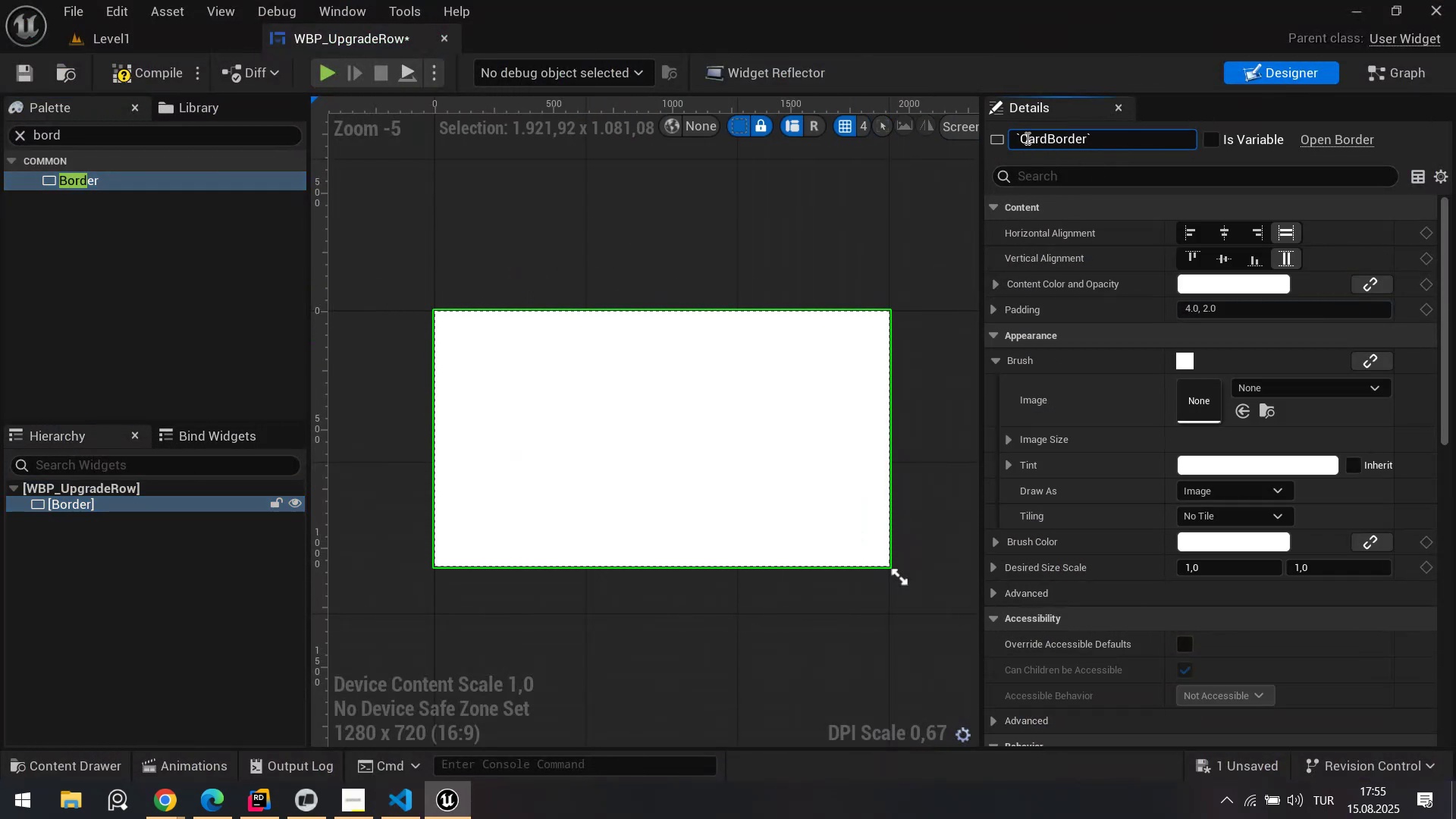 
left_click_drag(start_coordinate=[1018, 137], to_coordinate=[1013, 137])
 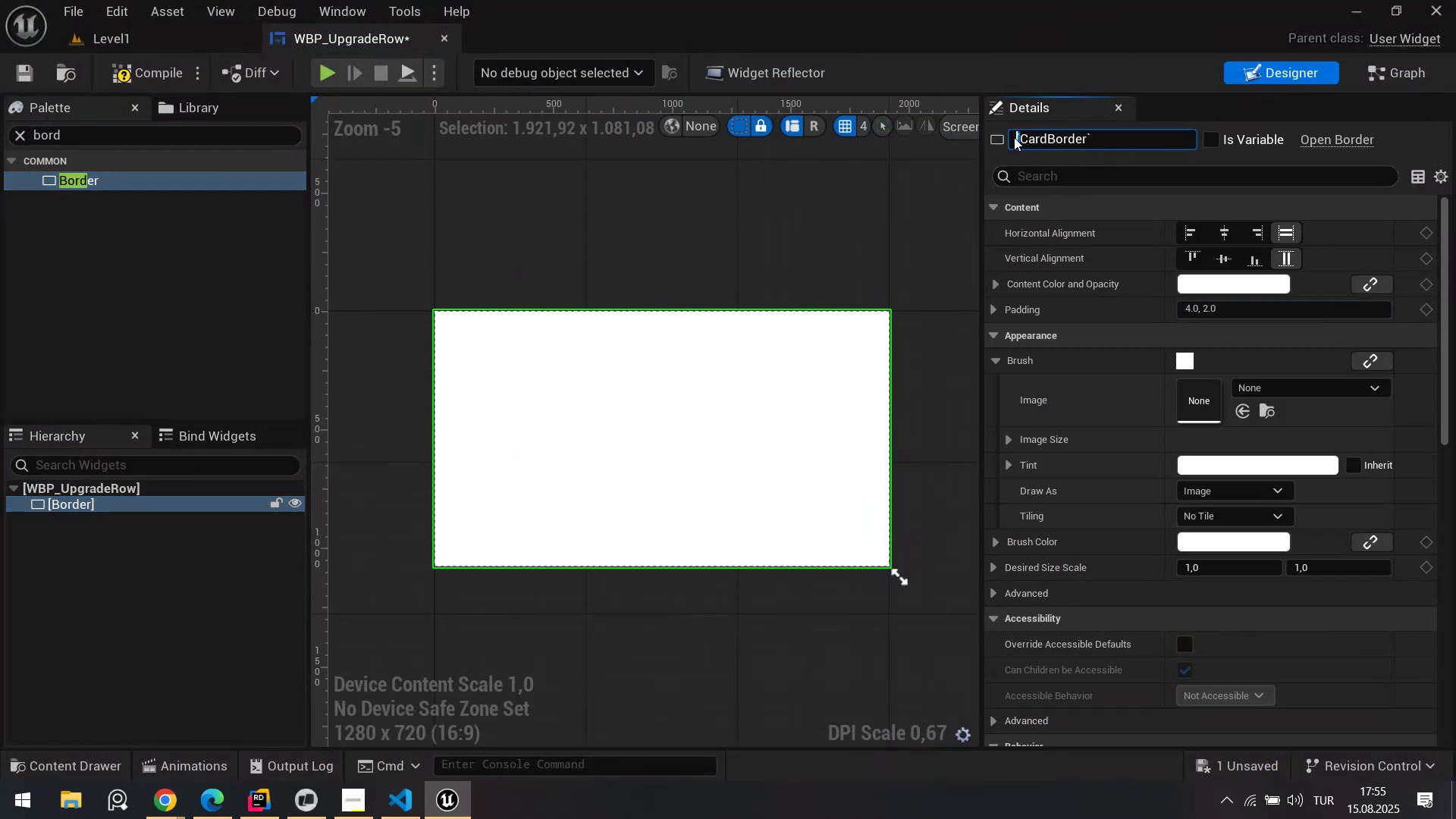 
key(Control+X)
 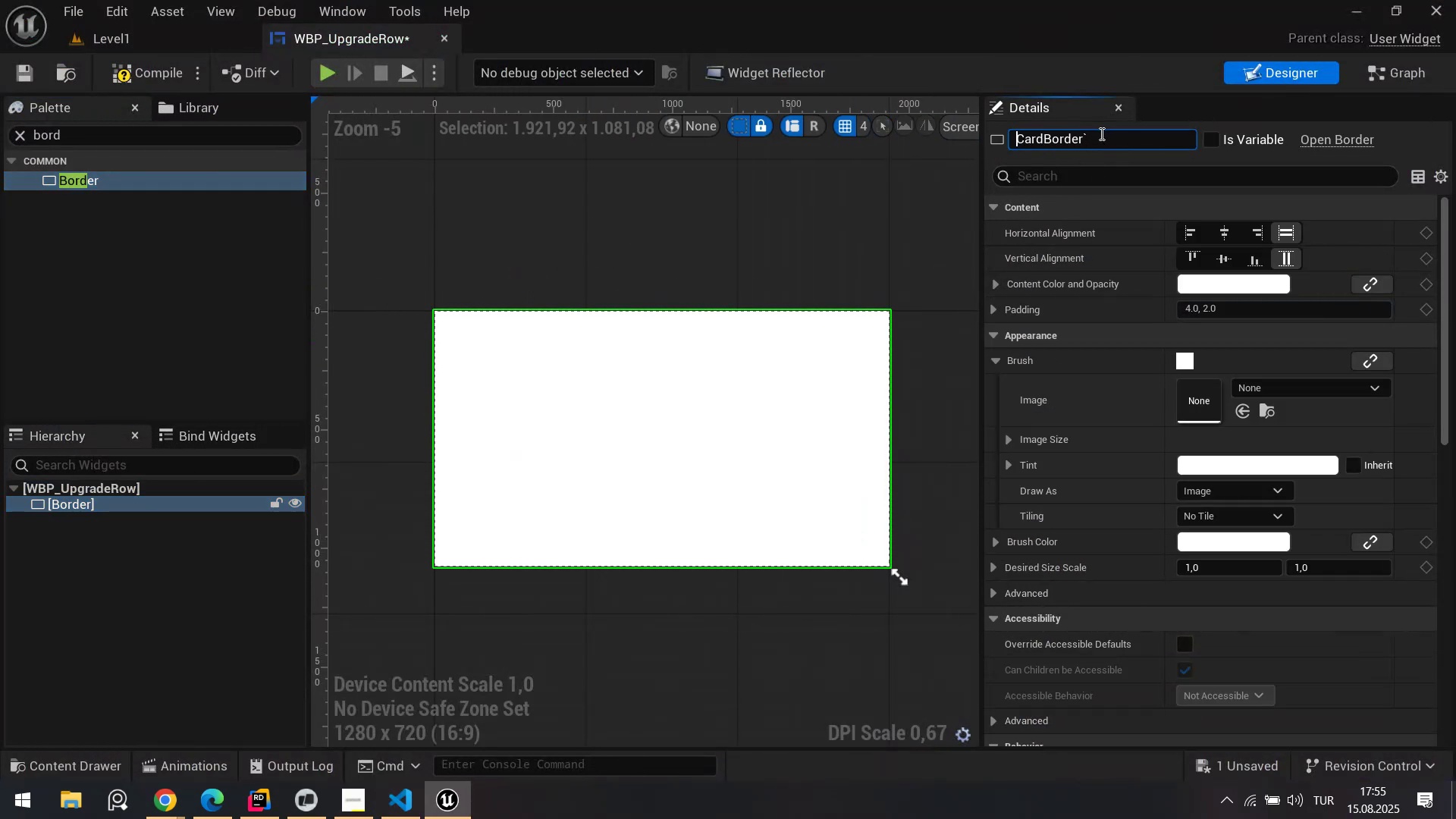 
left_click_drag(start_coordinate=[1097, 136], to_coordinate=[1084, 141])
 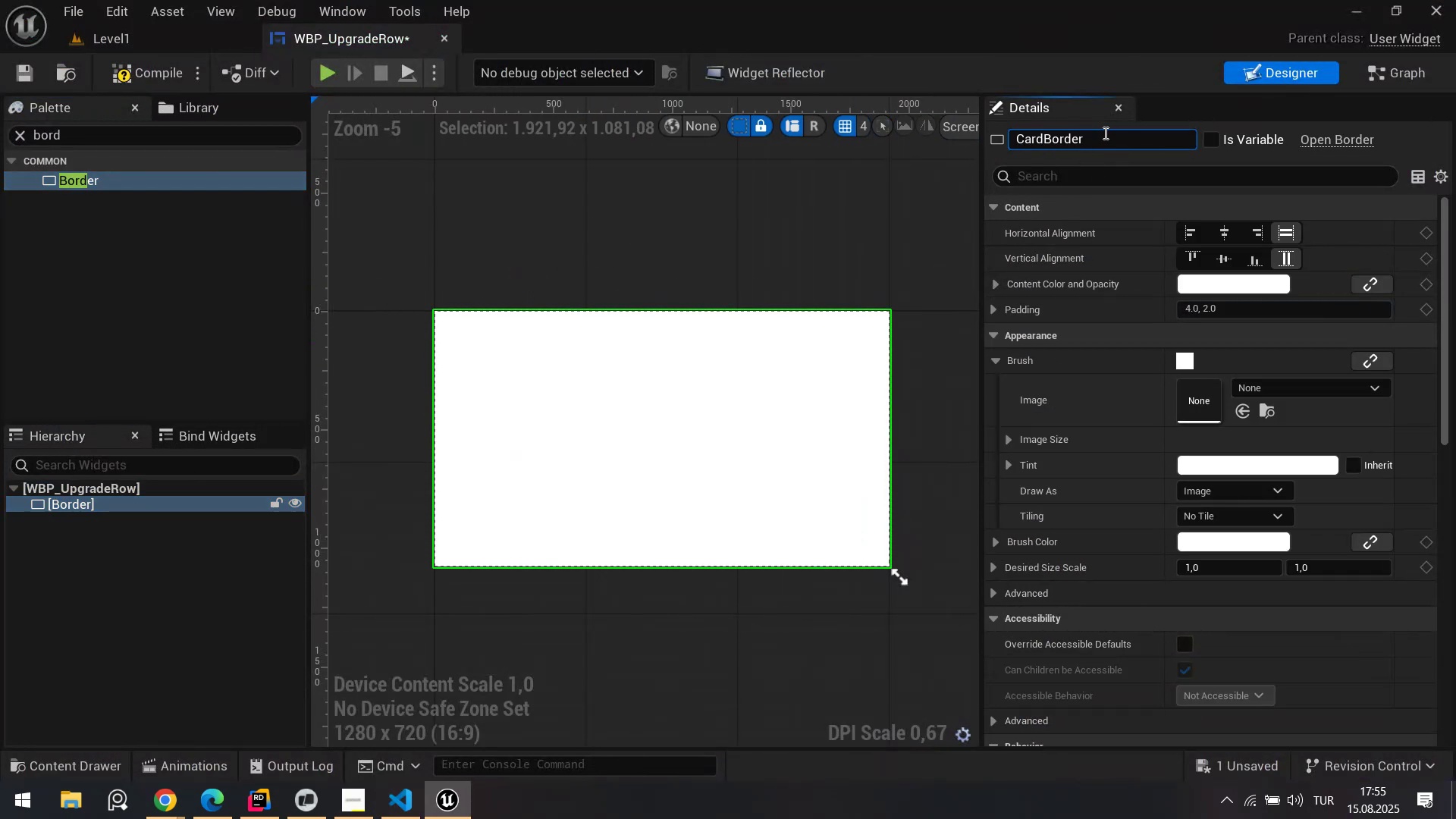 
key(Control+ControlLeft)
 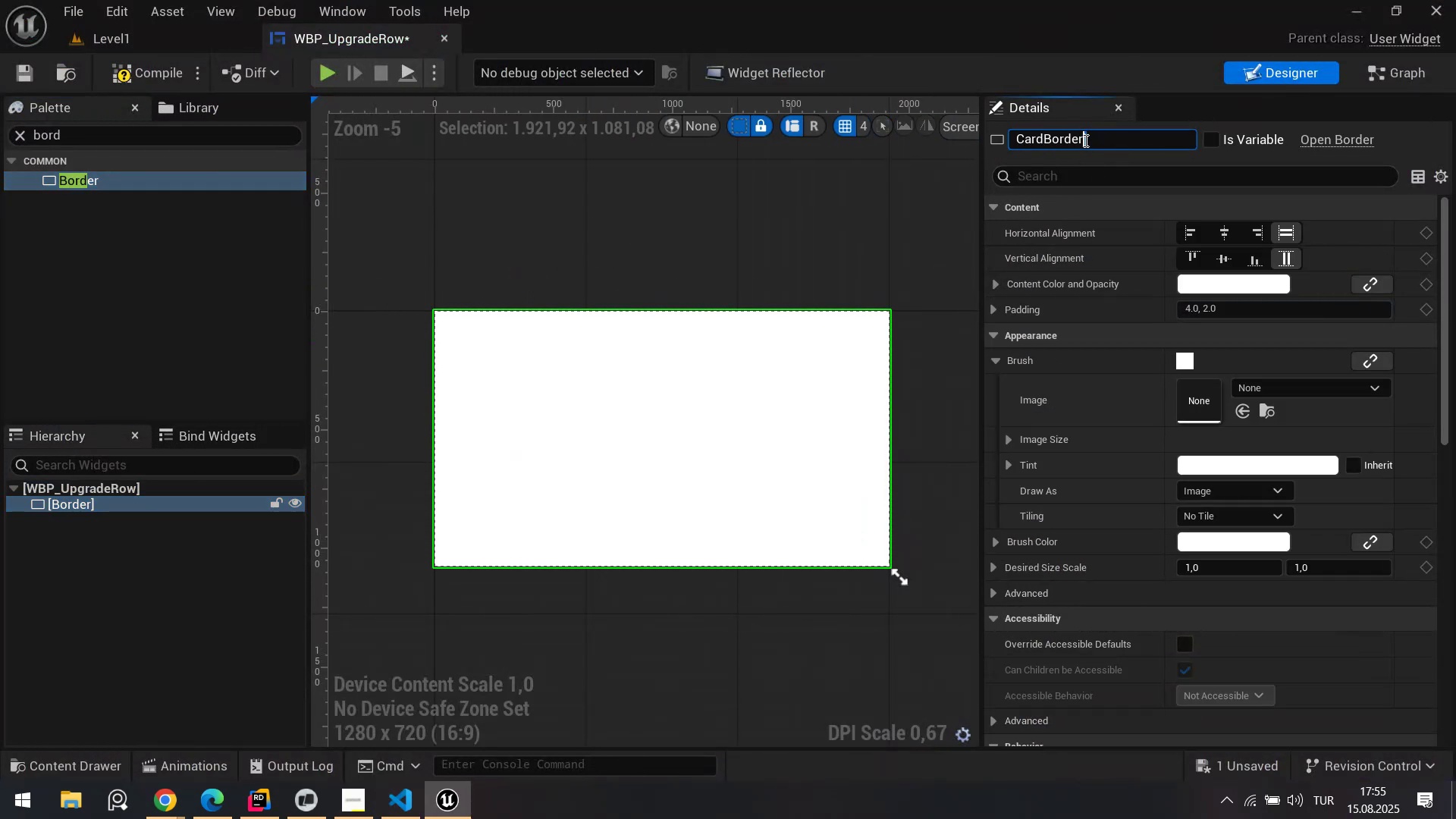 
key(Control+X)
 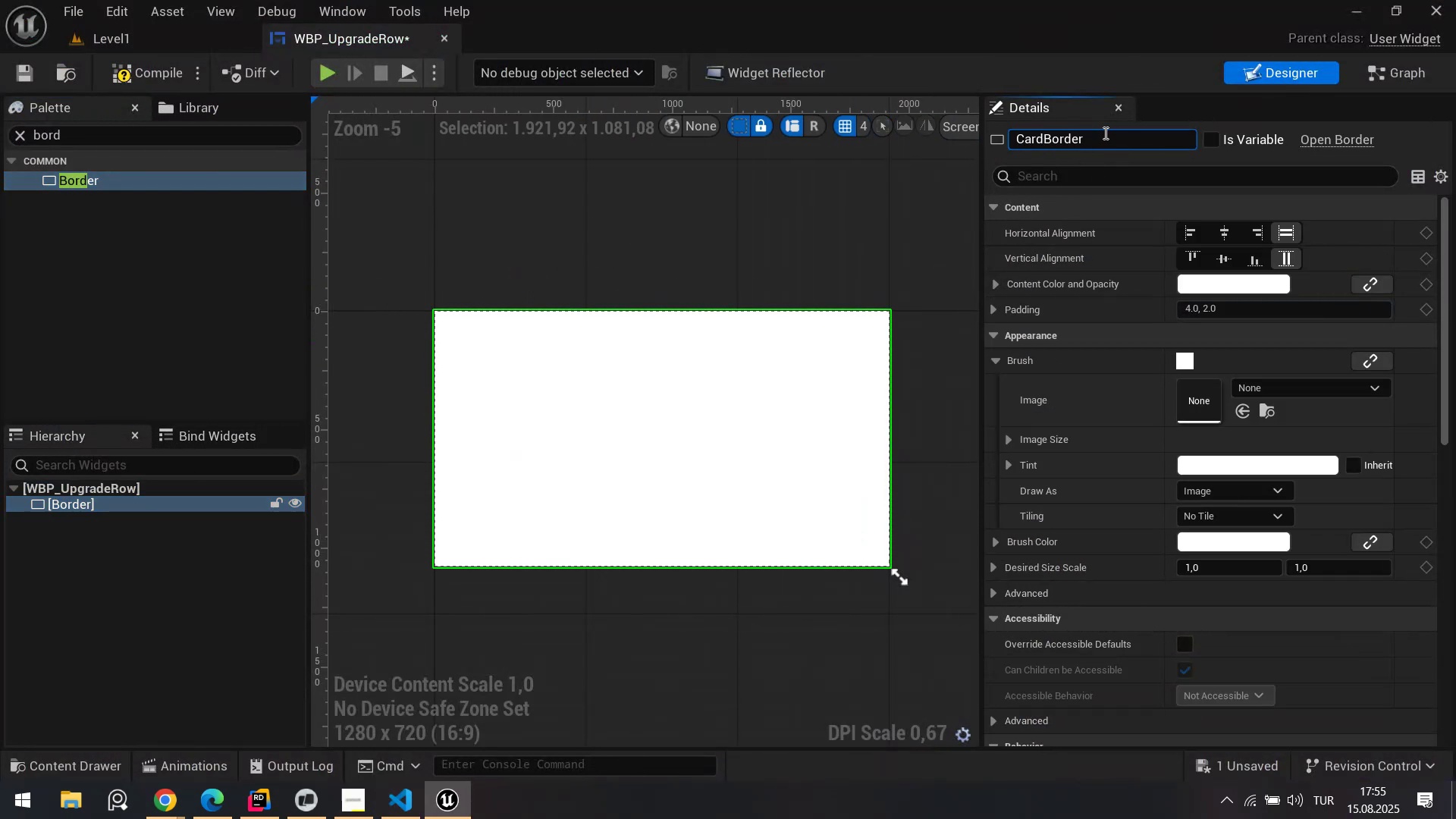 
key(NumpadEnter)
 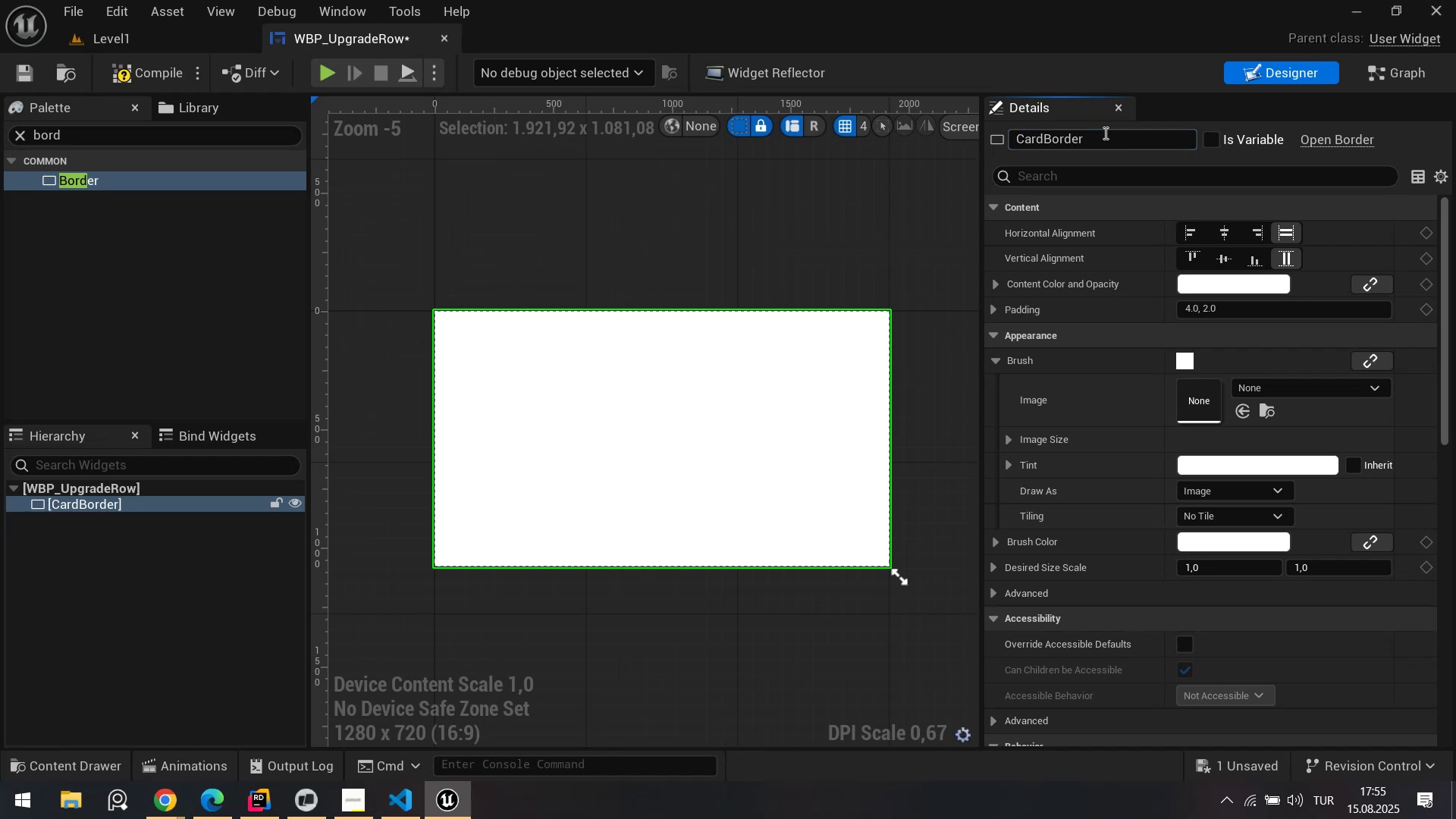 
key(Alt+AltLeft)
 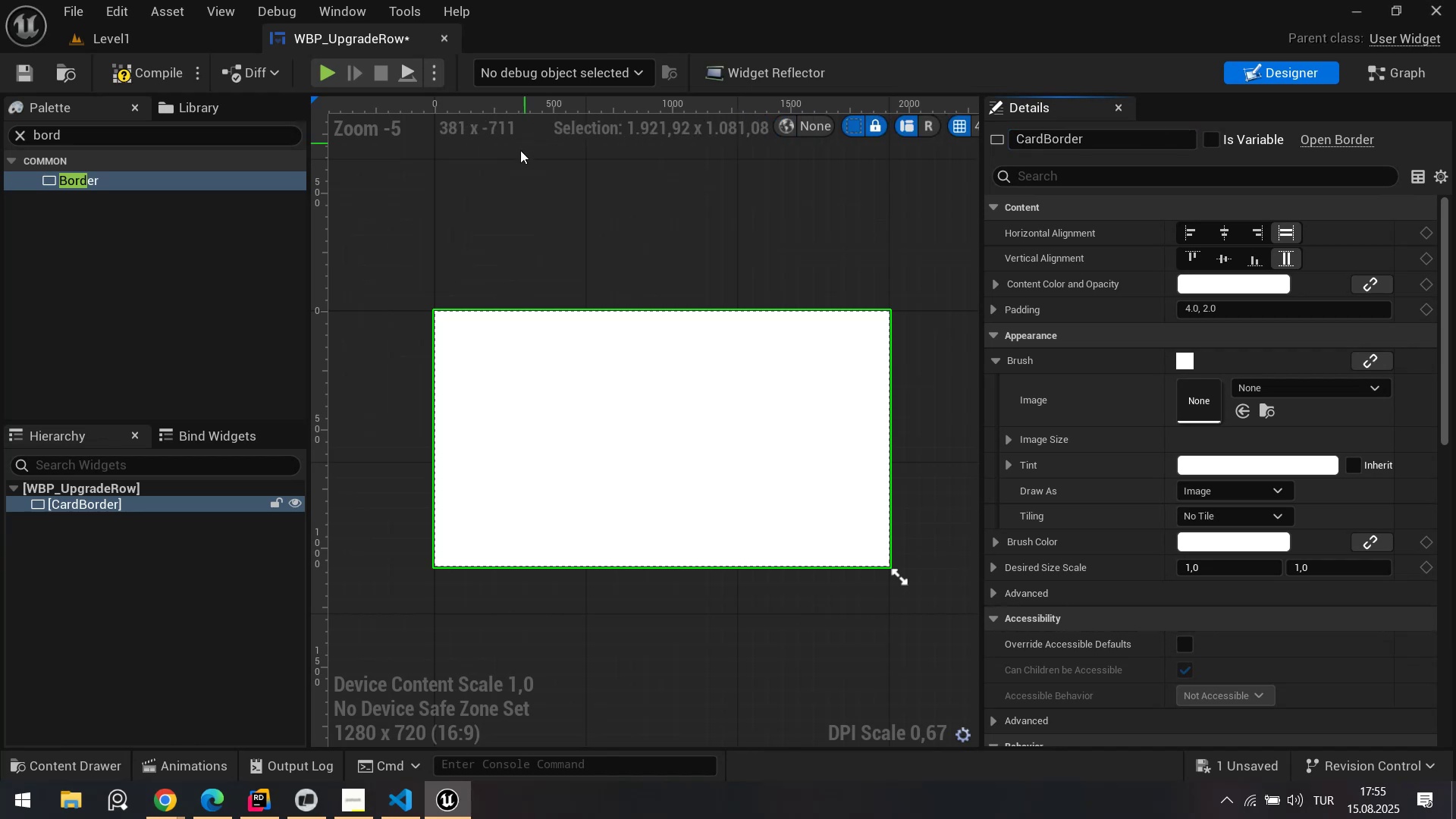 
key(Alt+Tab)
 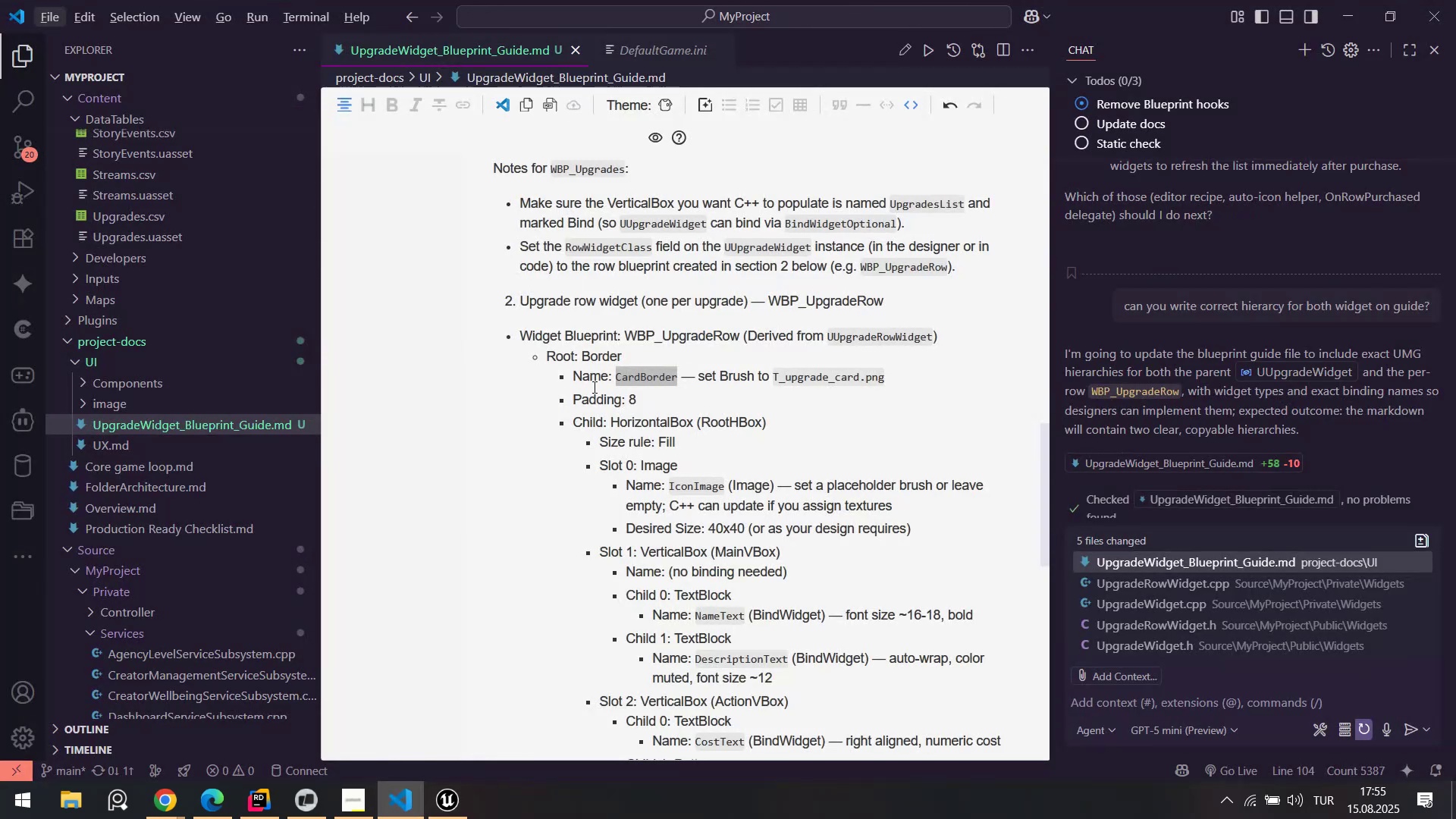 
left_click_drag(start_coordinate=[573, 397], to_coordinate=[626, 400])
 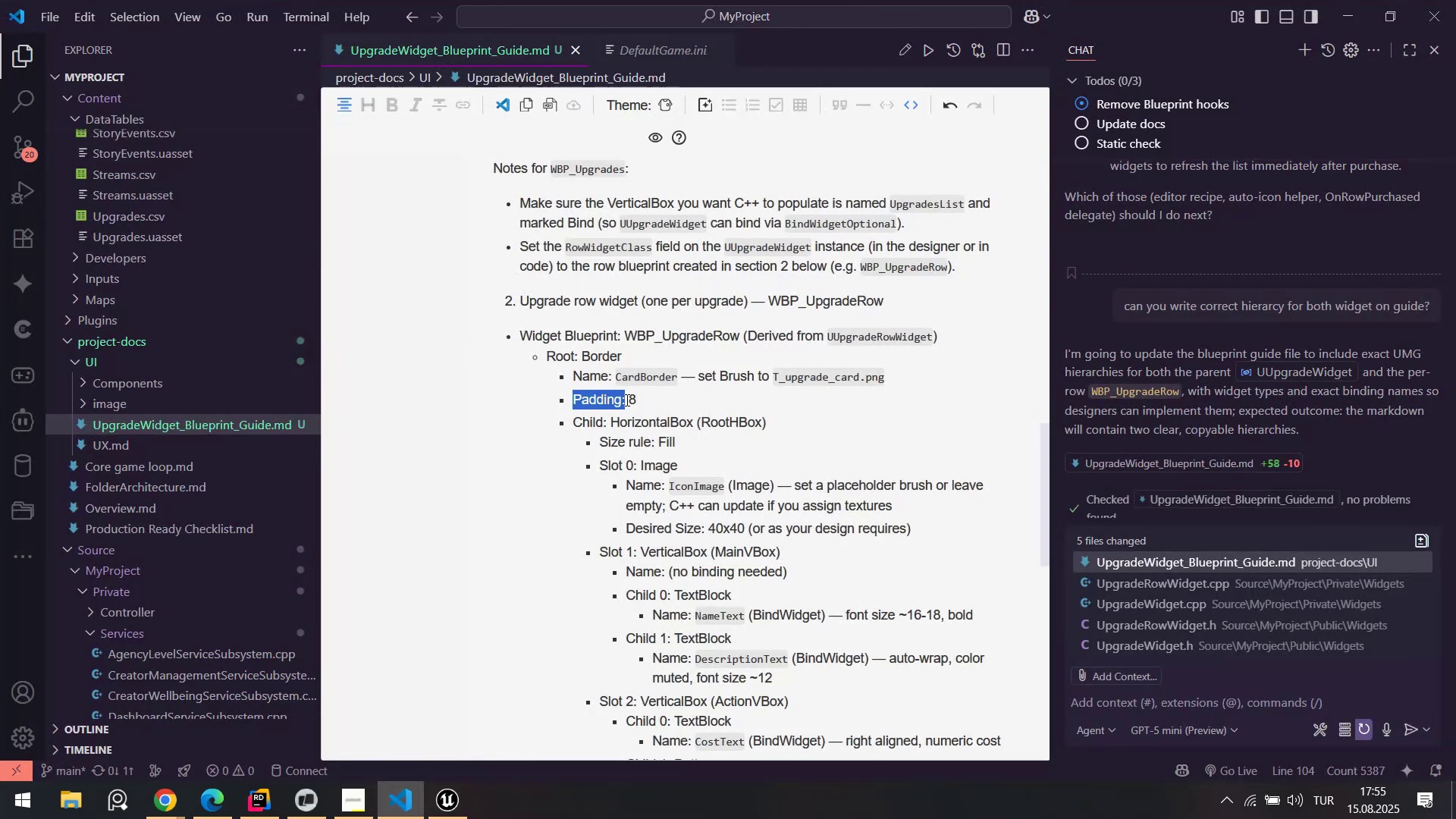 
key(Alt+AltLeft)
 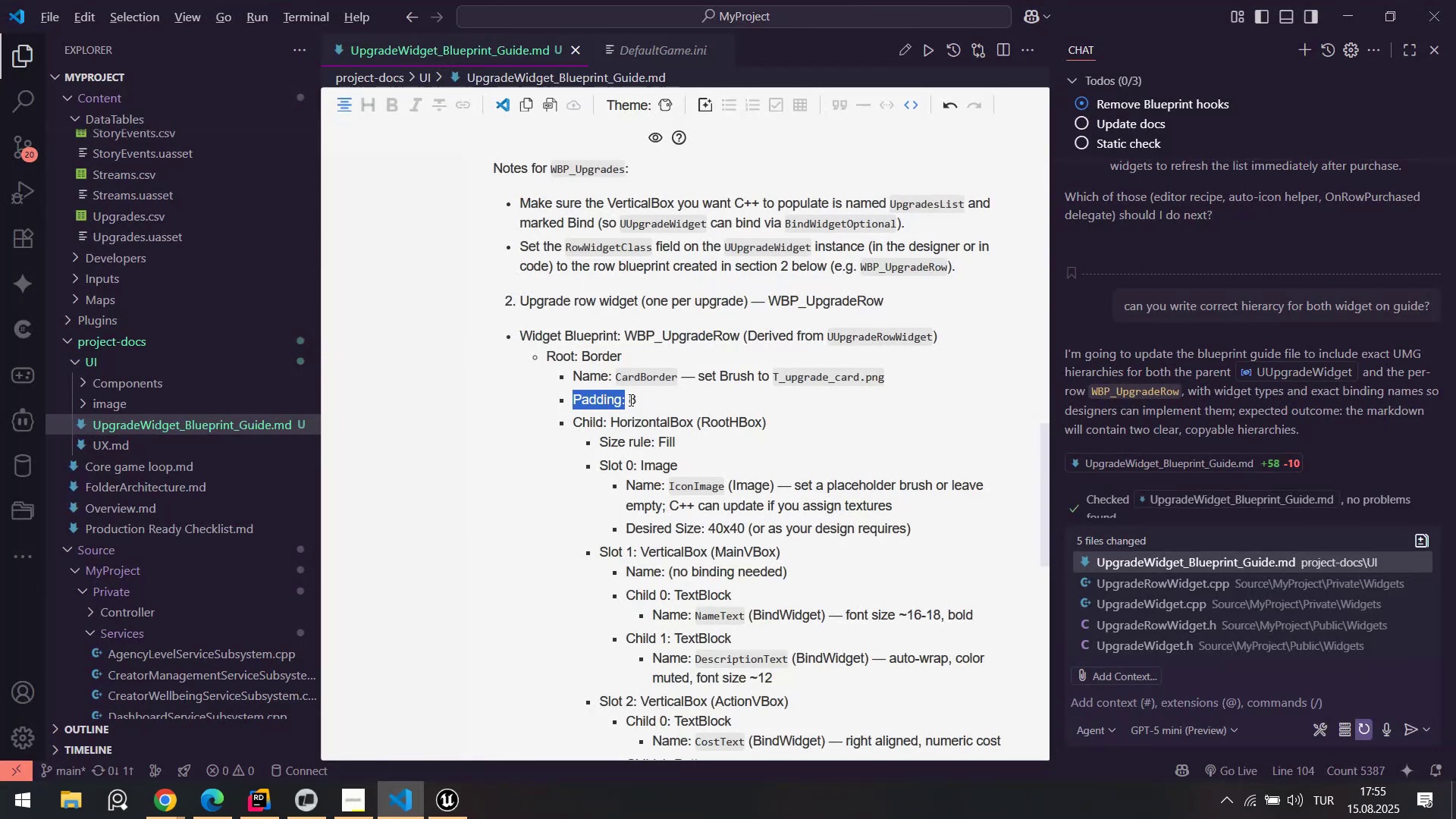 
key(Alt+Tab)
 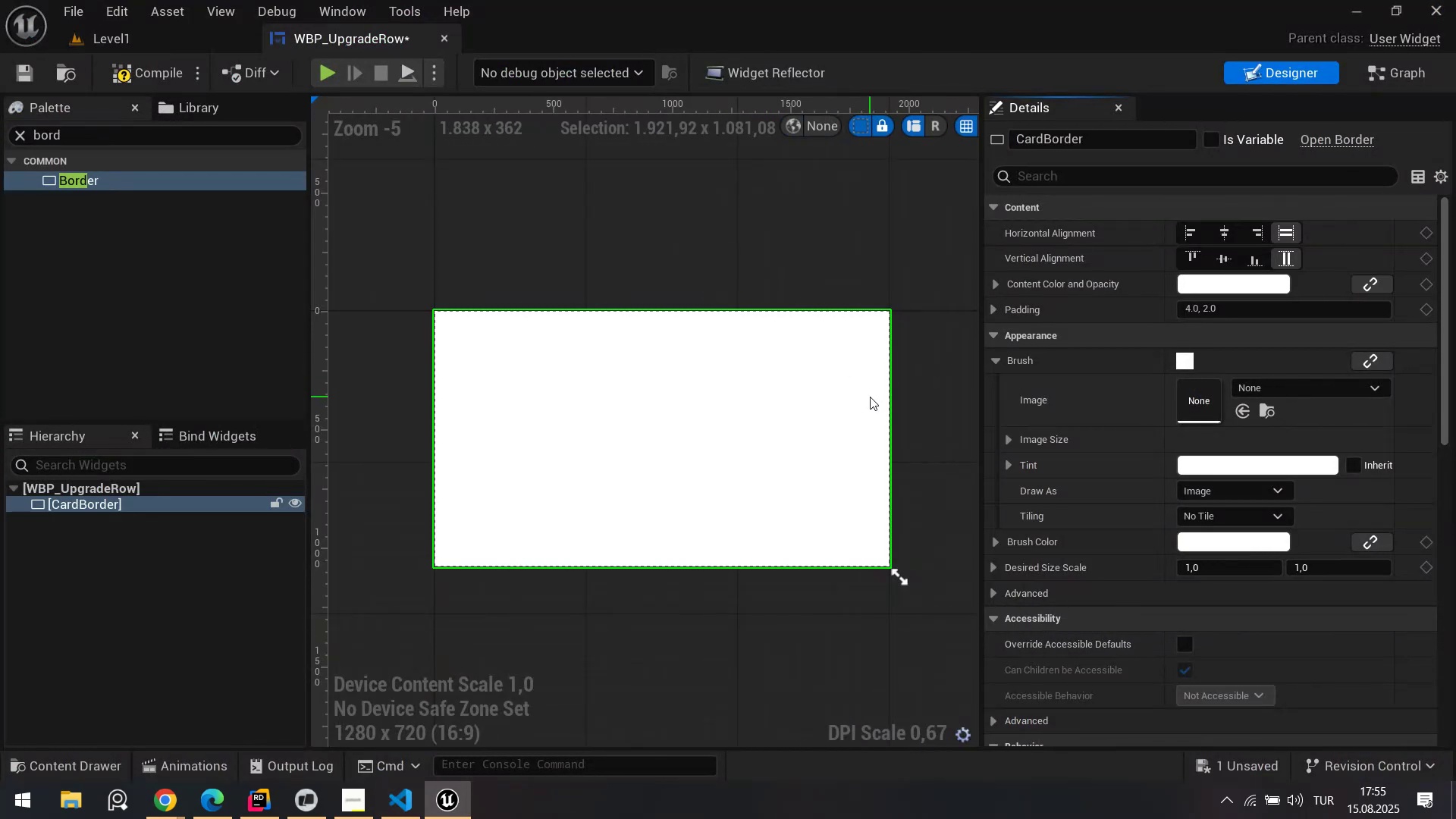 
key(Alt+AltLeft)
 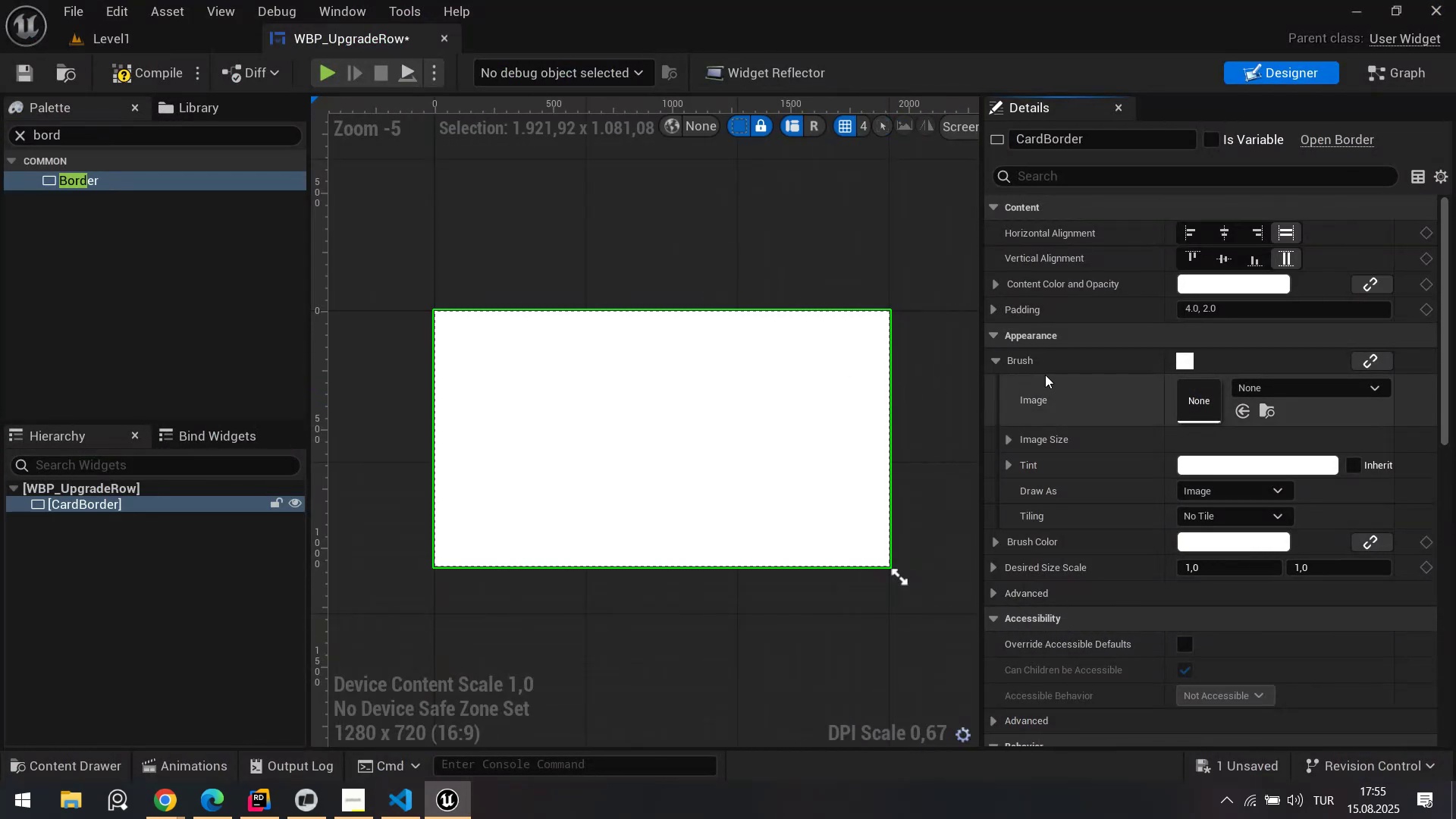 
key(Alt+Tab)
 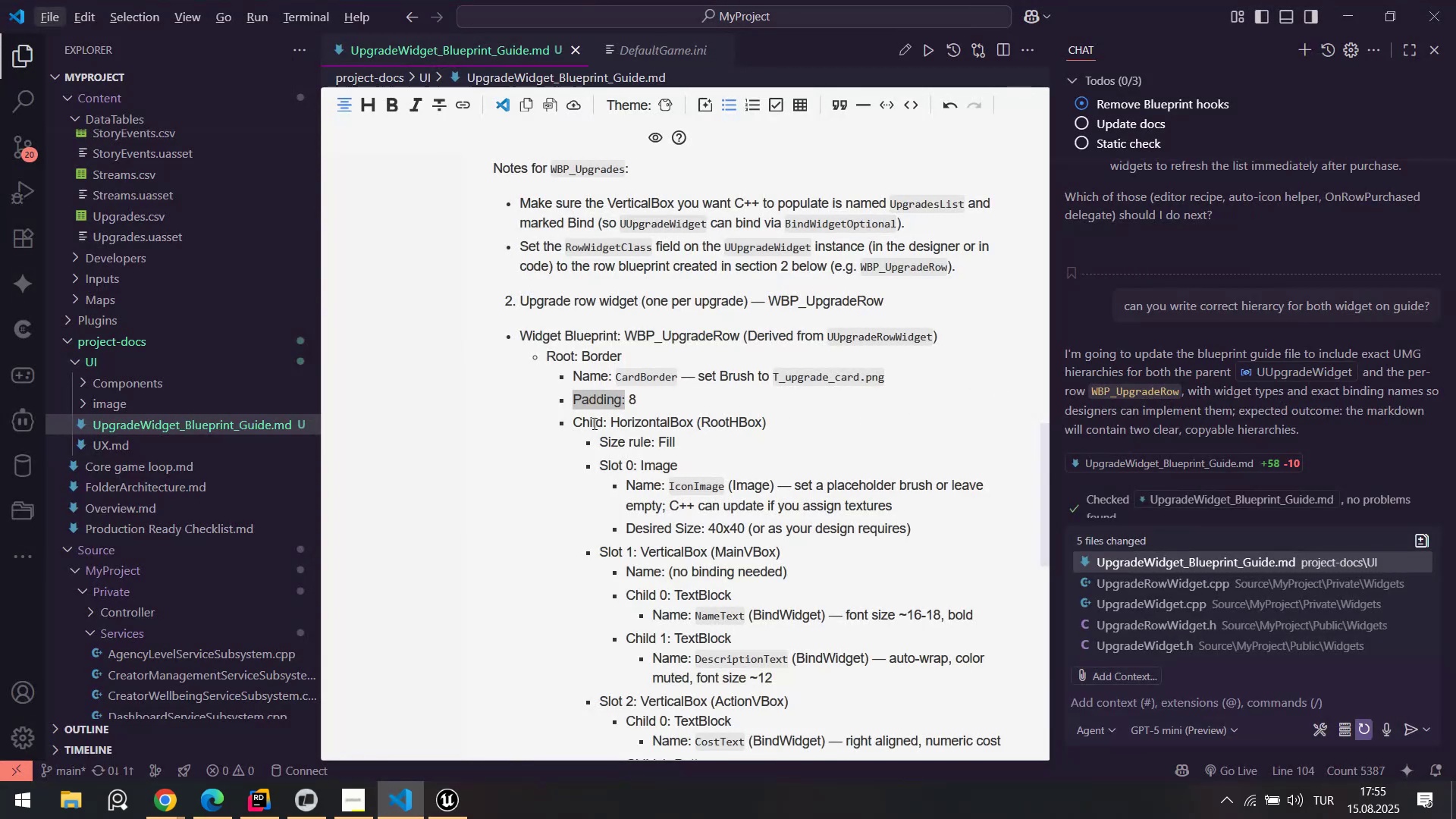 
double_click([633, 422])
 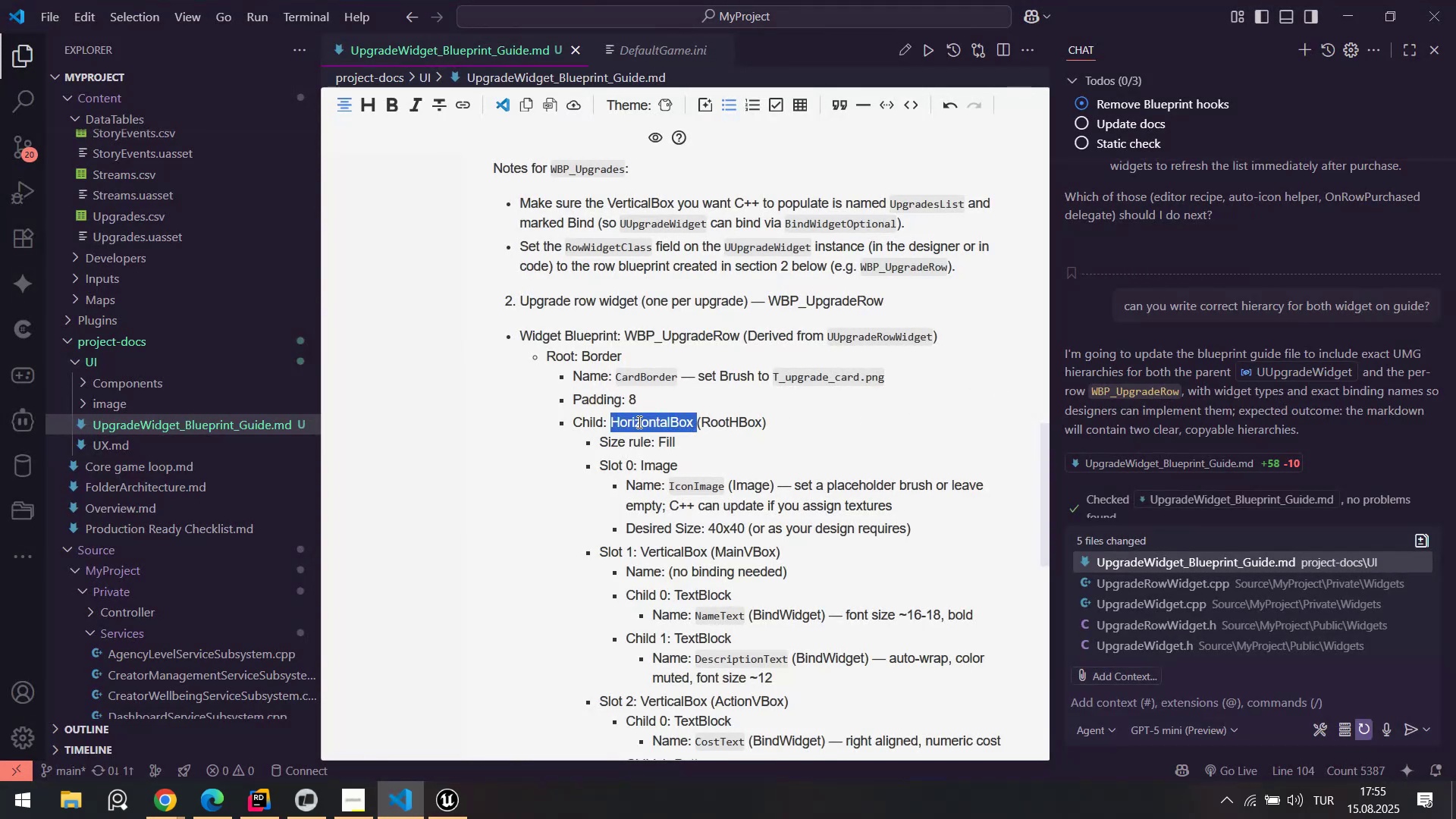 
key(Control+C)
 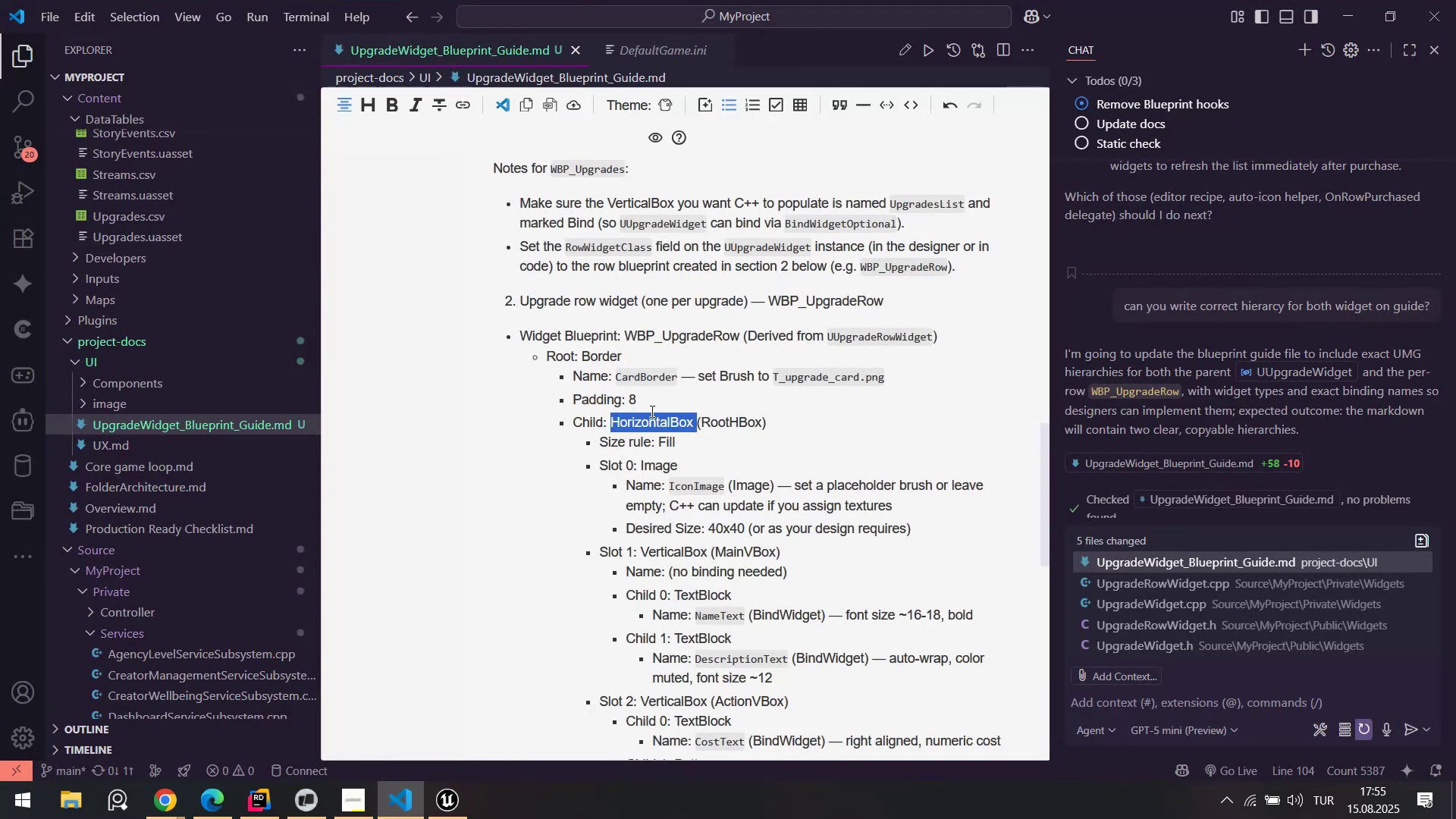 
key(Alt+AltLeft)
 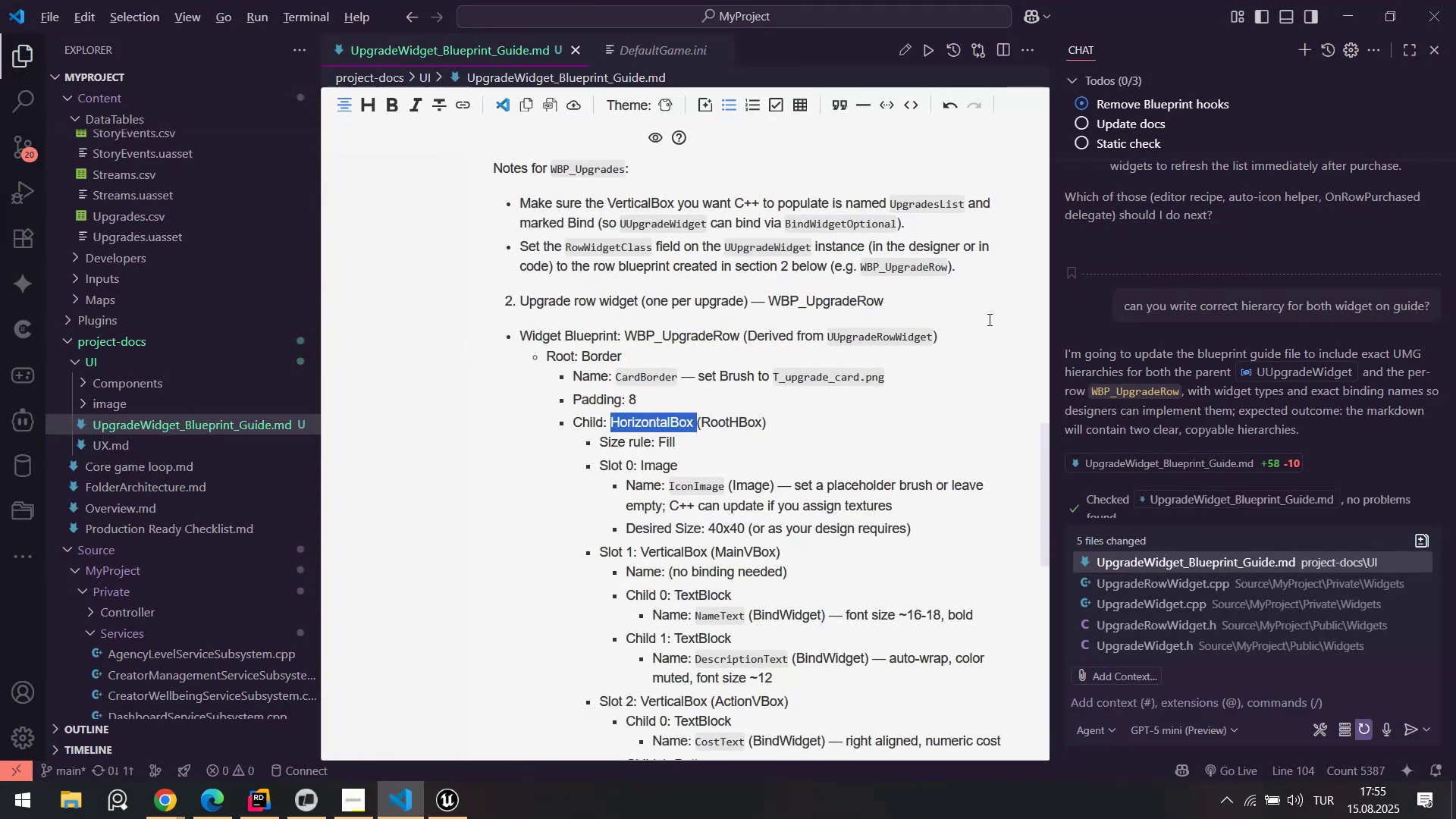 
key(Alt+Tab)
 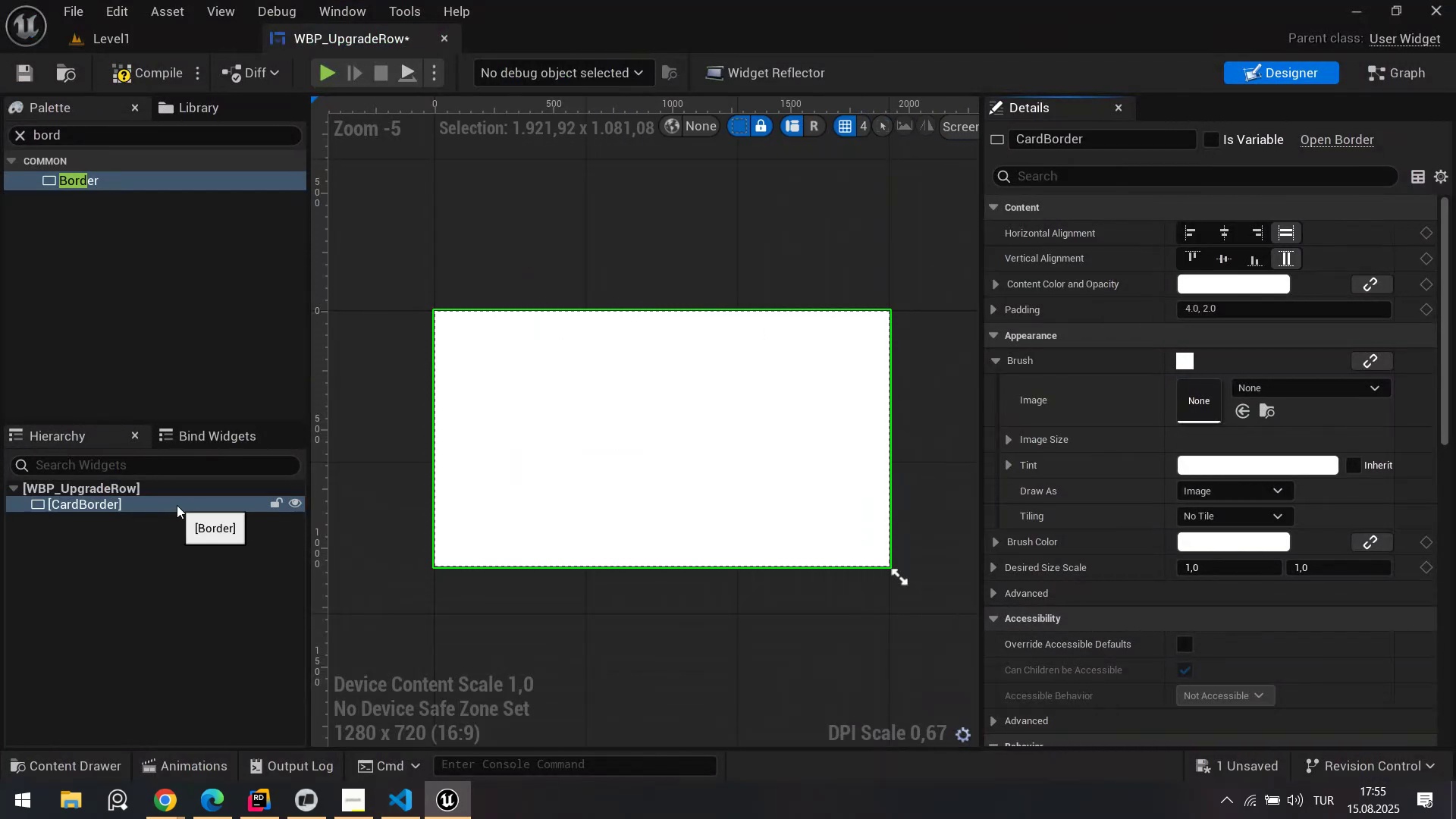 
scroll: coordinate [1115, 297], scroll_direction: up, amount: 3.0
 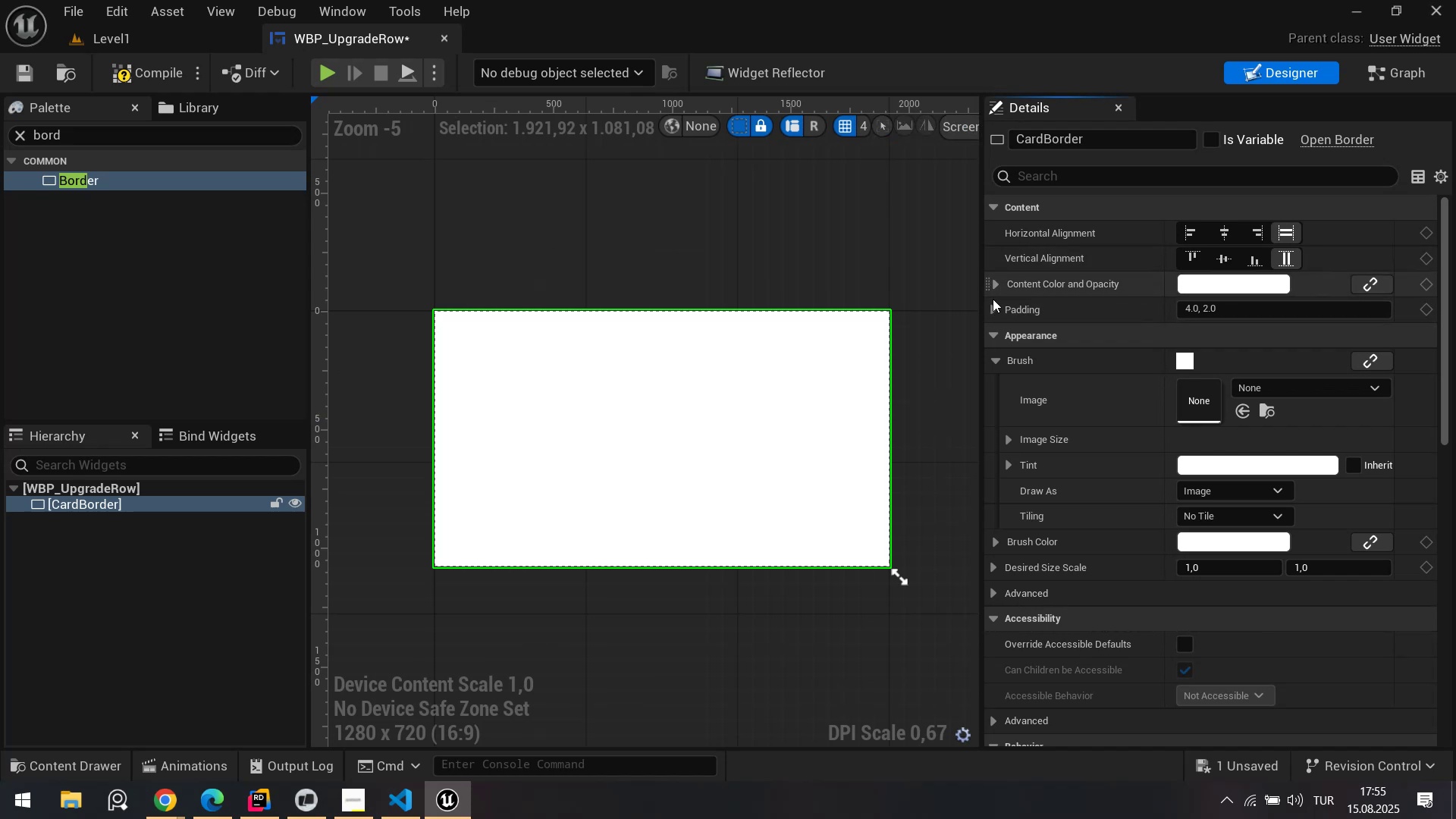 
left_click([993, 310])
 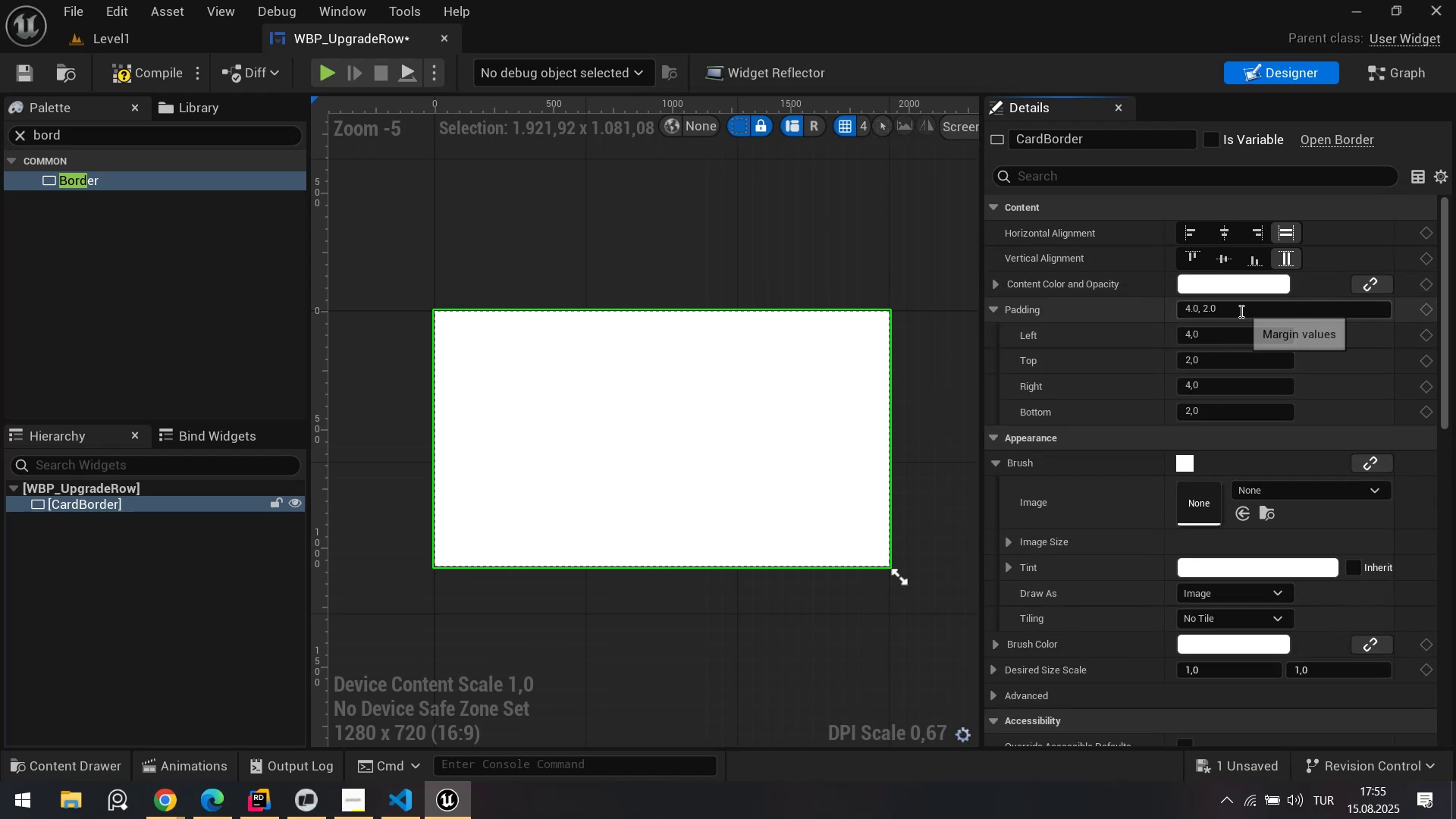 
left_click([1240, 311])
 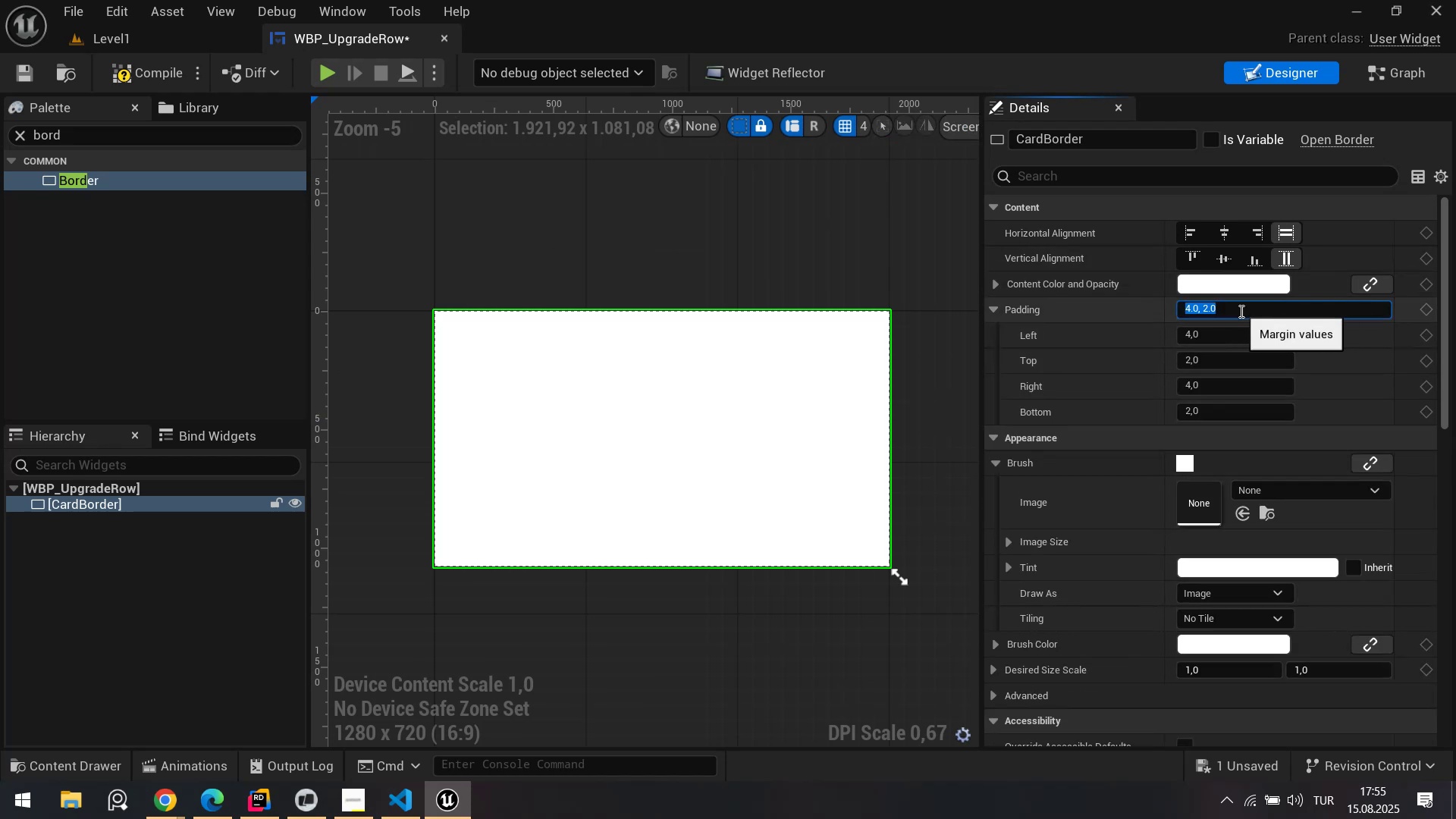 
key(Numpad8)
 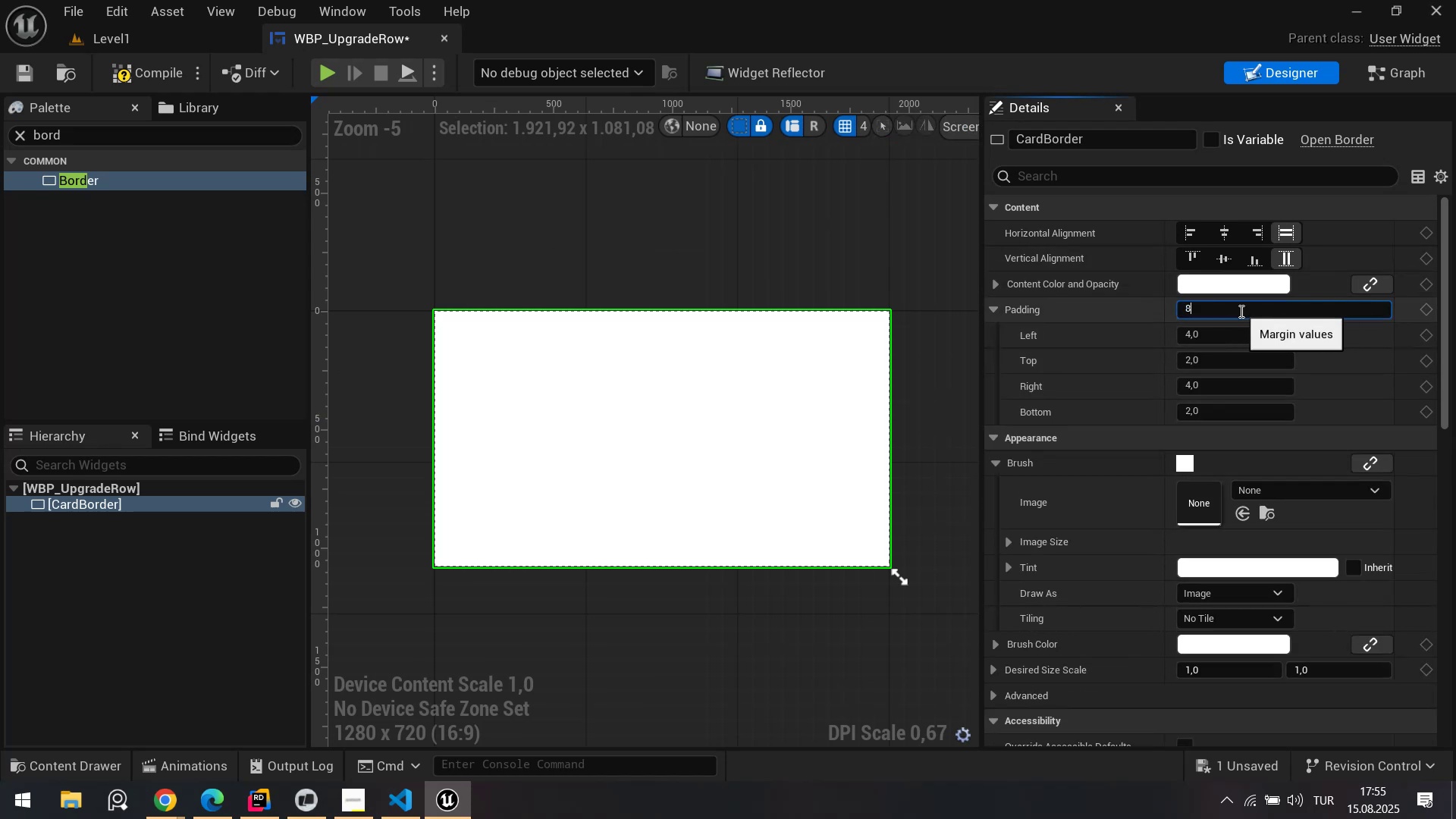 
key(NumpadEnter)
 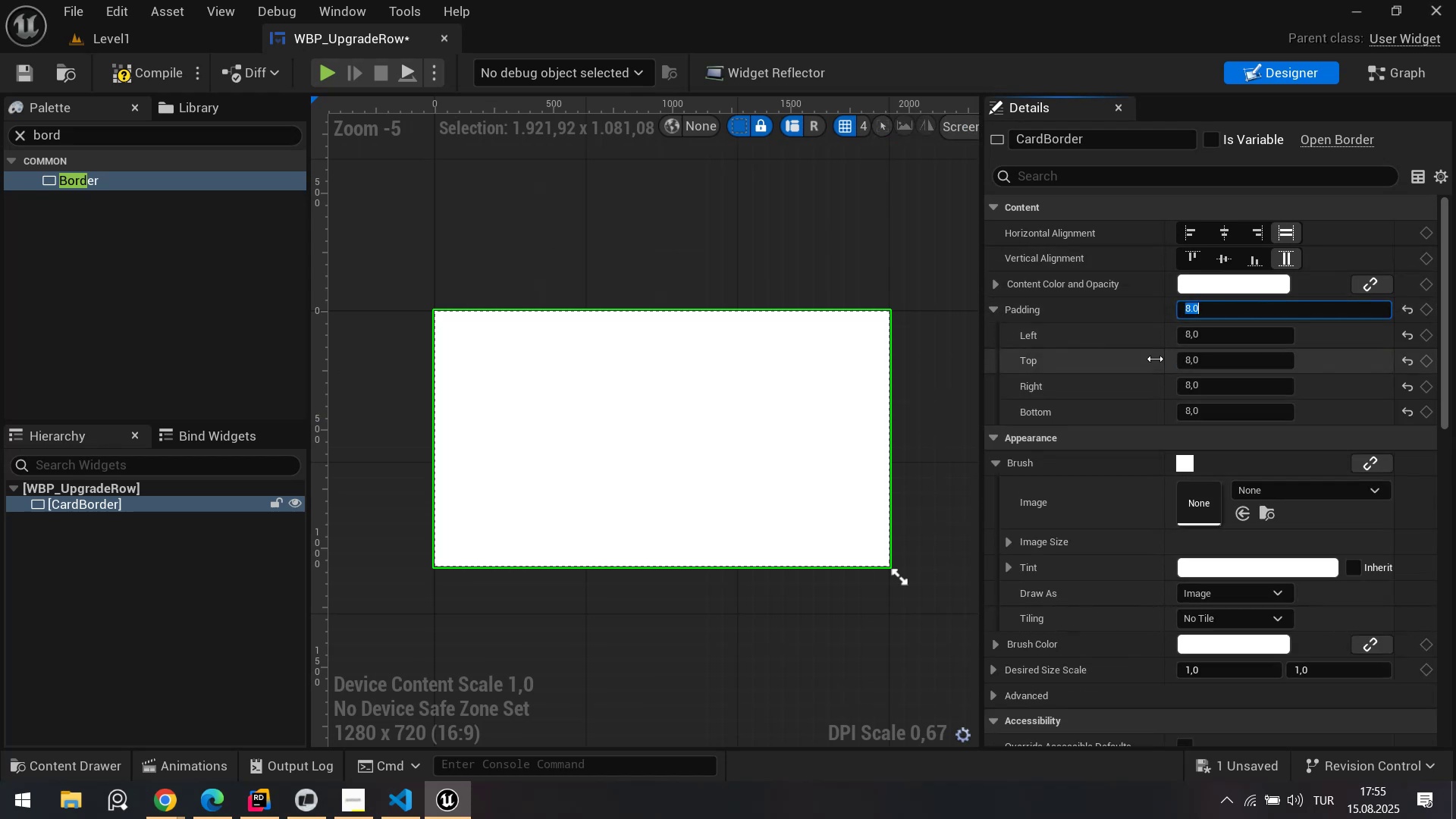 
left_click([1082, 355])
 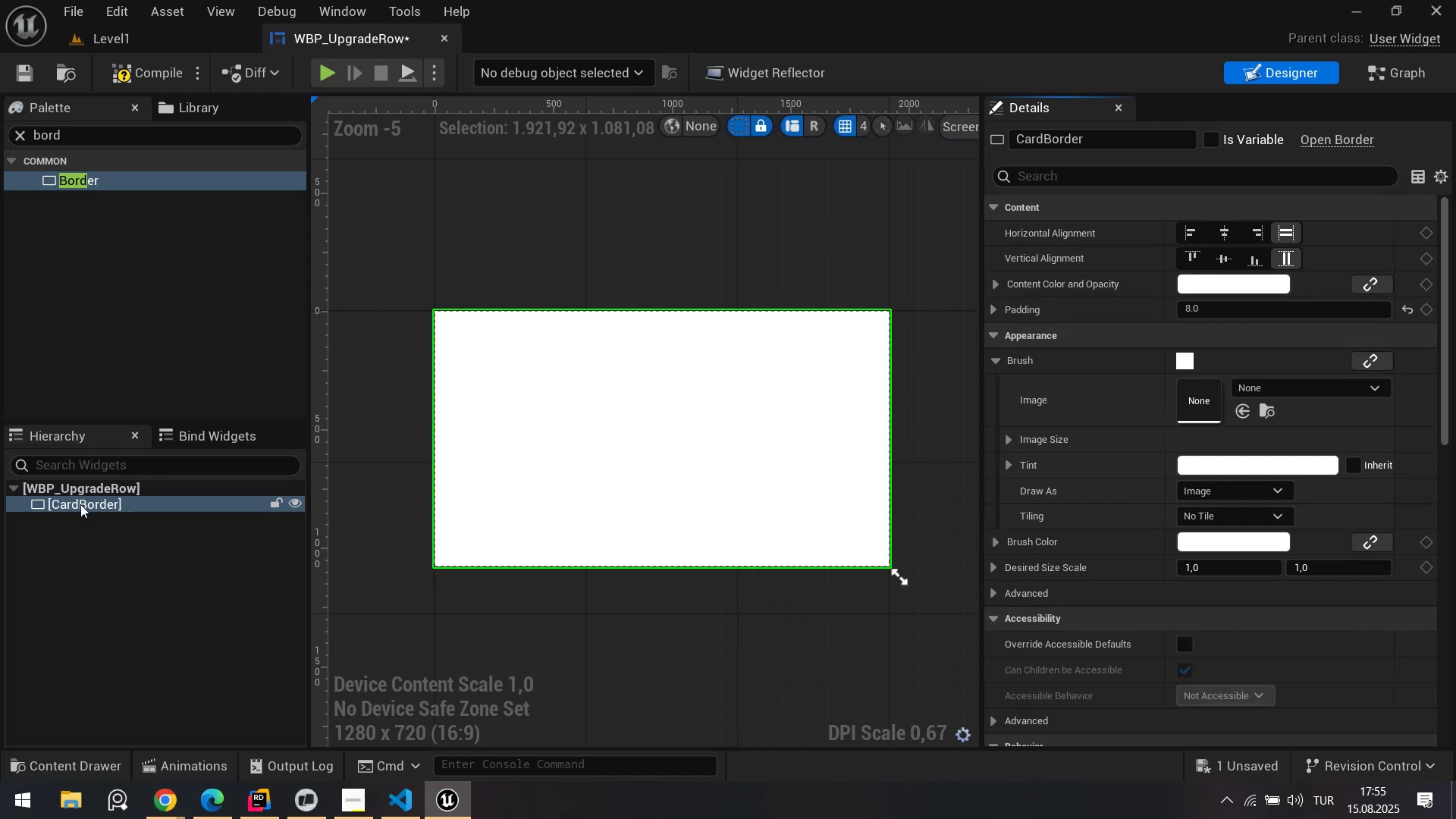 
key(Alt+AltLeft)
 